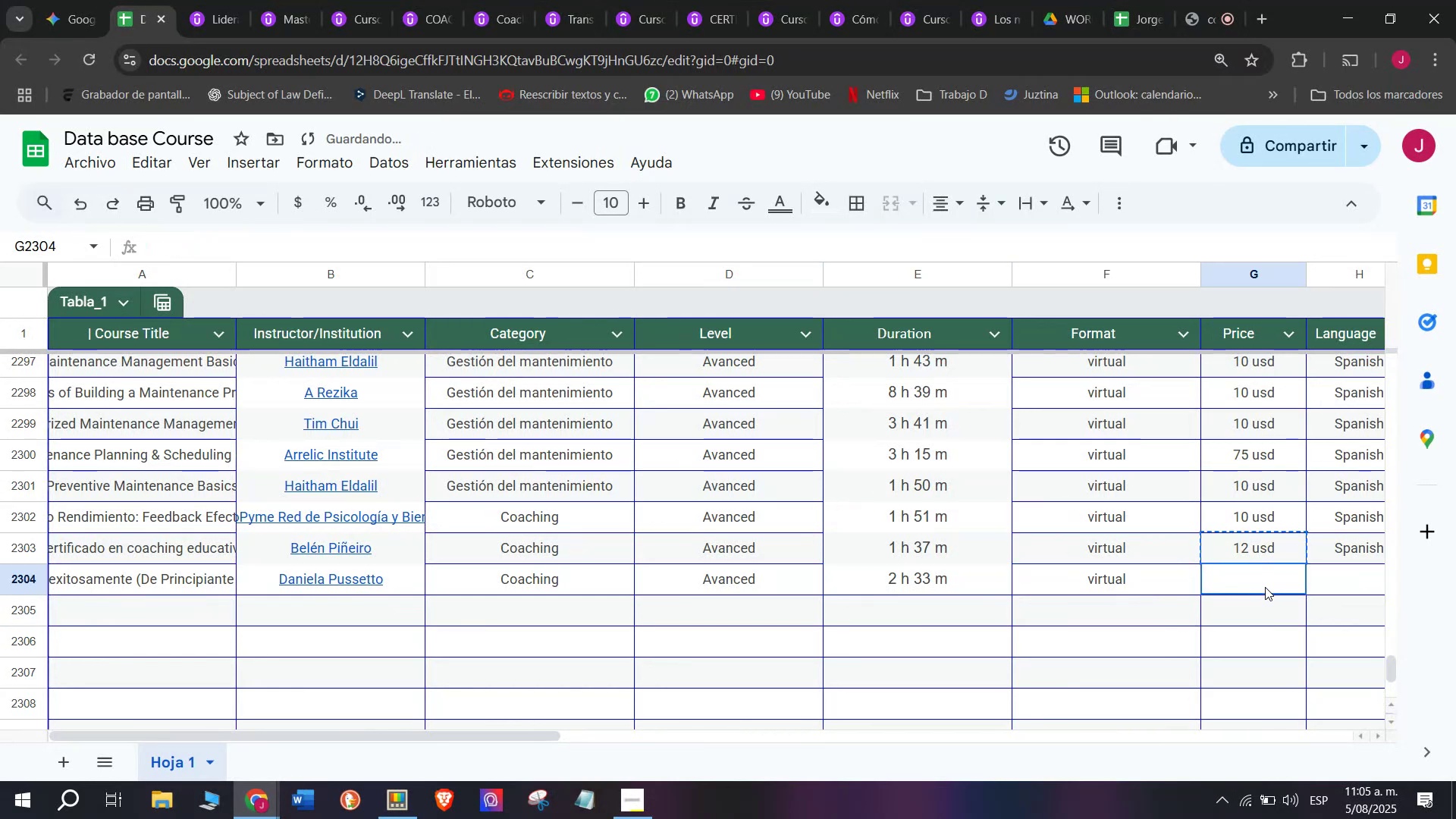 
key(Z)
 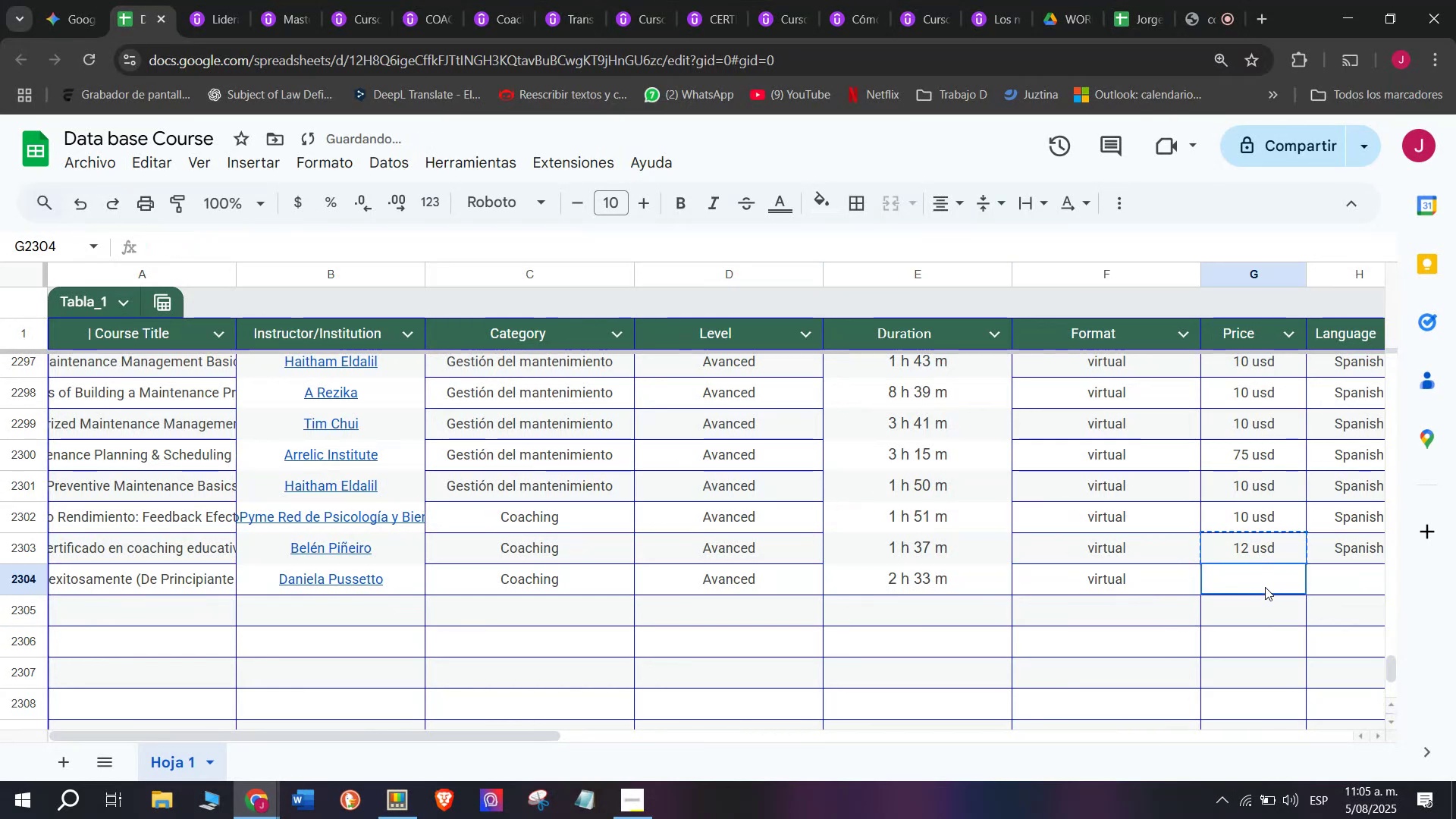 
key(Control+ControlLeft)
 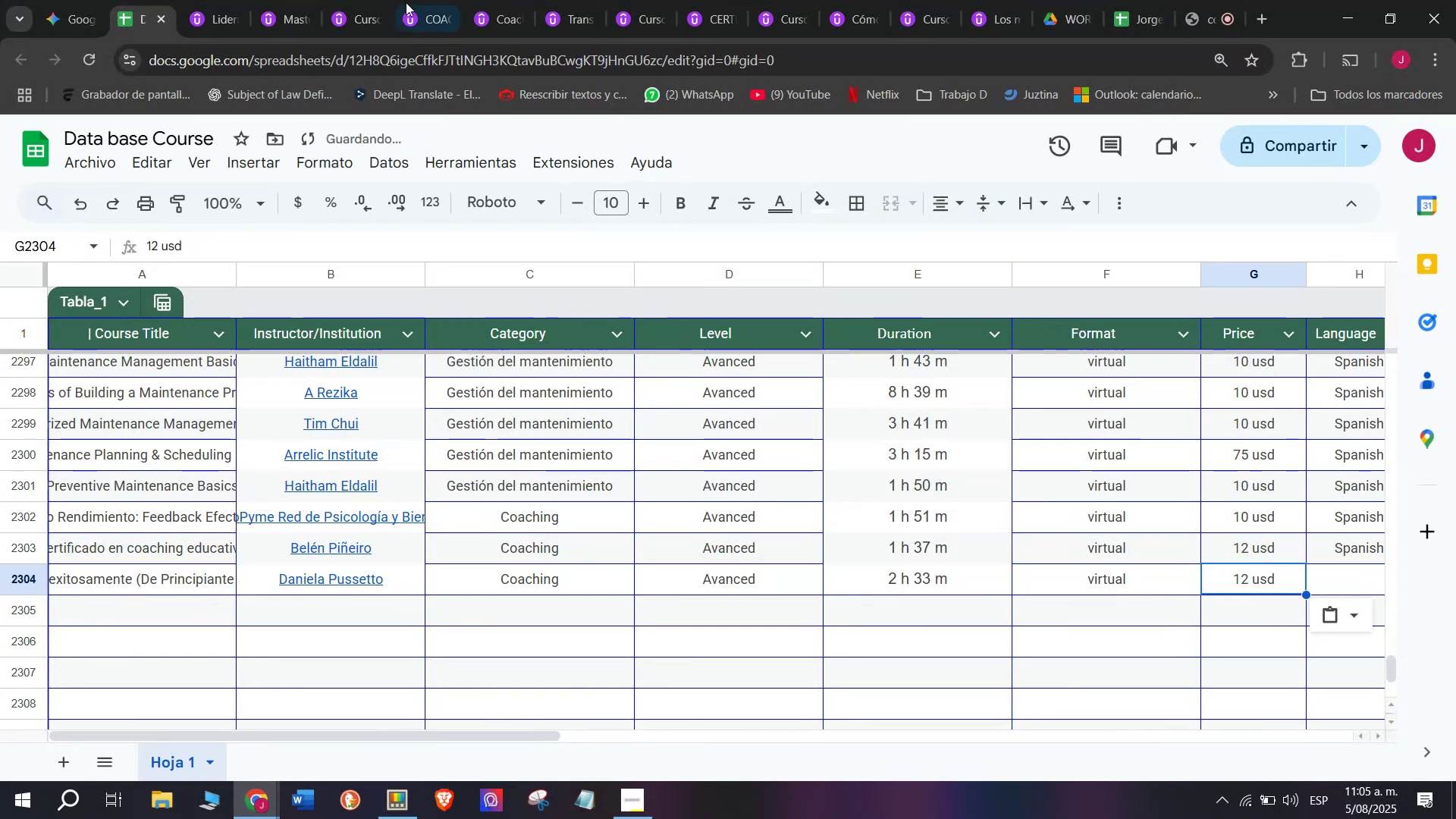 
key(Control+V)
 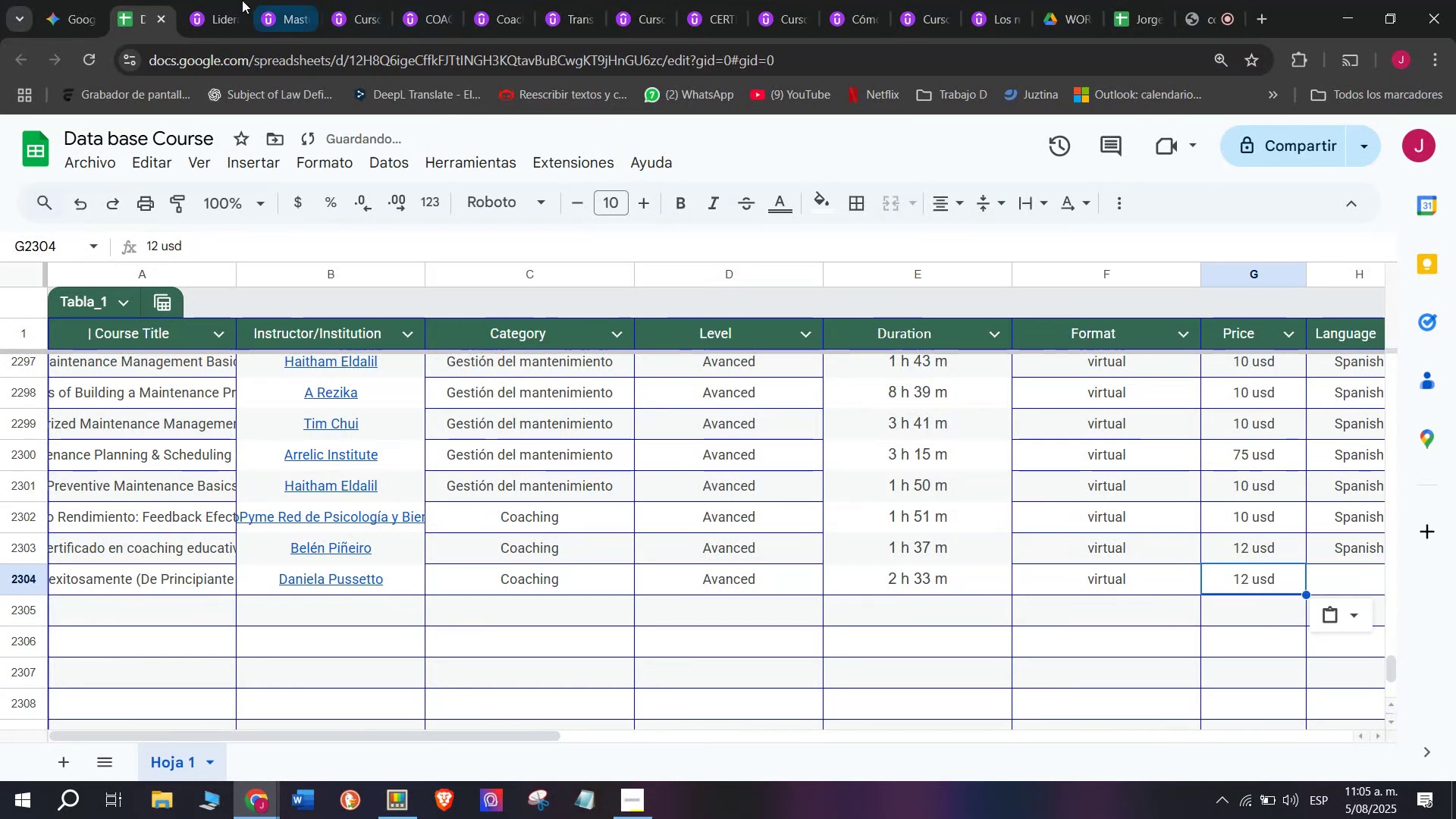 
left_click([215, 0])
 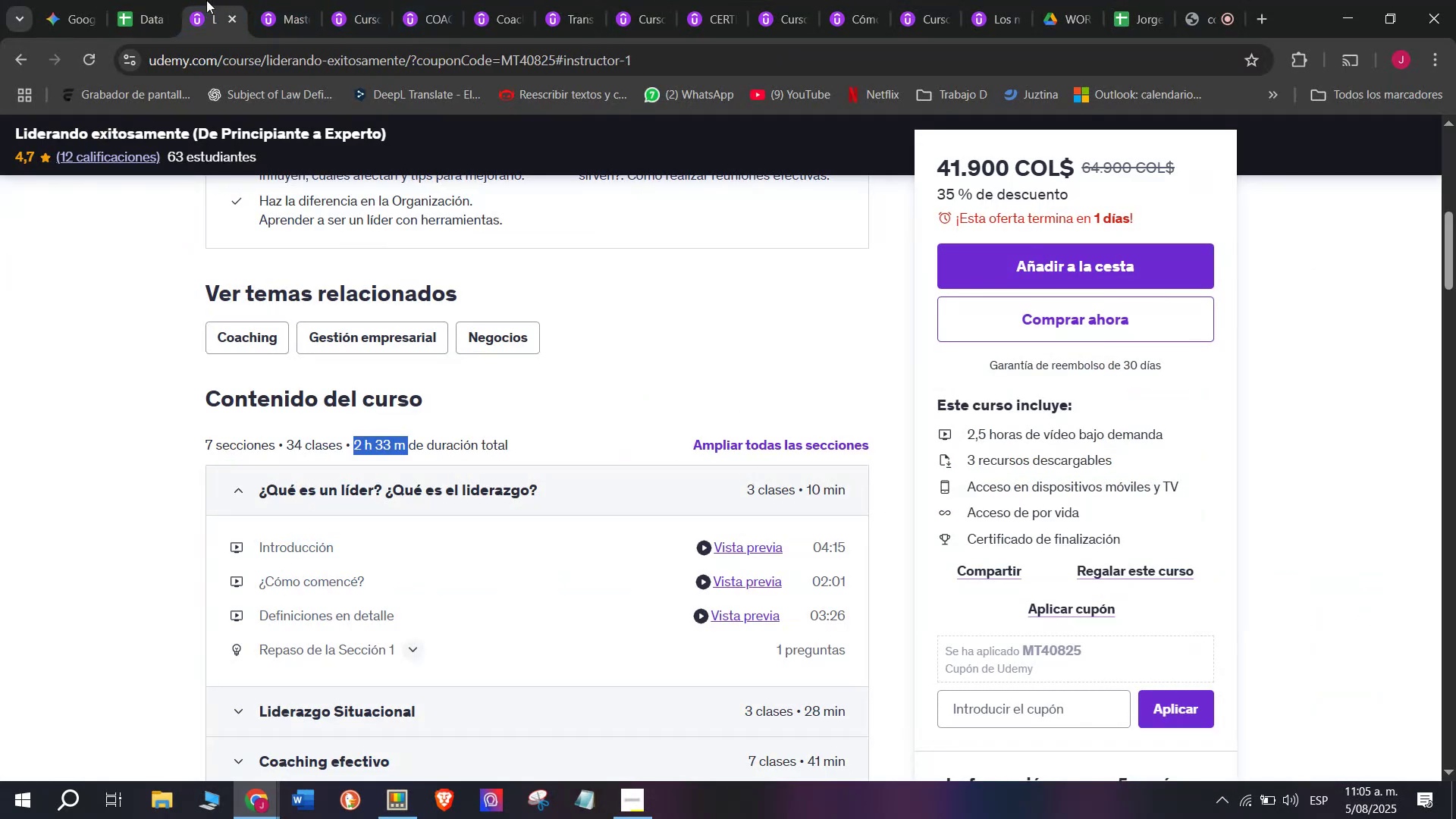 
left_click([147, 0])
 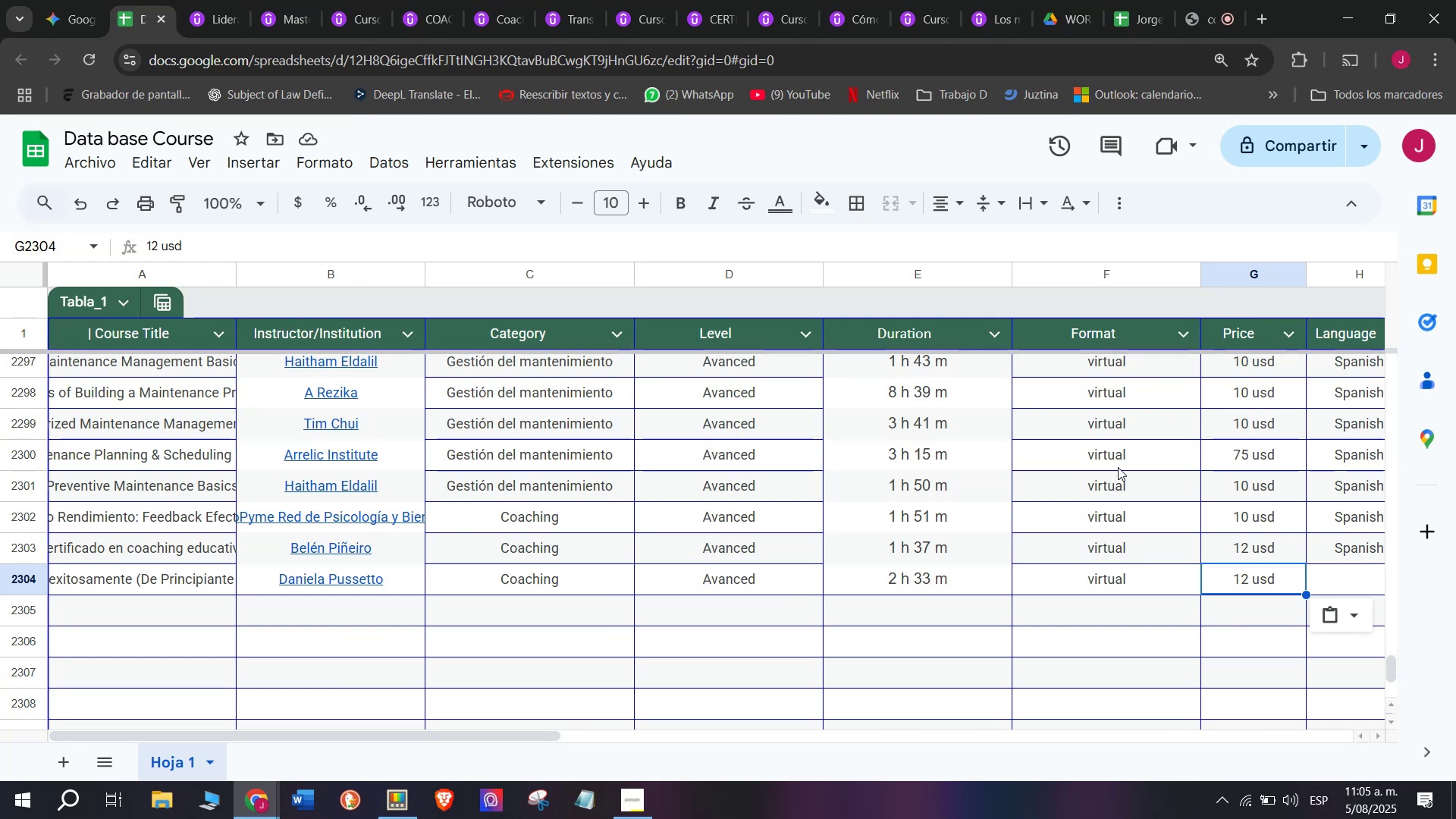 
wait(14.74)
 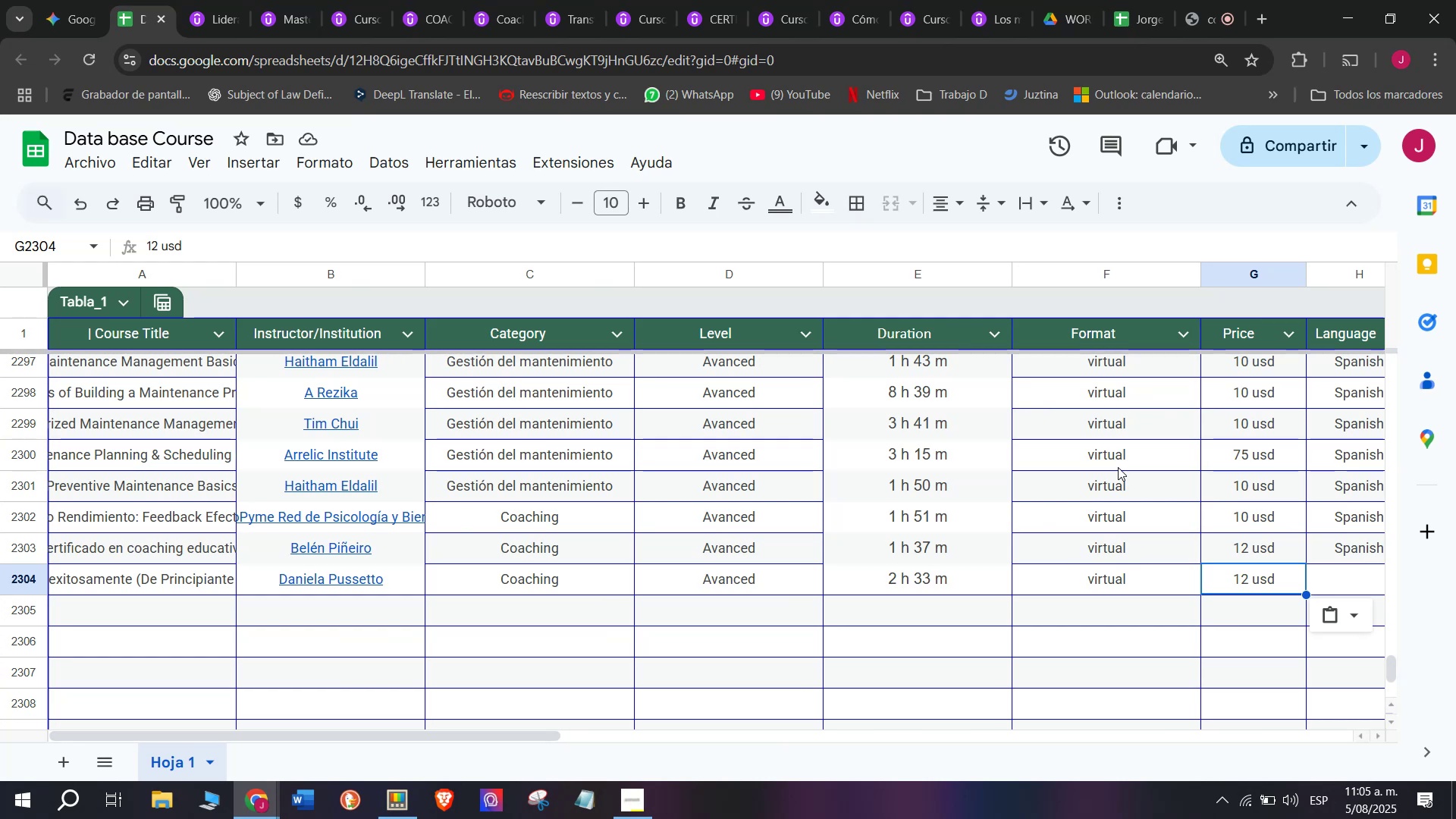 
left_click([1255, 510])
 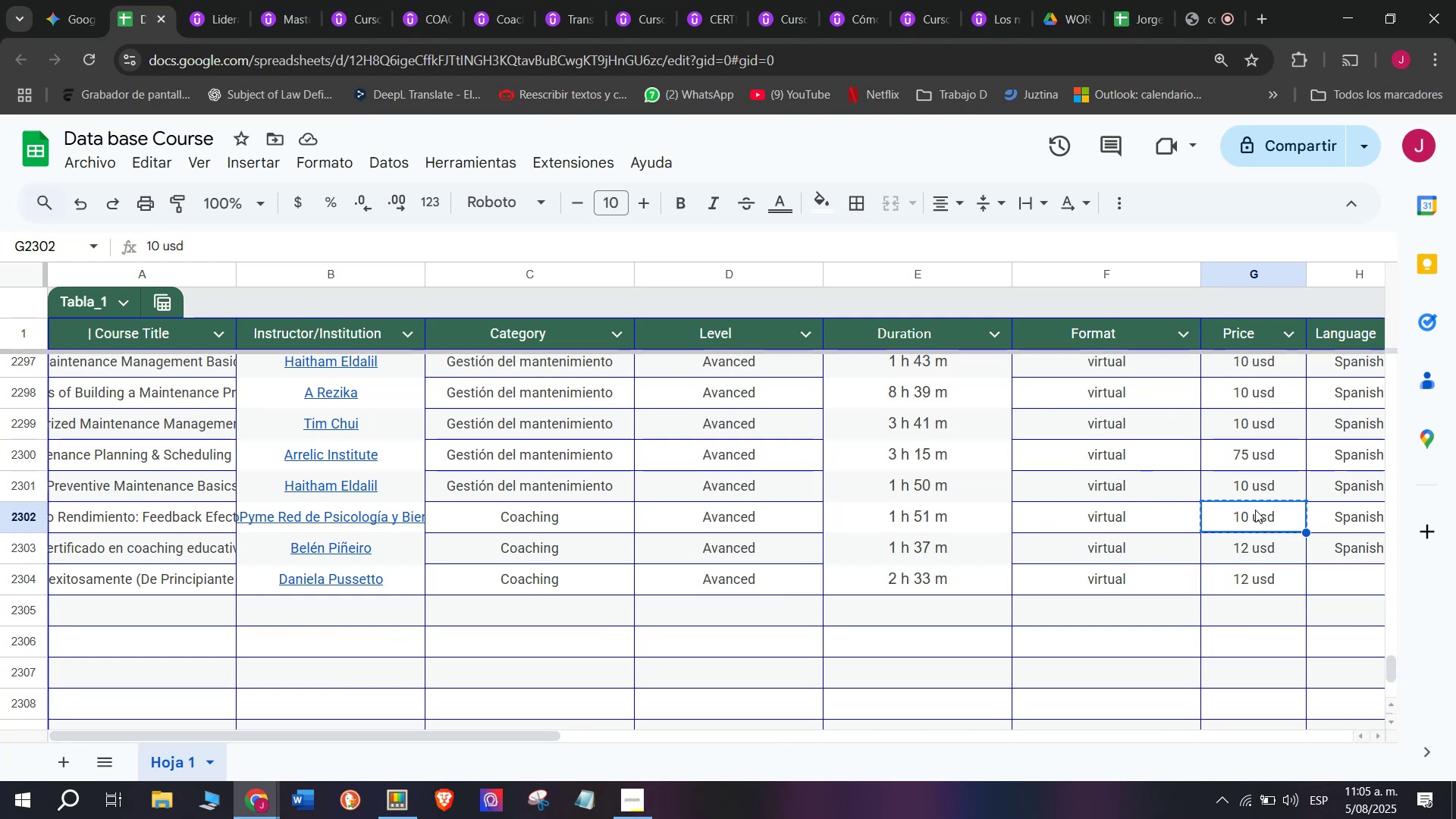 
key(Break)
 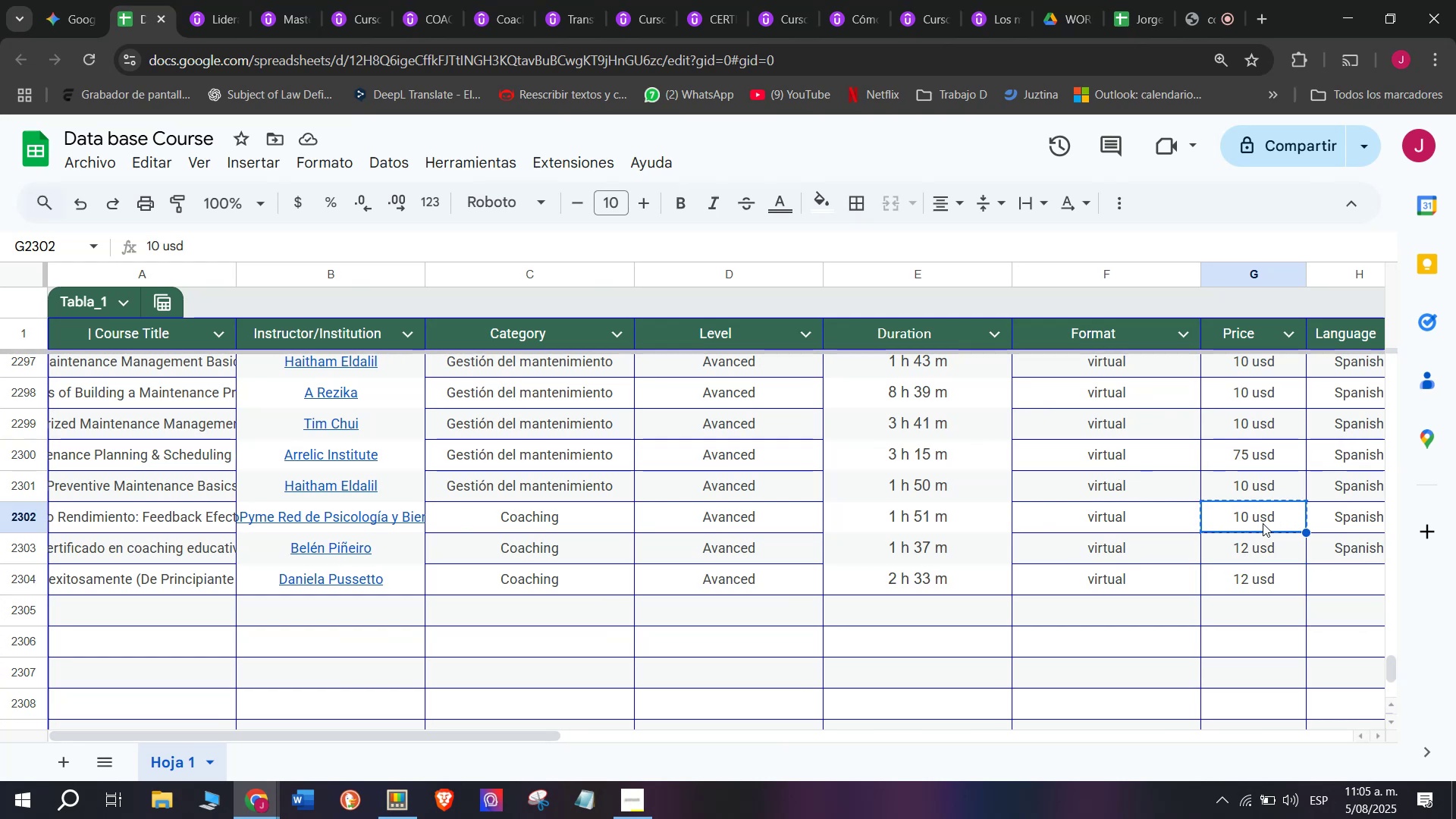 
key(Control+ControlLeft)
 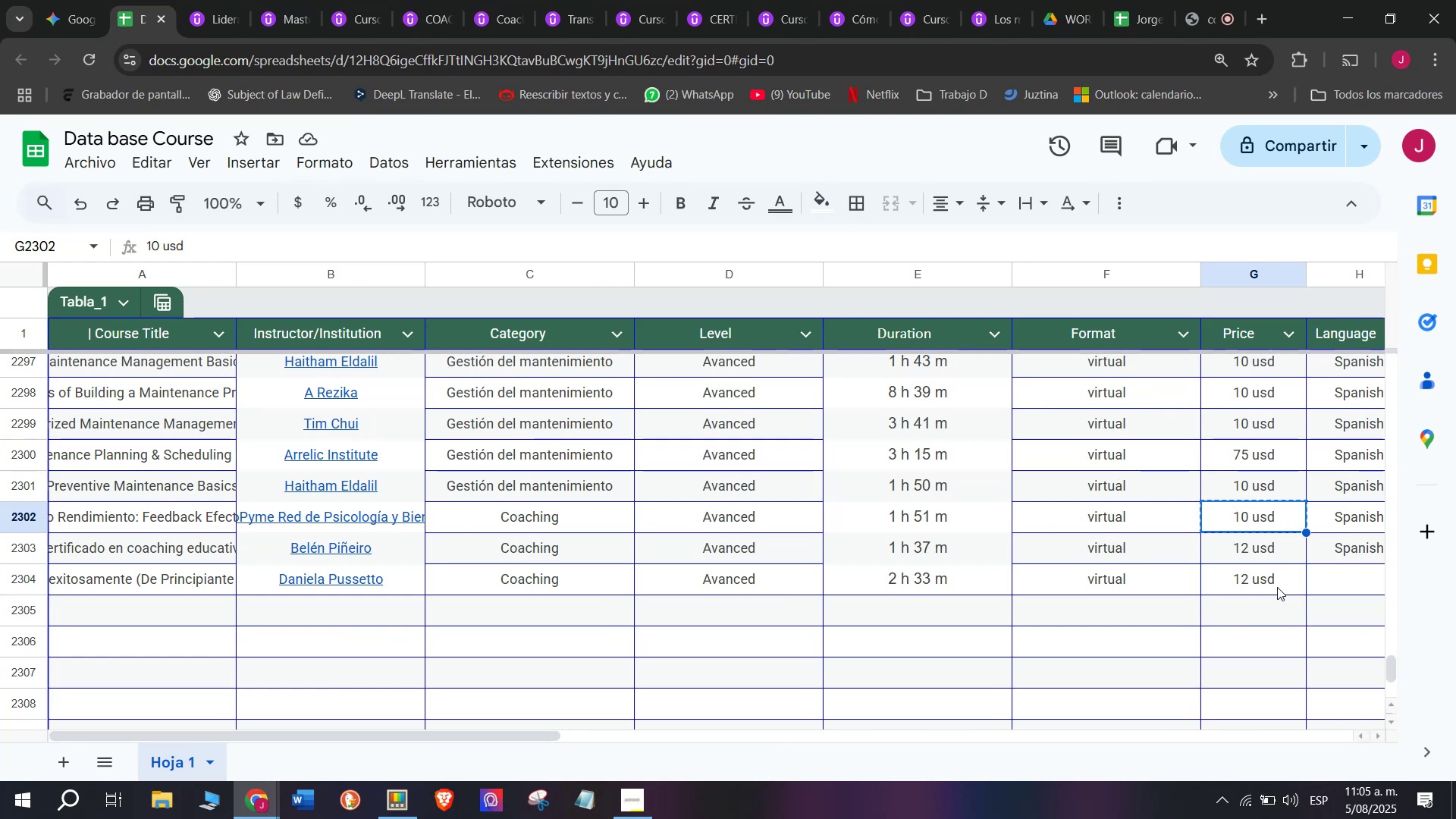 
key(Control+C)
 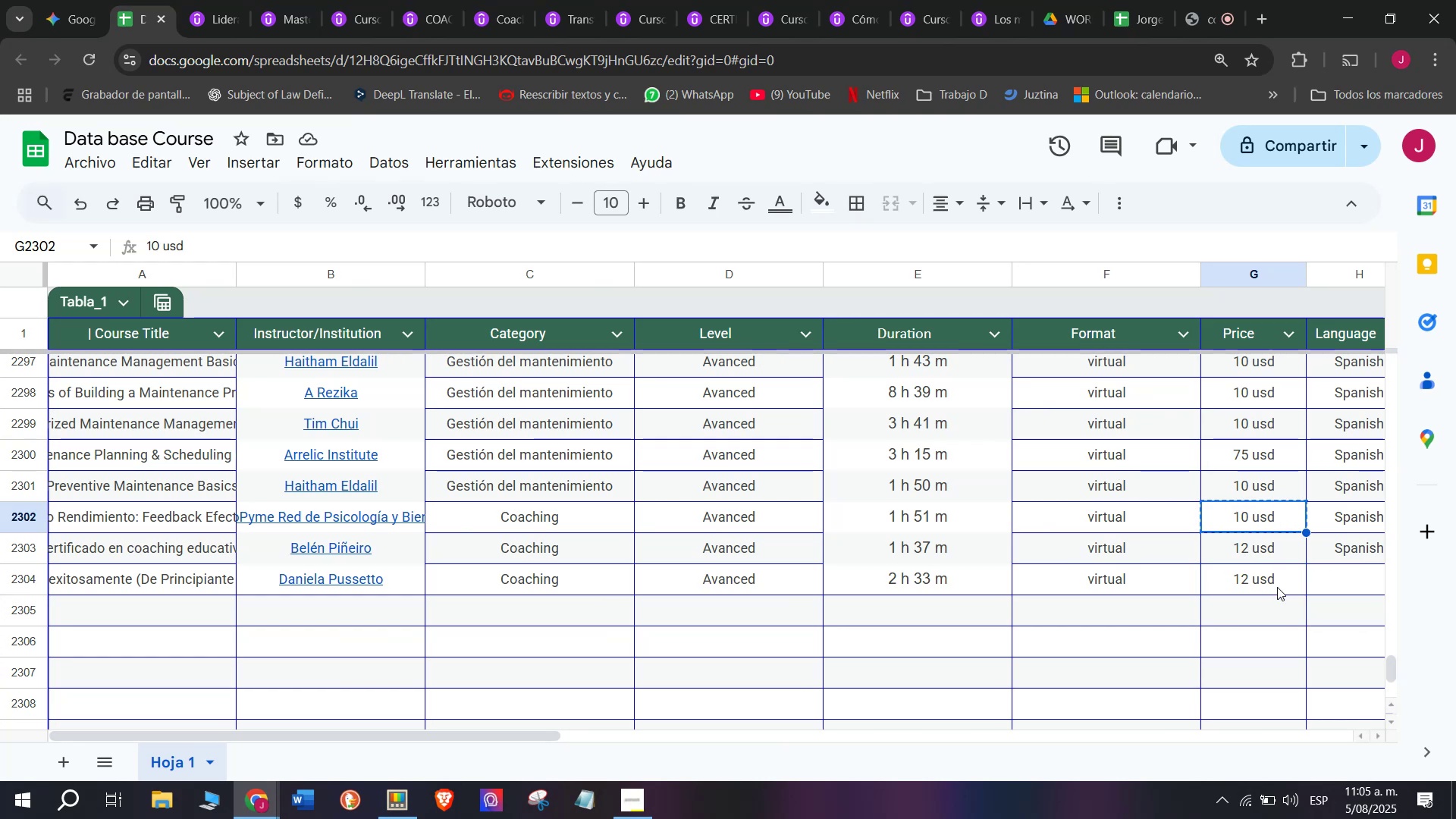 
left_click([1277, 587])
 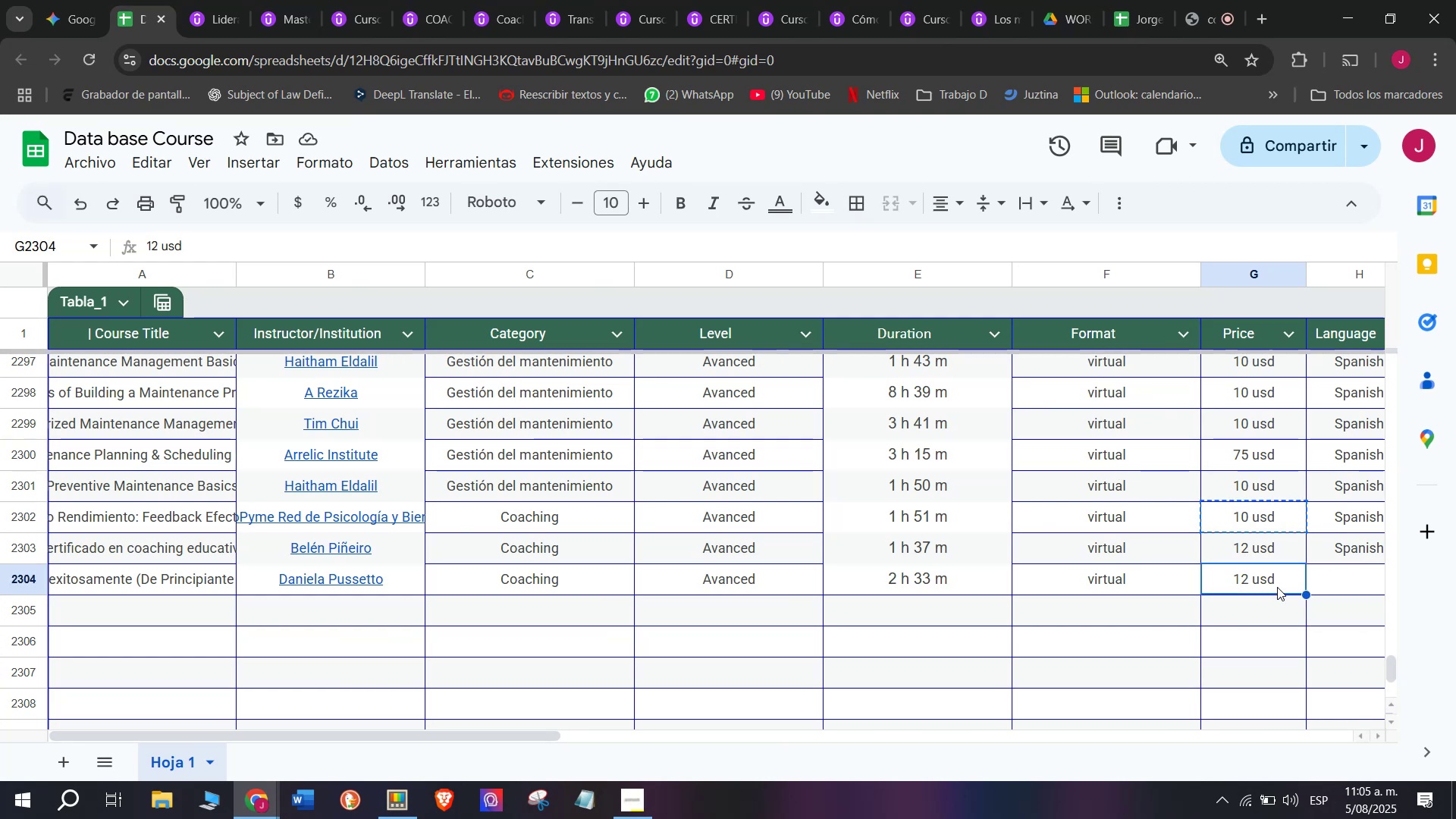 
key(Z)
 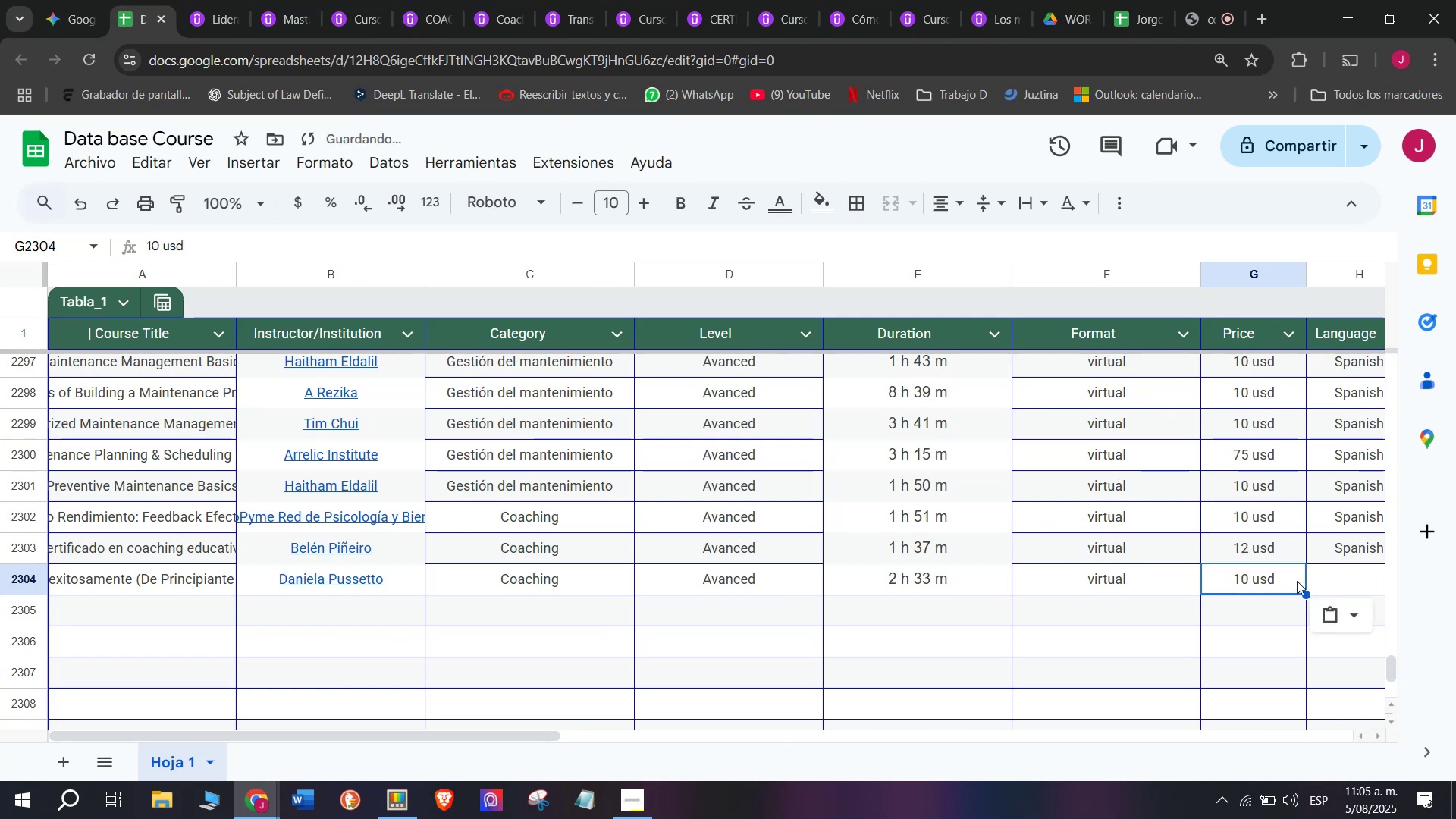 
key(Control+ControlLeft)
 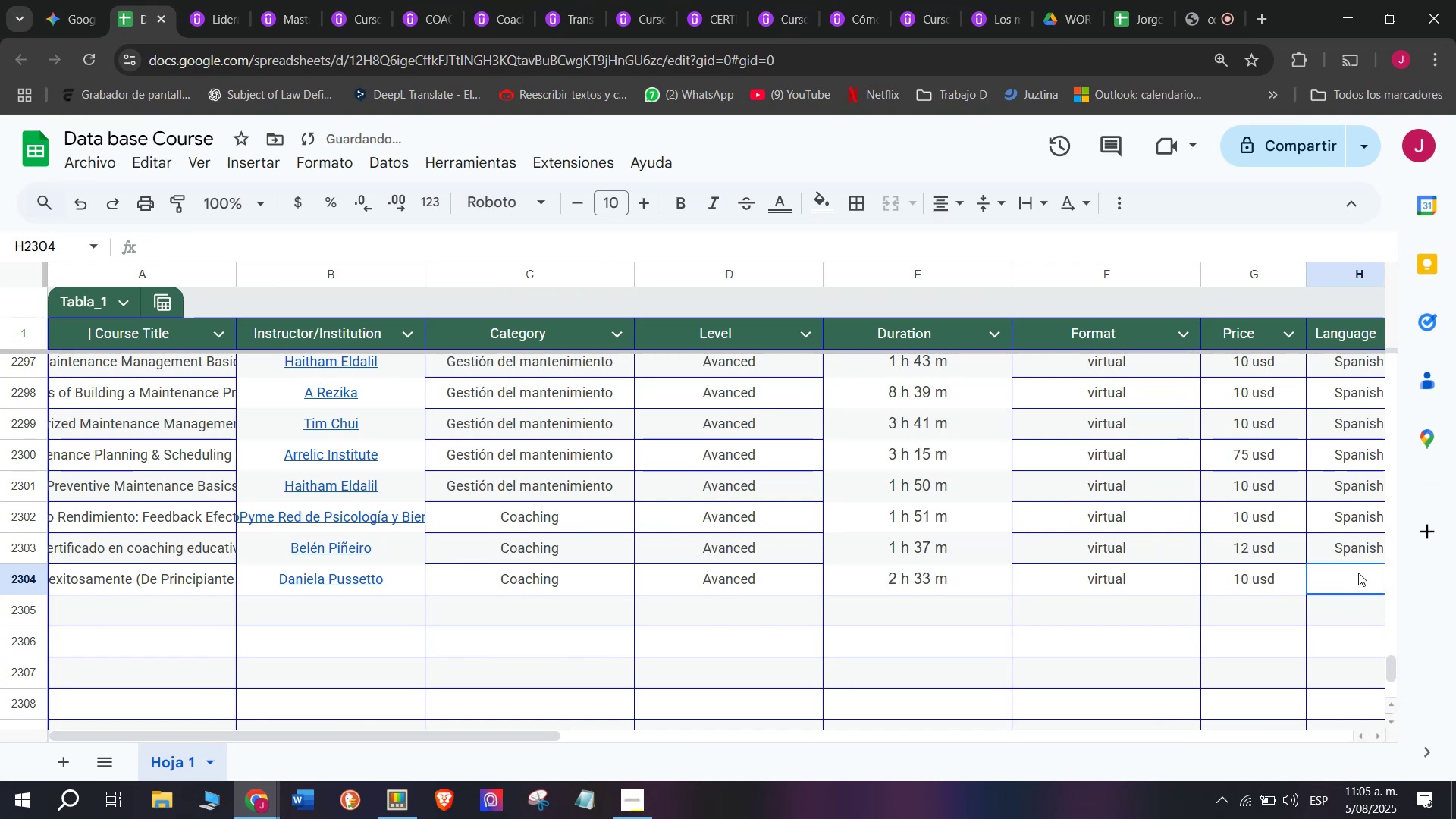 
key(Control+V)
 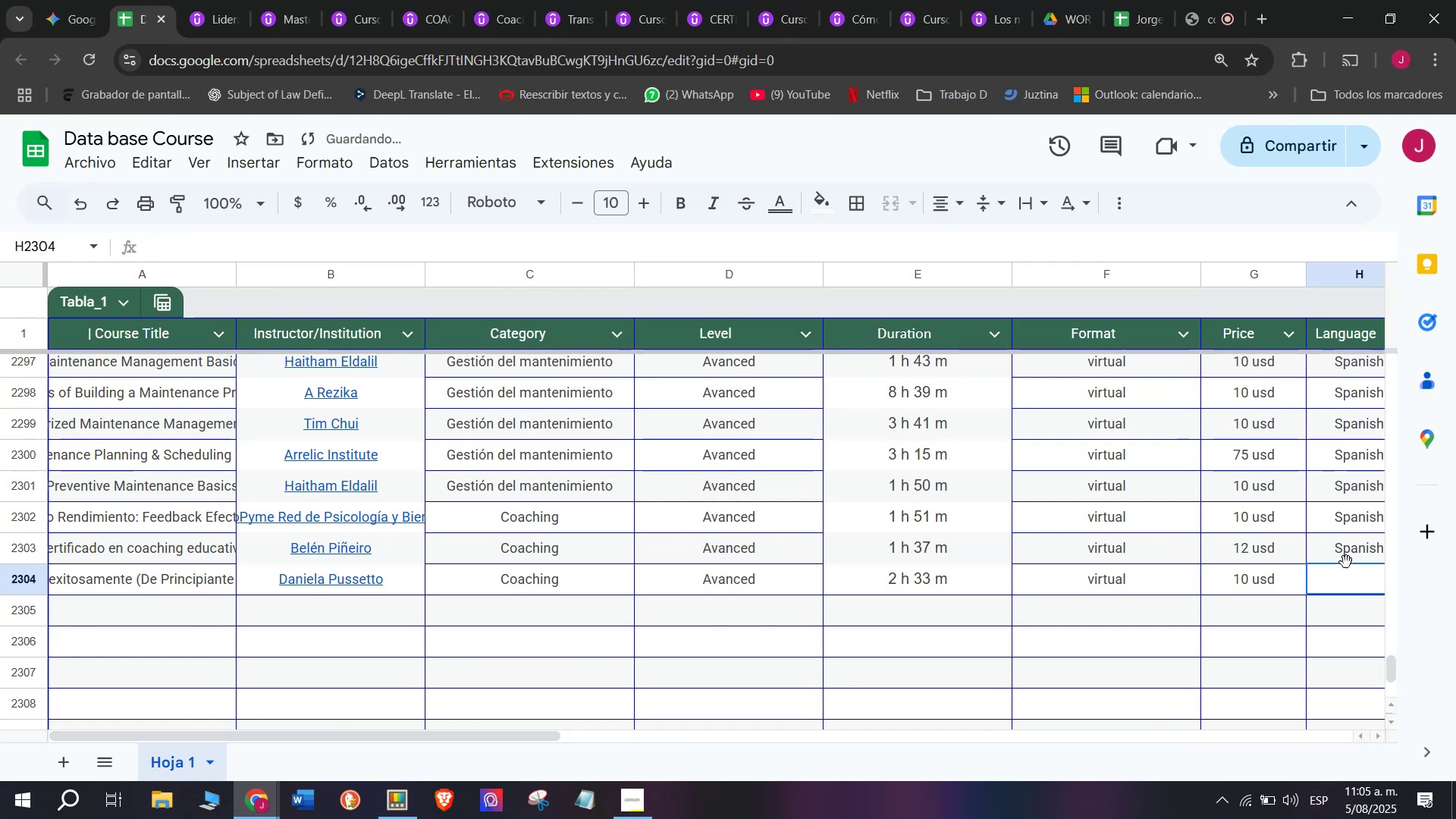 
double_click([1337, 552])
 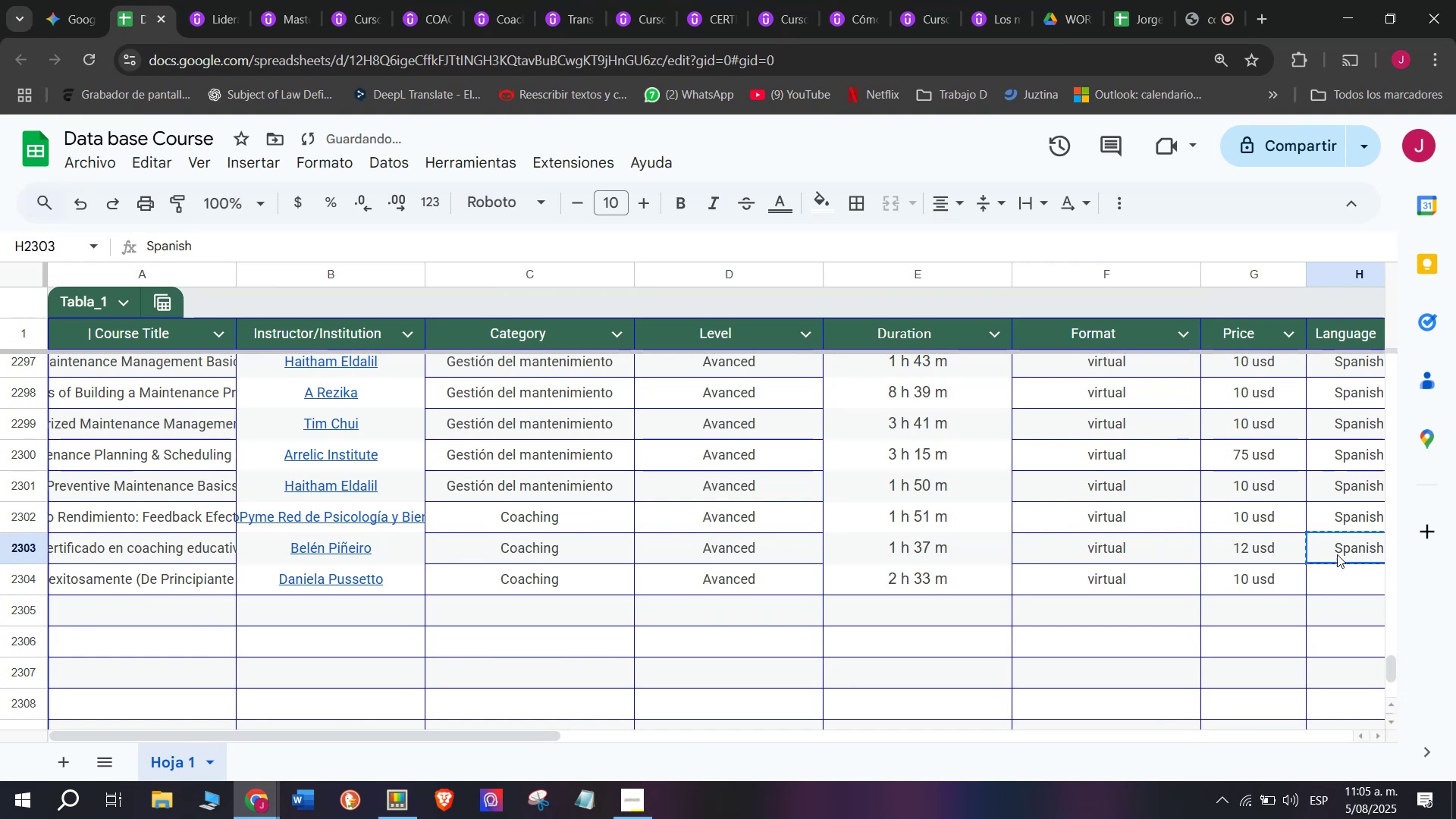 
key(Break)
 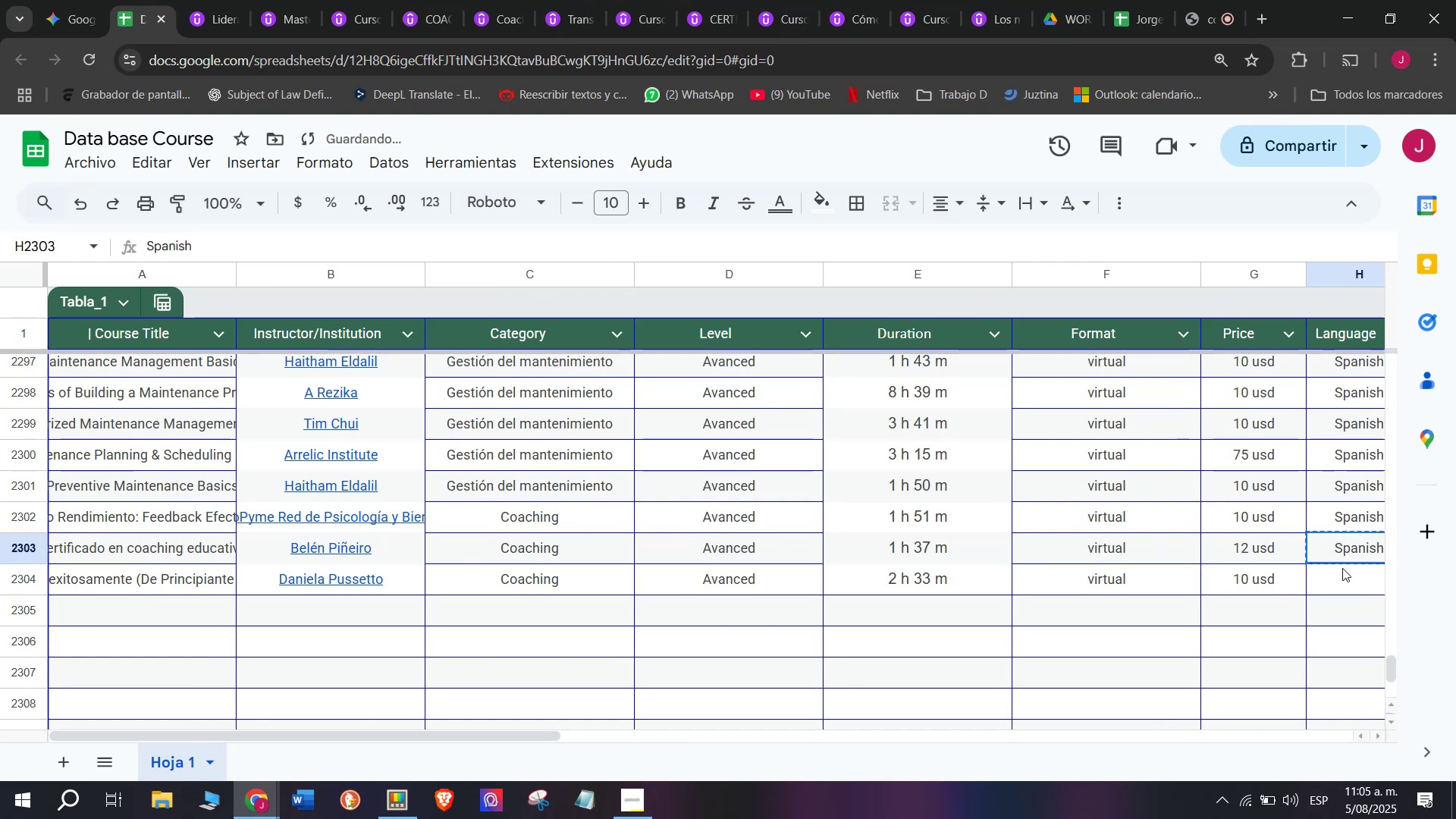 
key(Control+ControlLeft)
 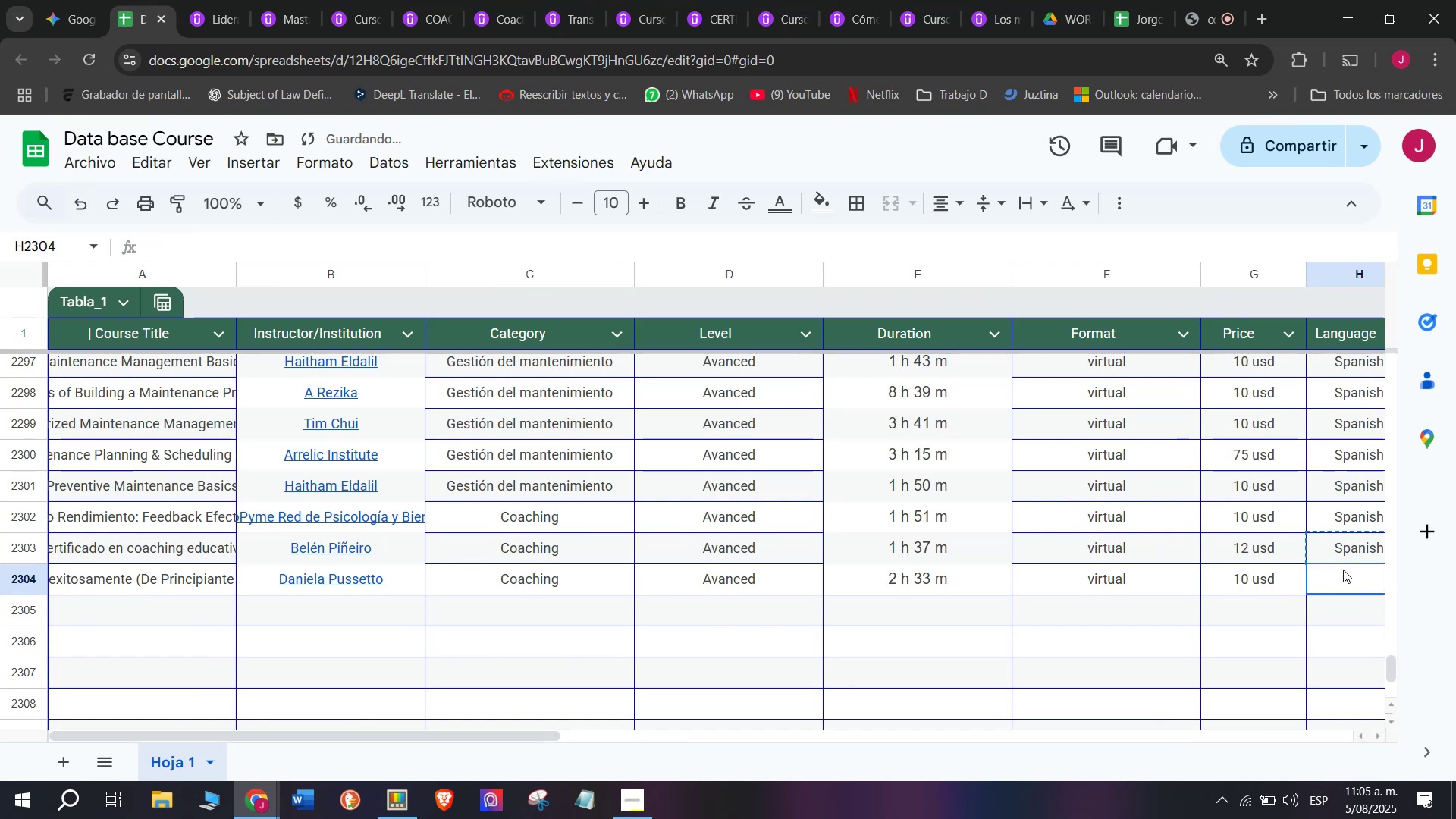 
key(Control+C)
 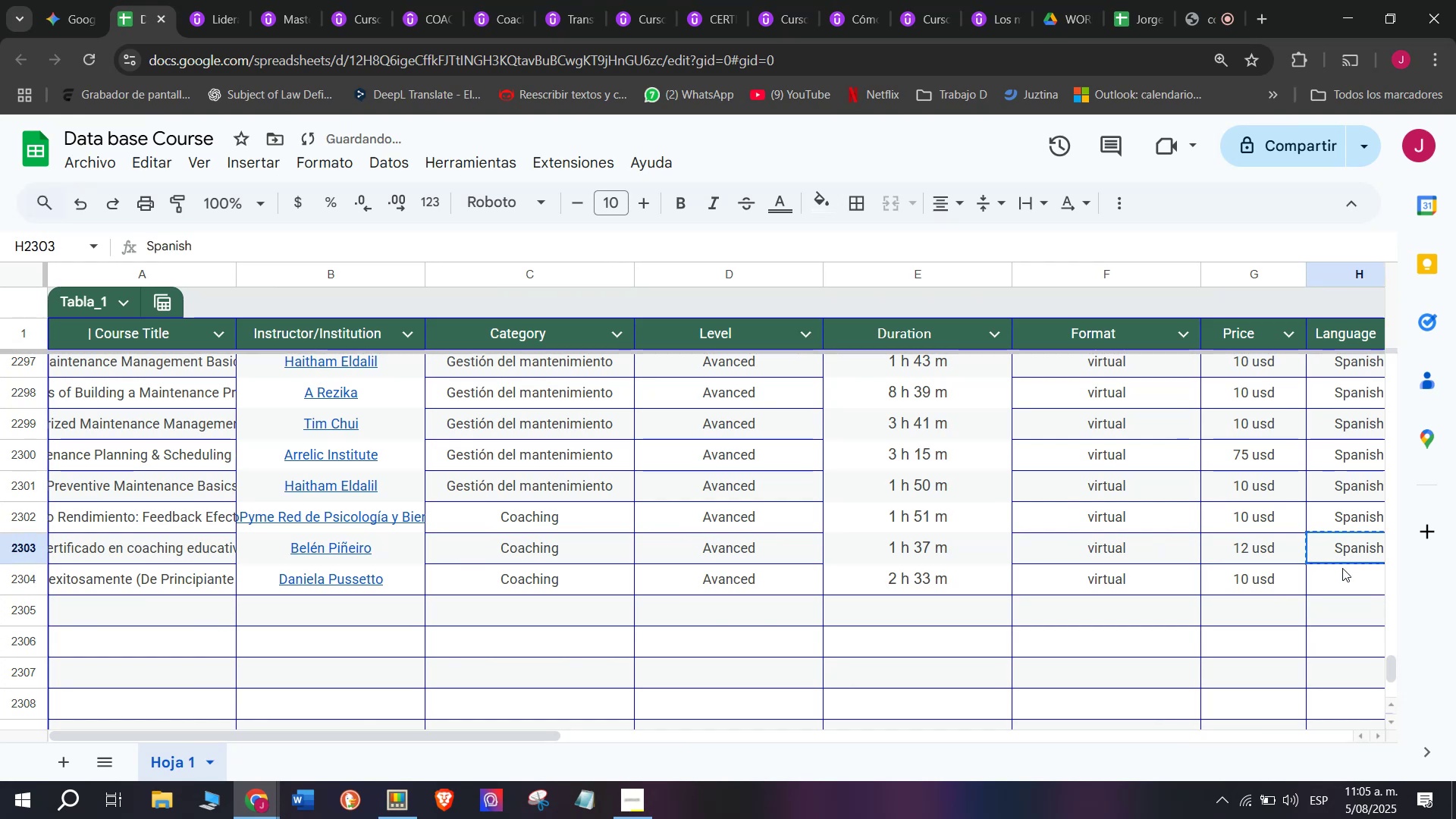 
triple_click([1342, 568])
 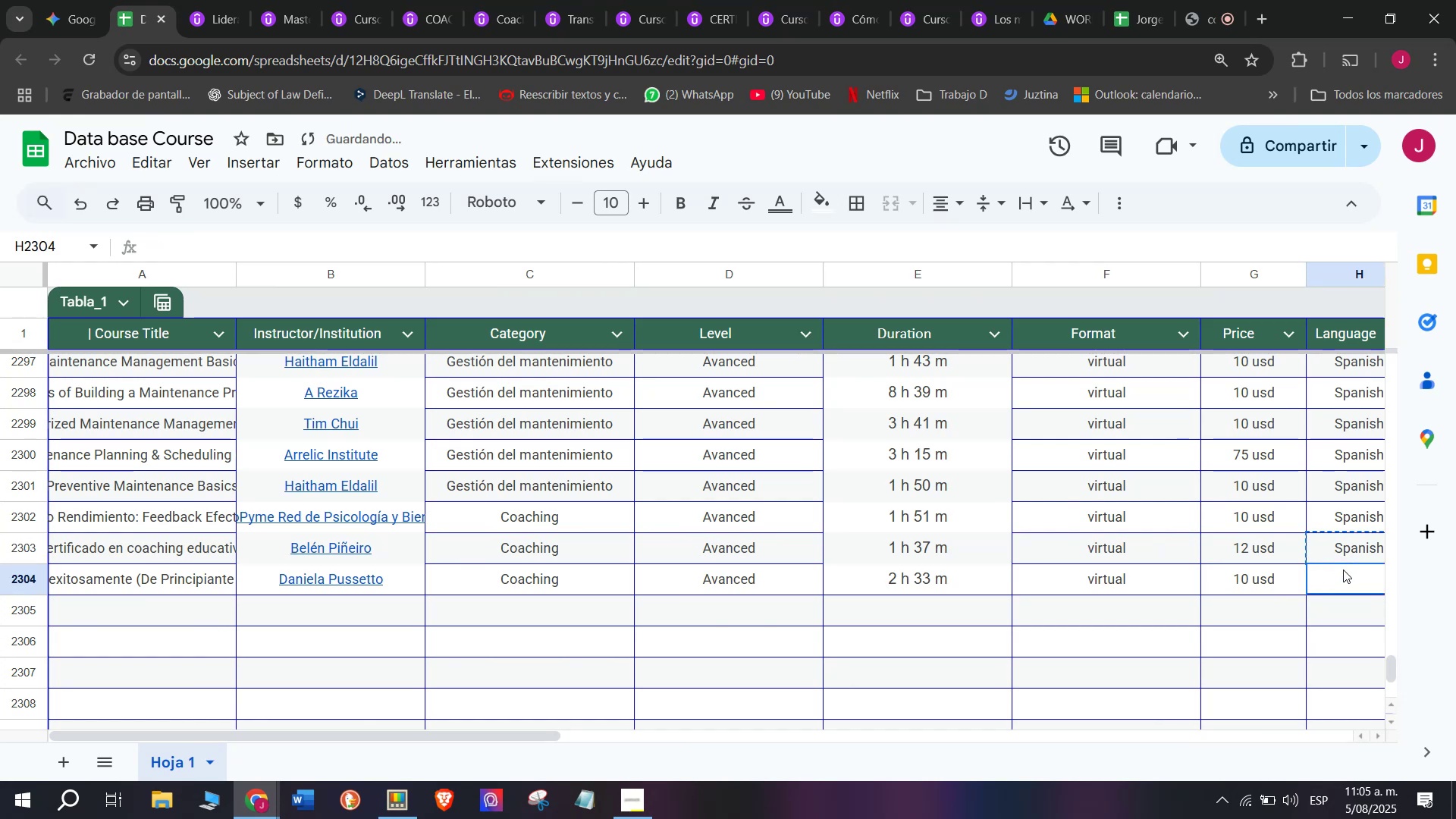 
key(Z)
 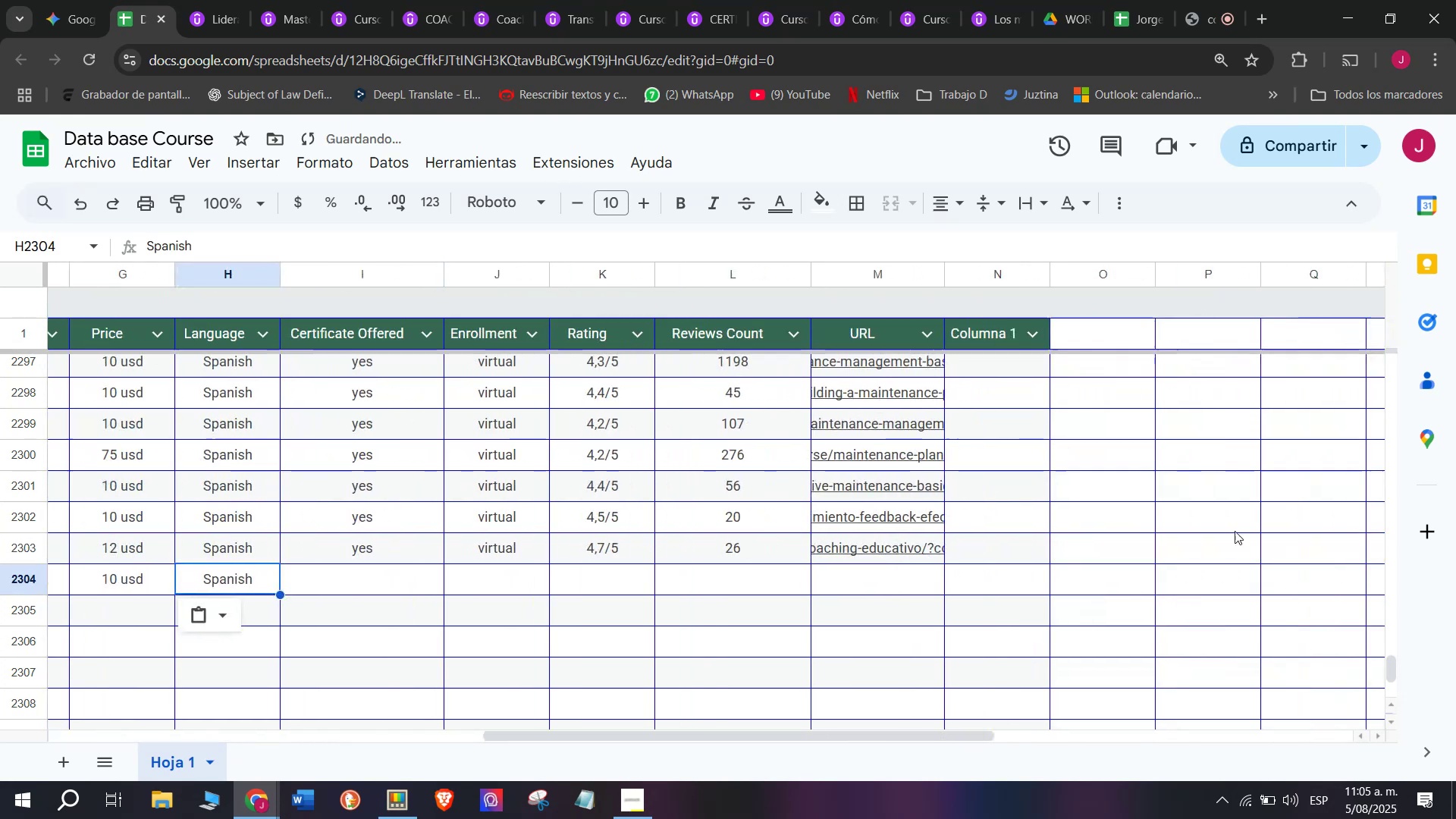 
key(Control+ControlLeft)
 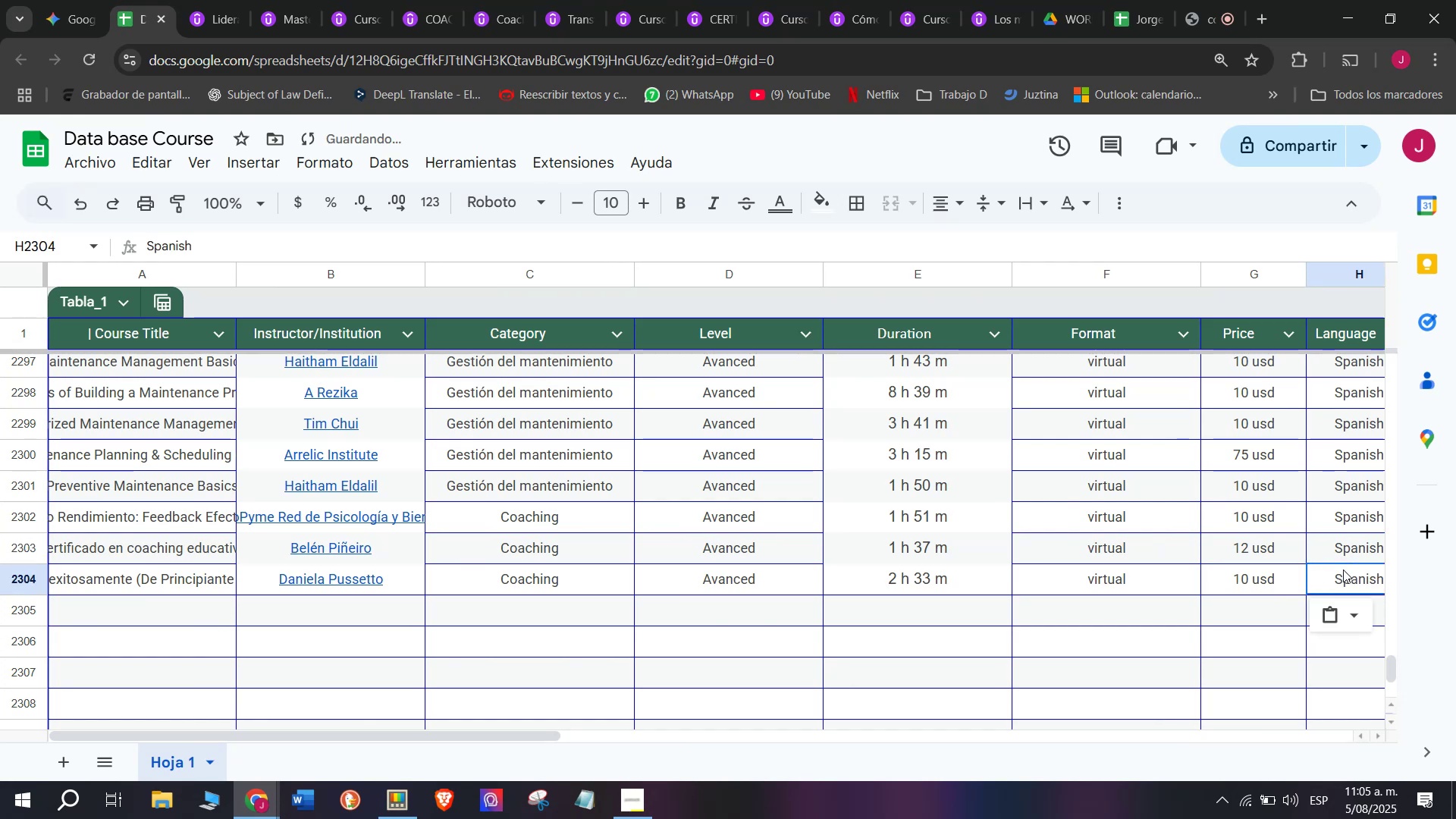 
key(Control+V)
 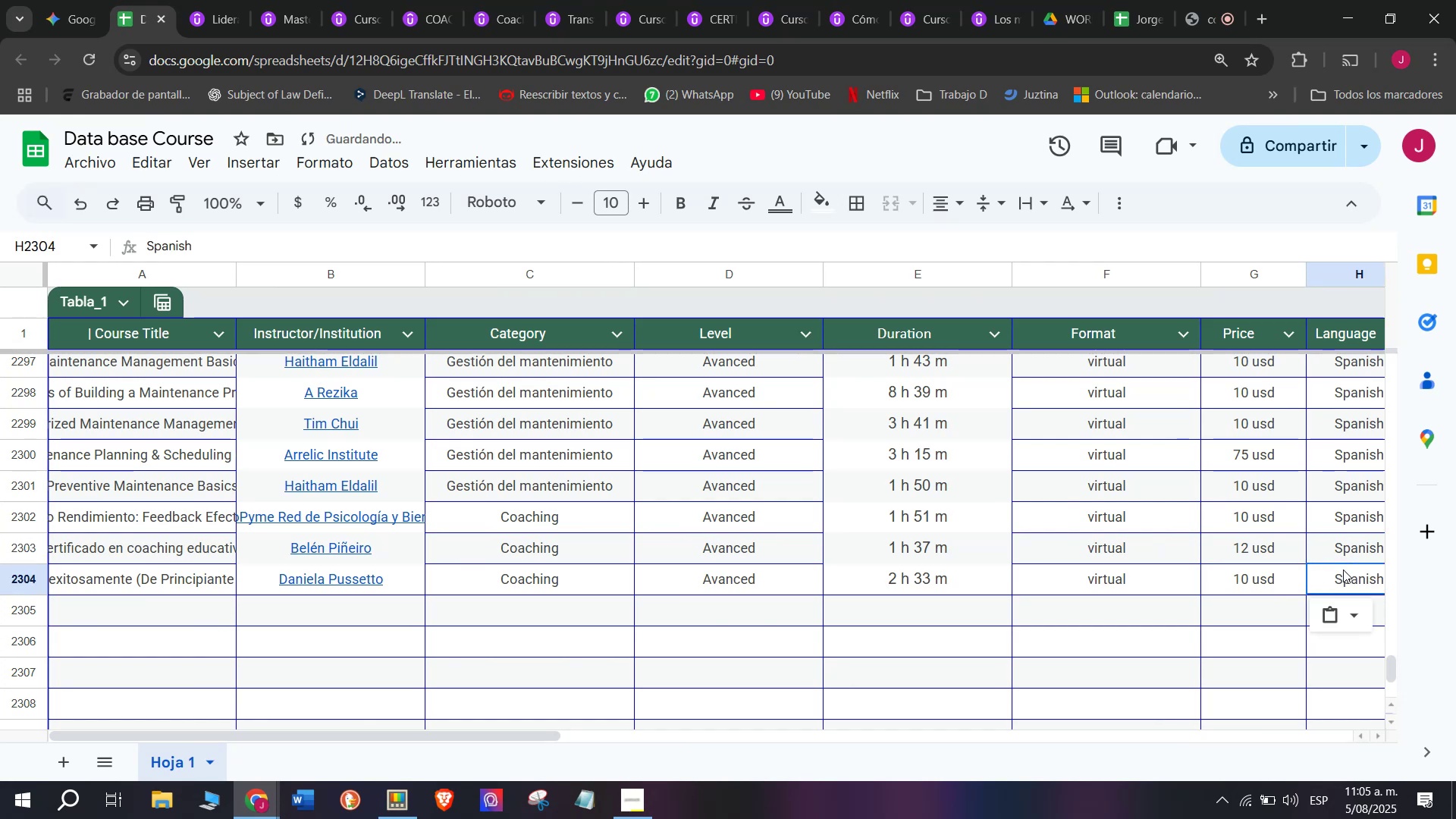 
scroll: coordinate [666, 464], scroll_direction: down, amount: 3.0
 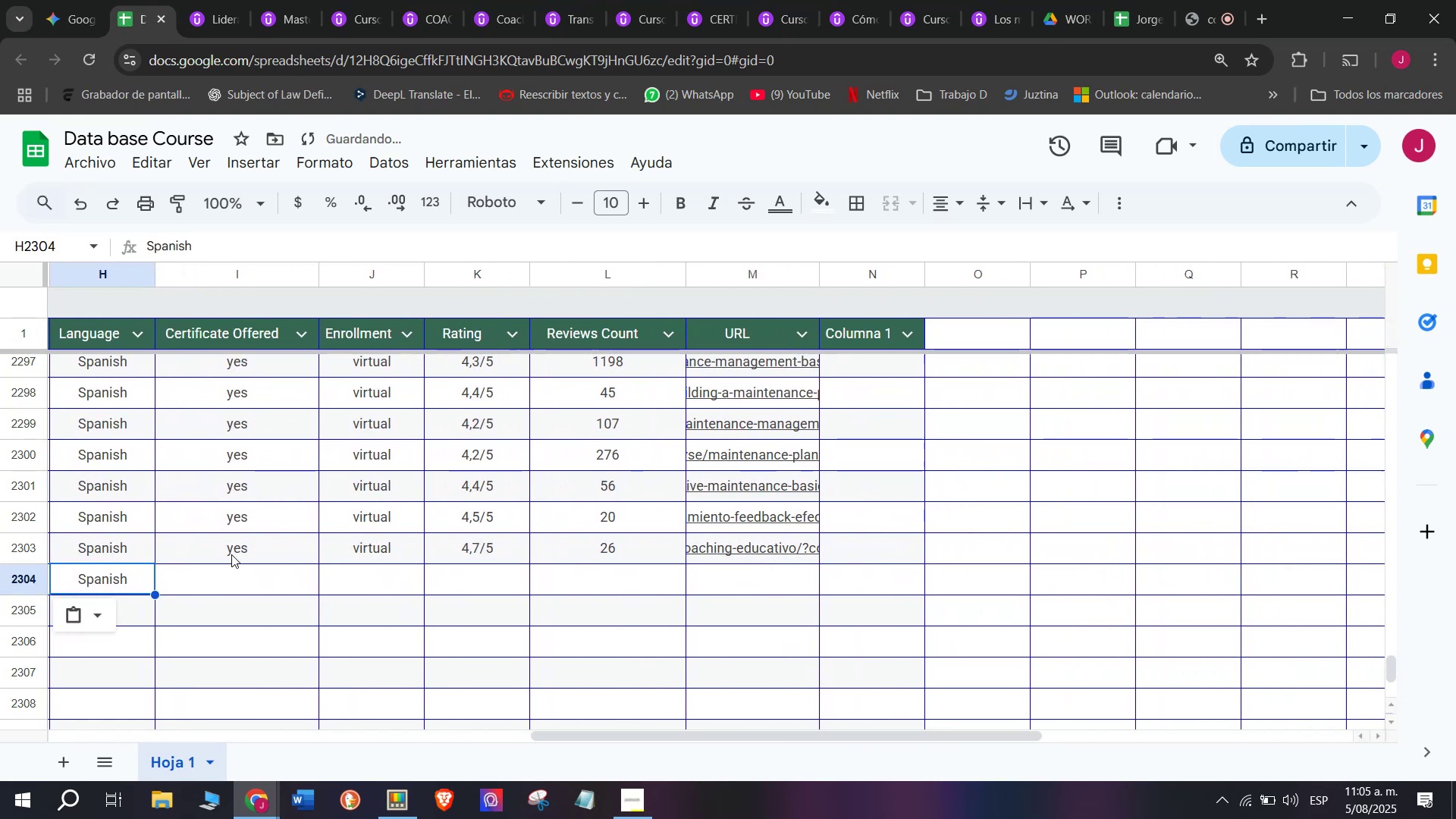 
left_click([234, 554])
 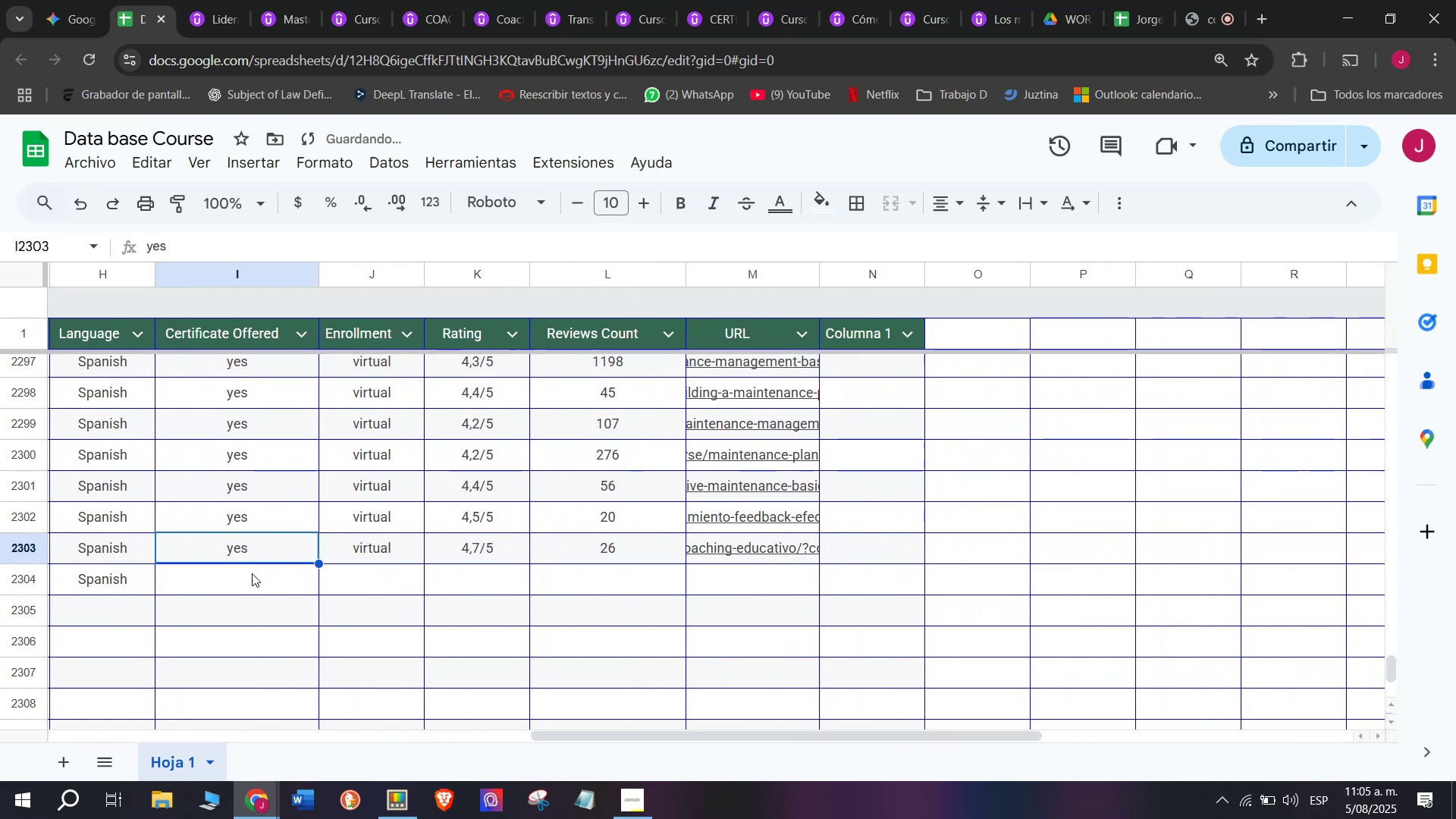 
key(Control+ControlLeft)
 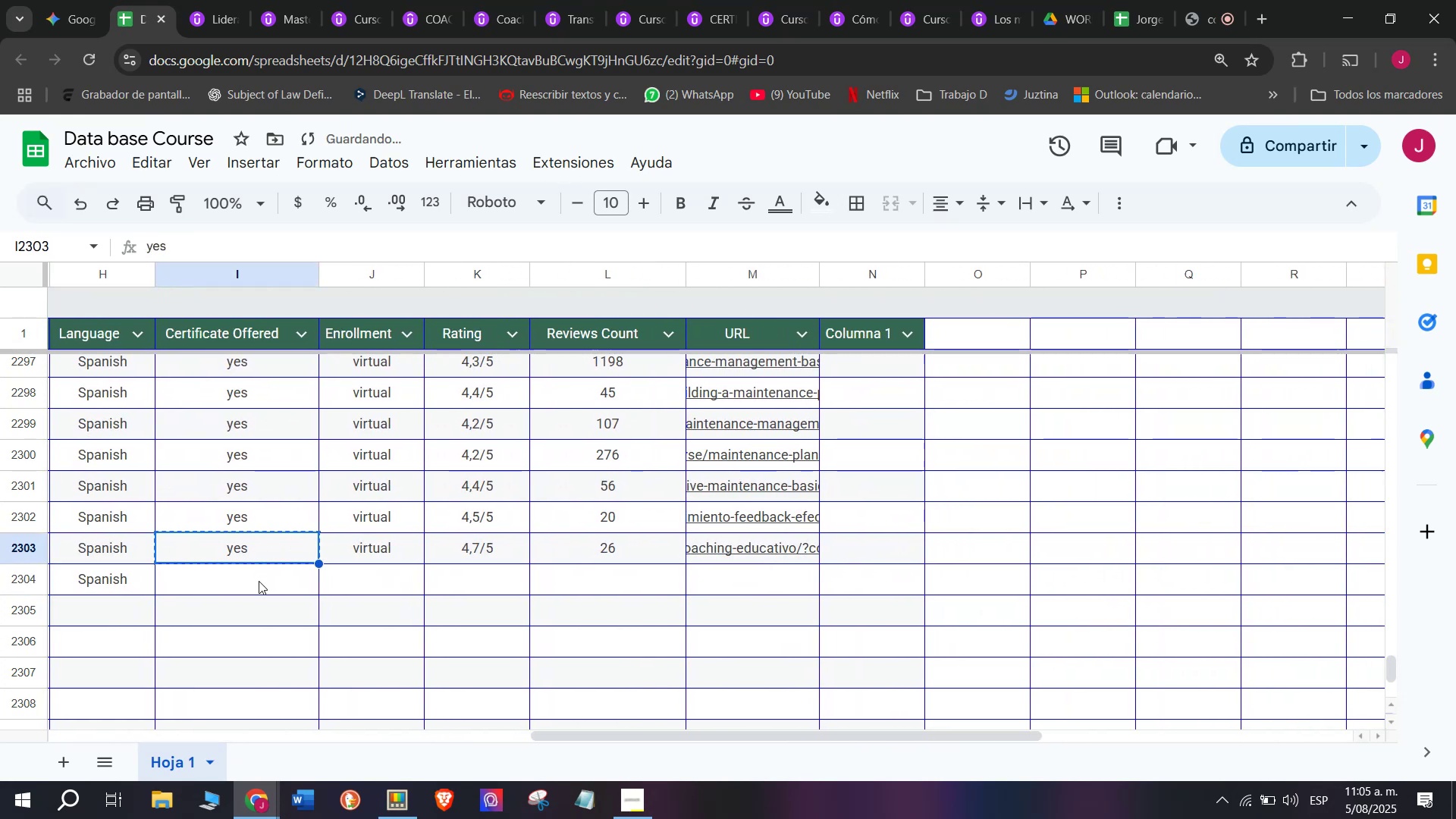 
key(Control+C)
 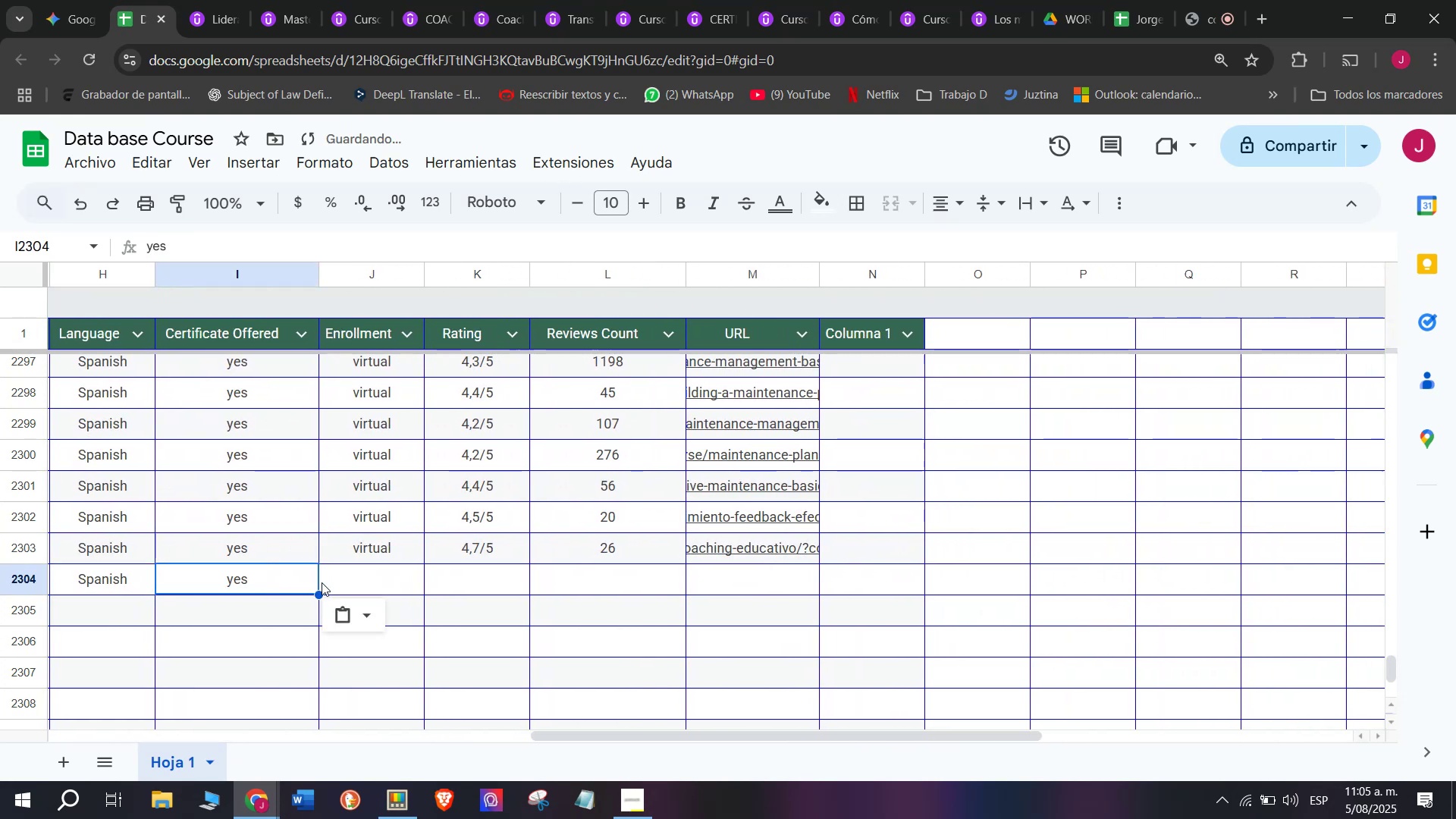 
key(Break)
 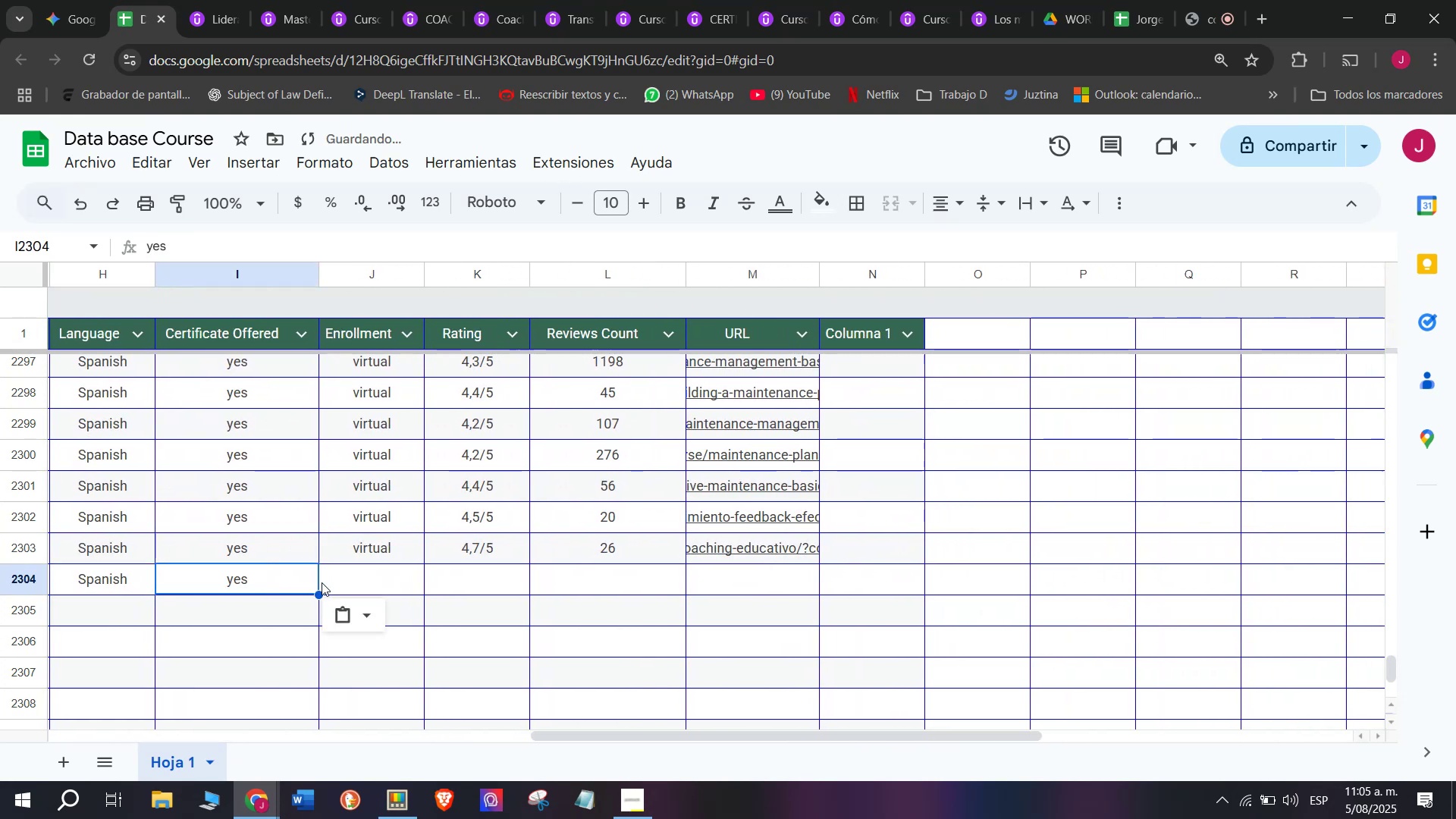 
double_click([259, 581])
 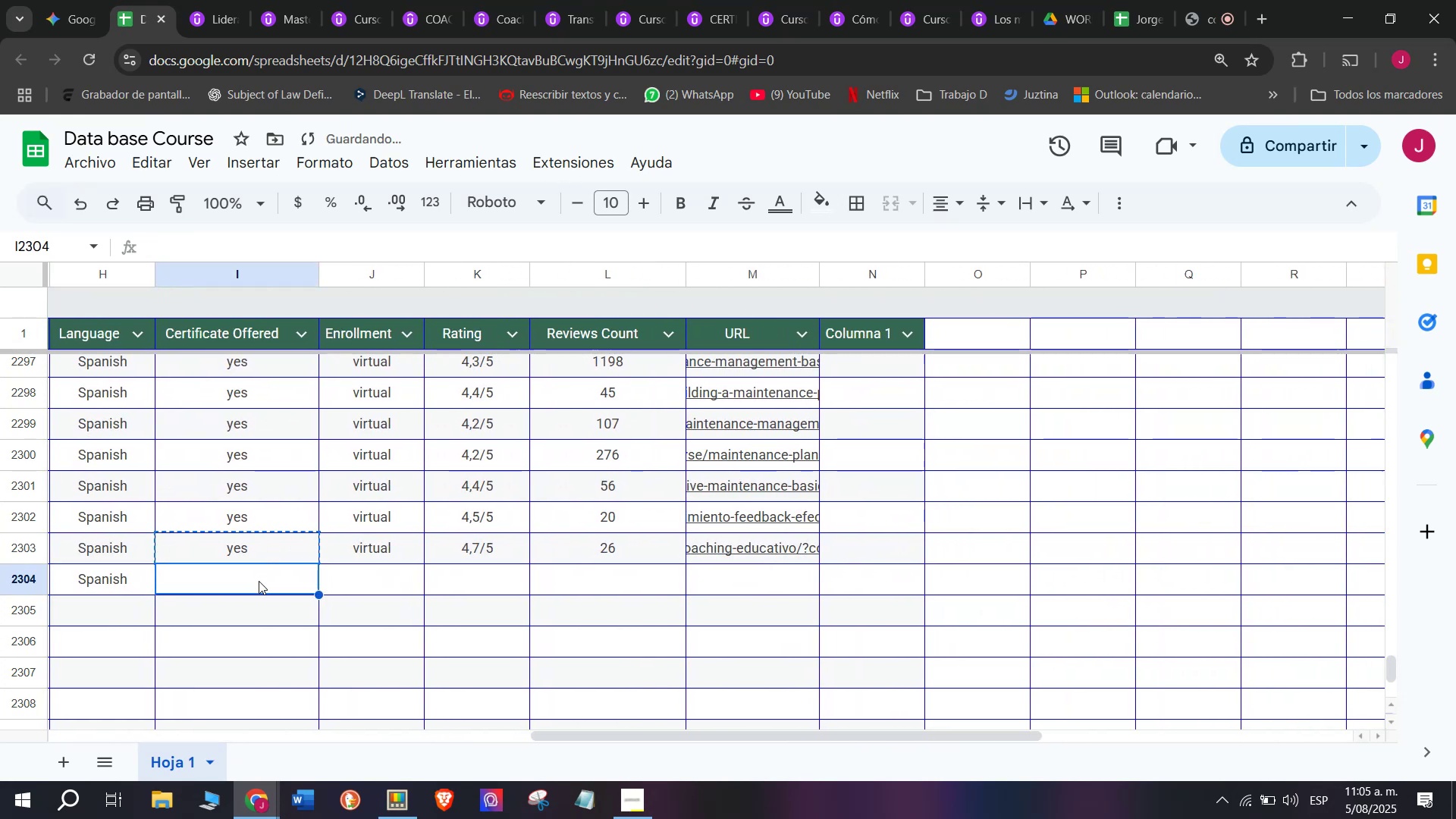 
key(Control+ControlLeft)
 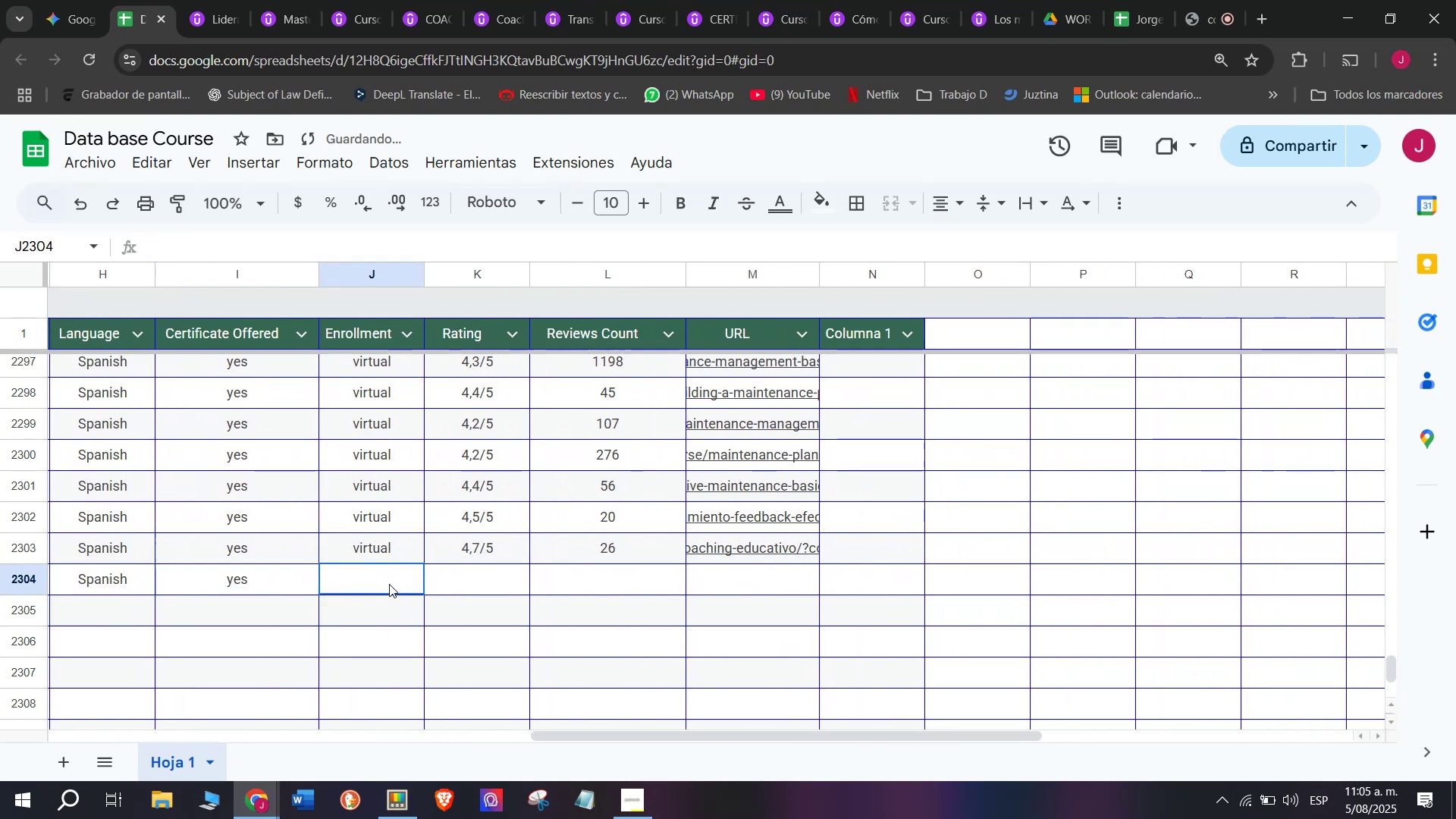 
key(Z)
 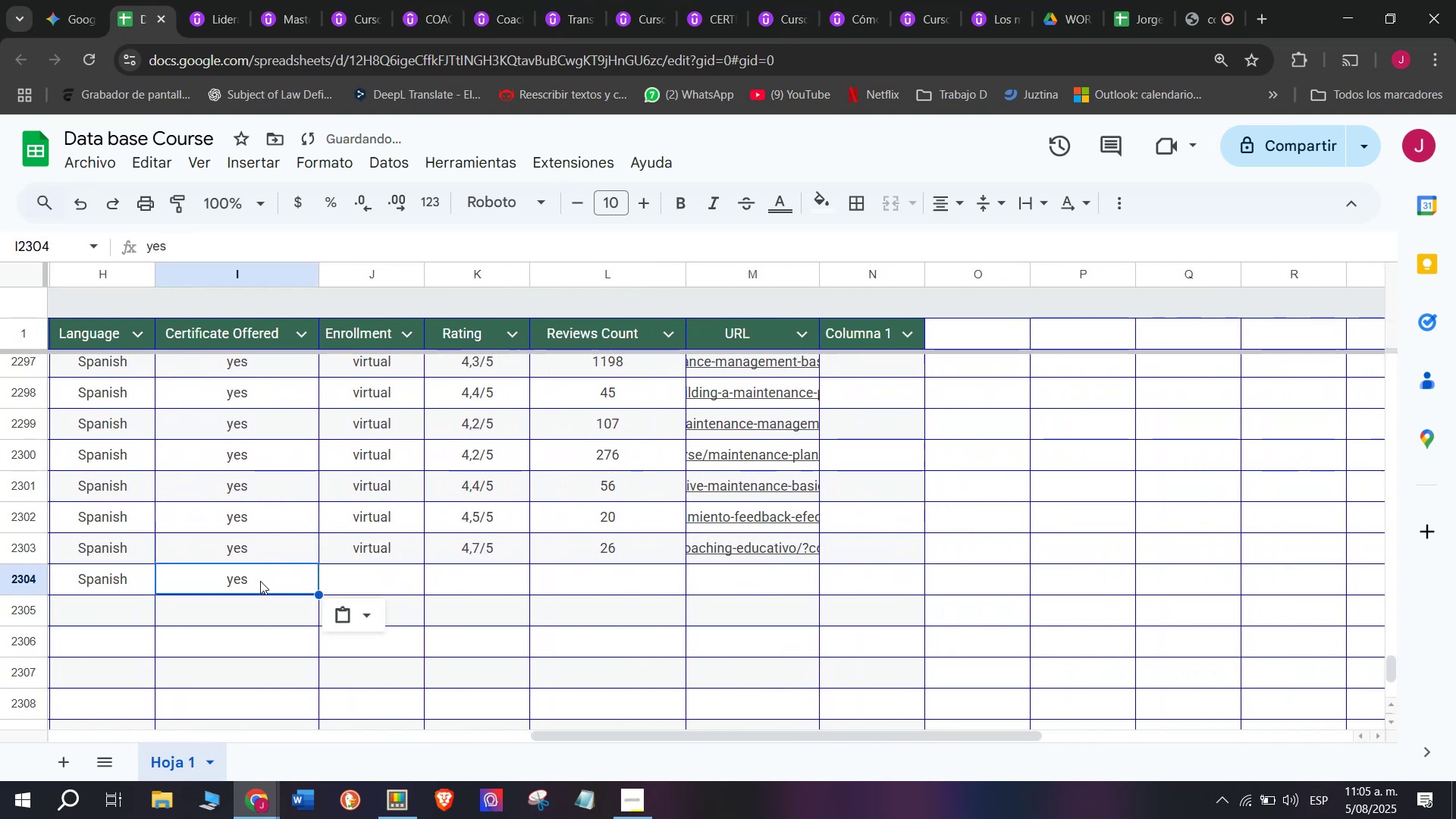 
key(Control+V)
 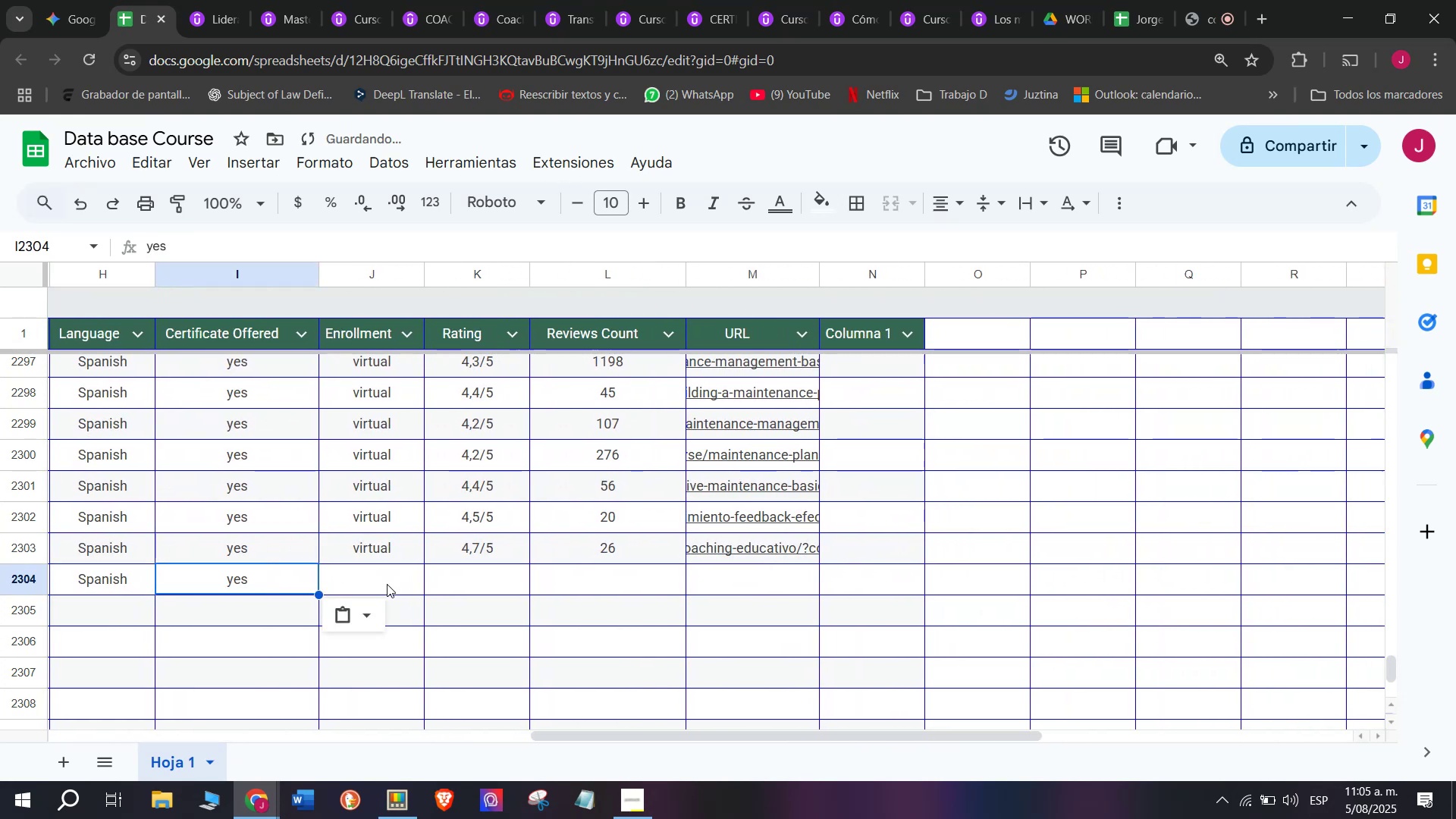 
left_click([389, 584])
 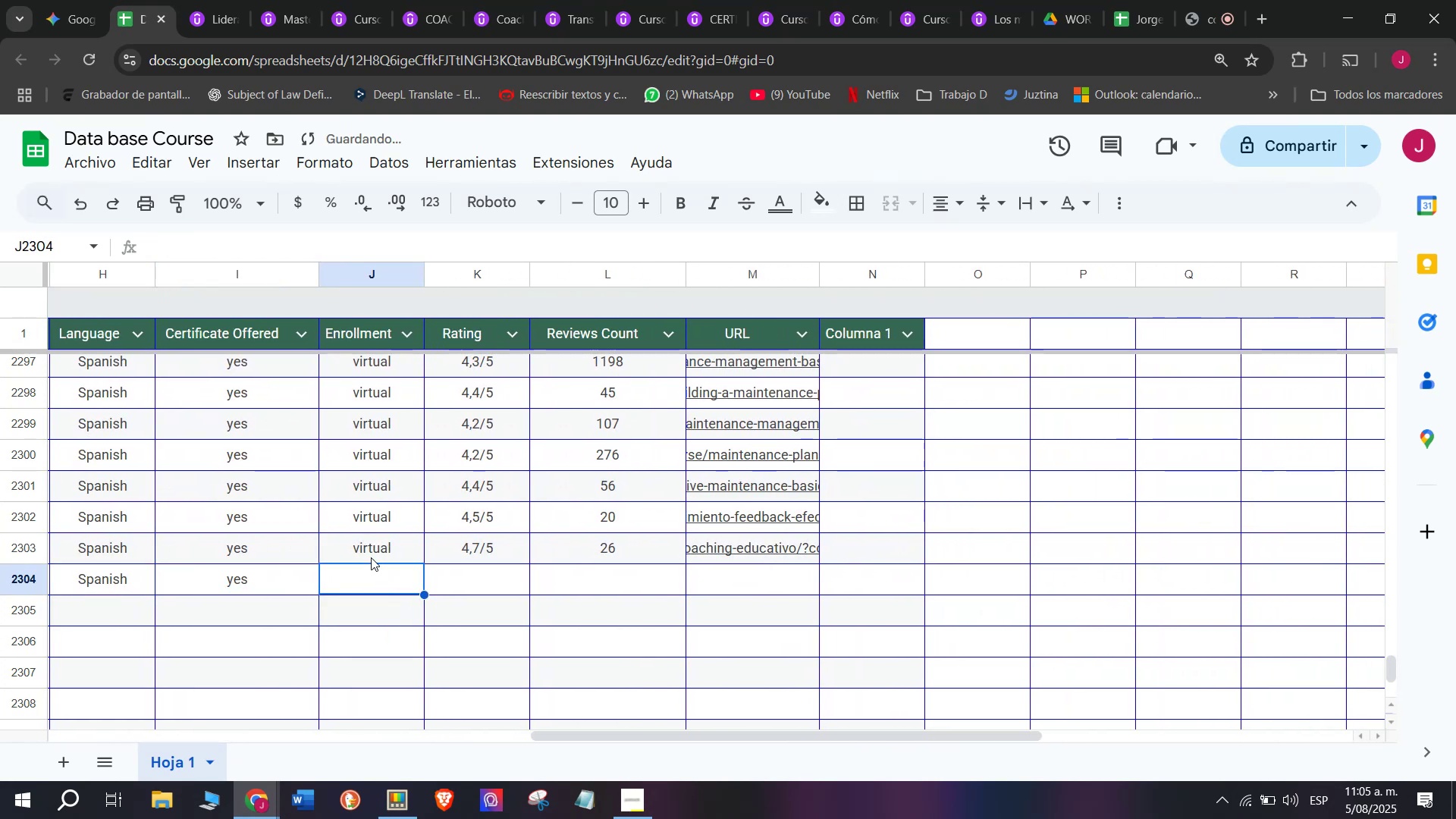 
left_click([371, 556])
 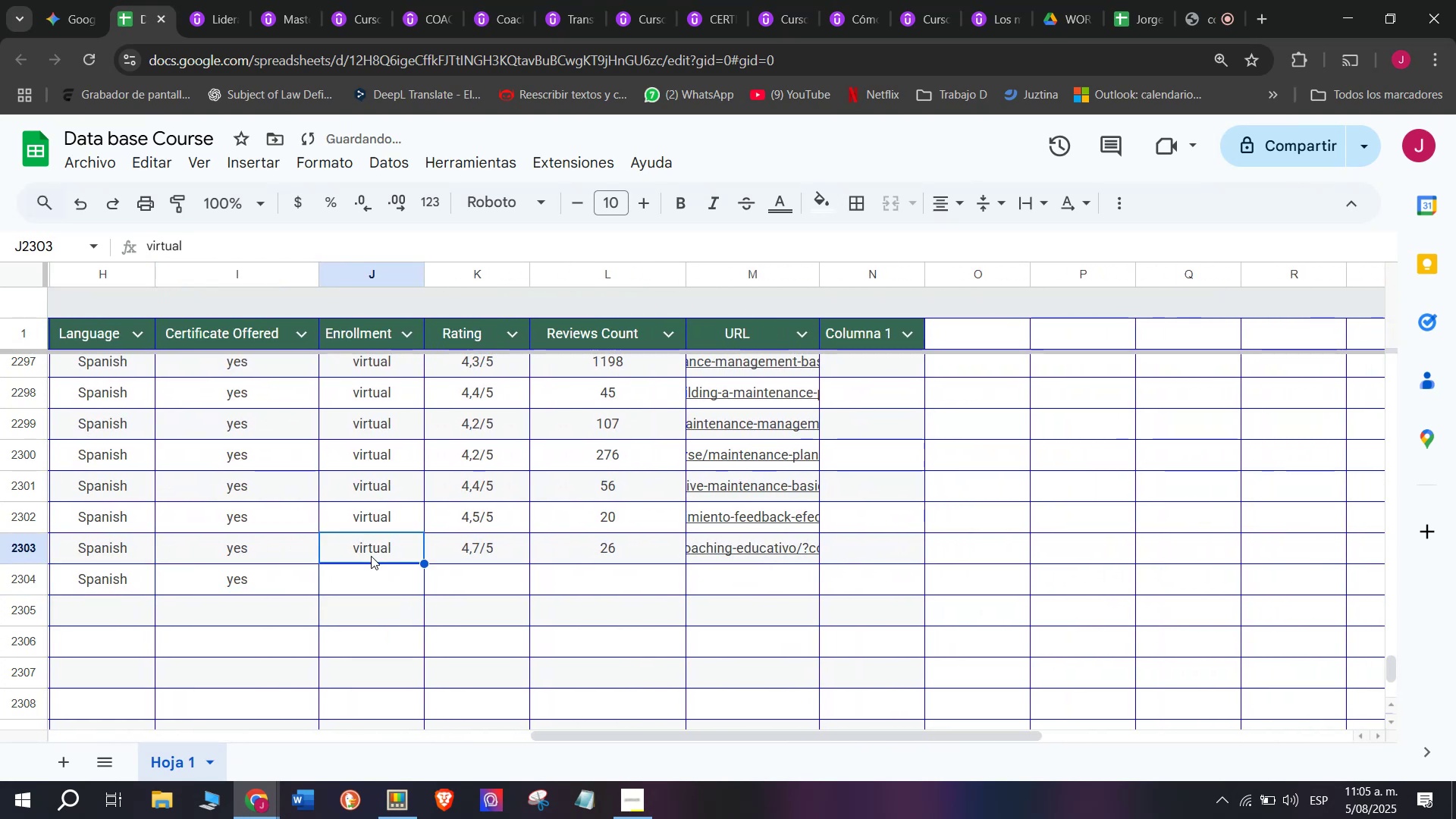 
key(Break)
 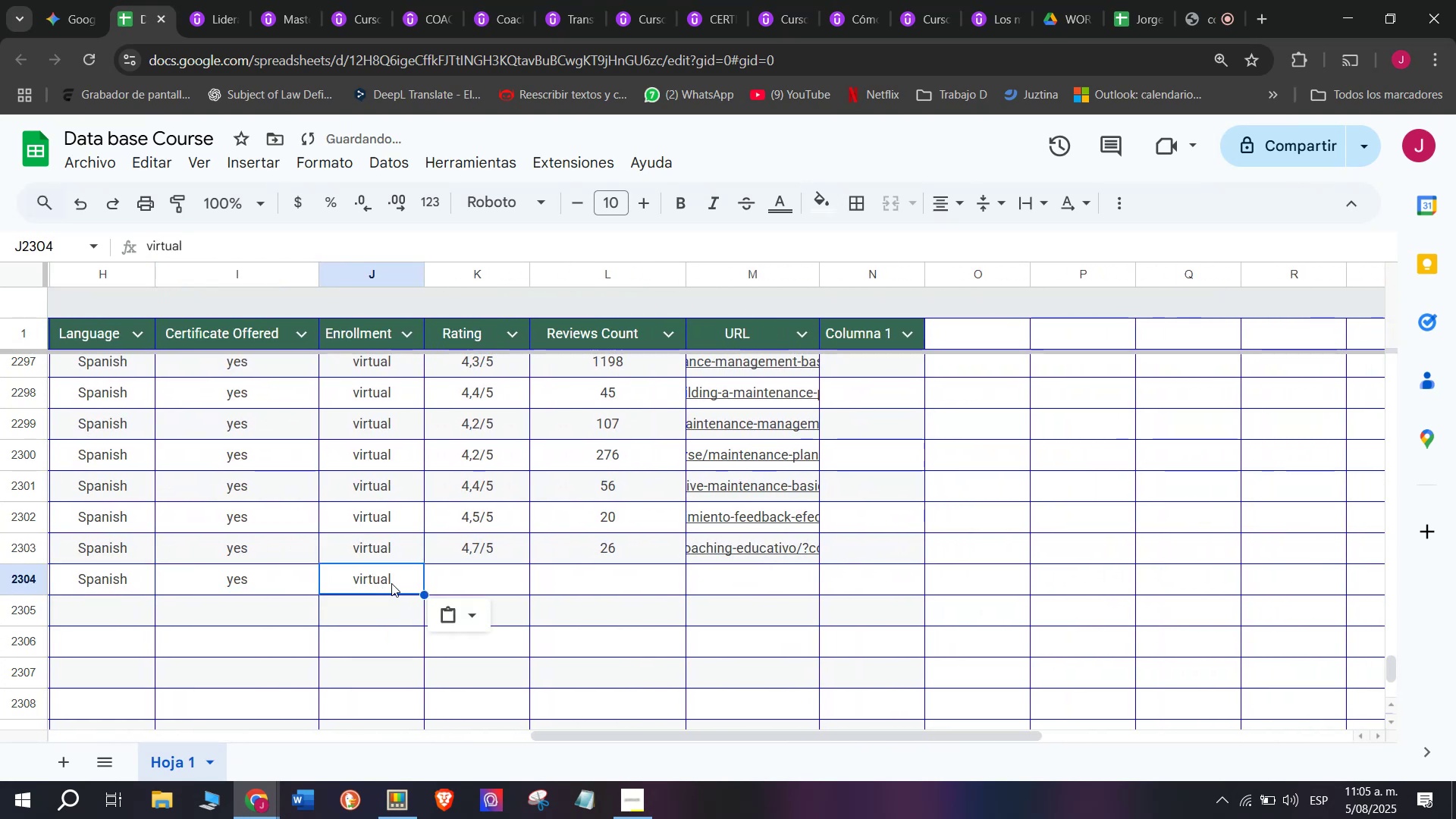 
key(Control+ControlLeft)
 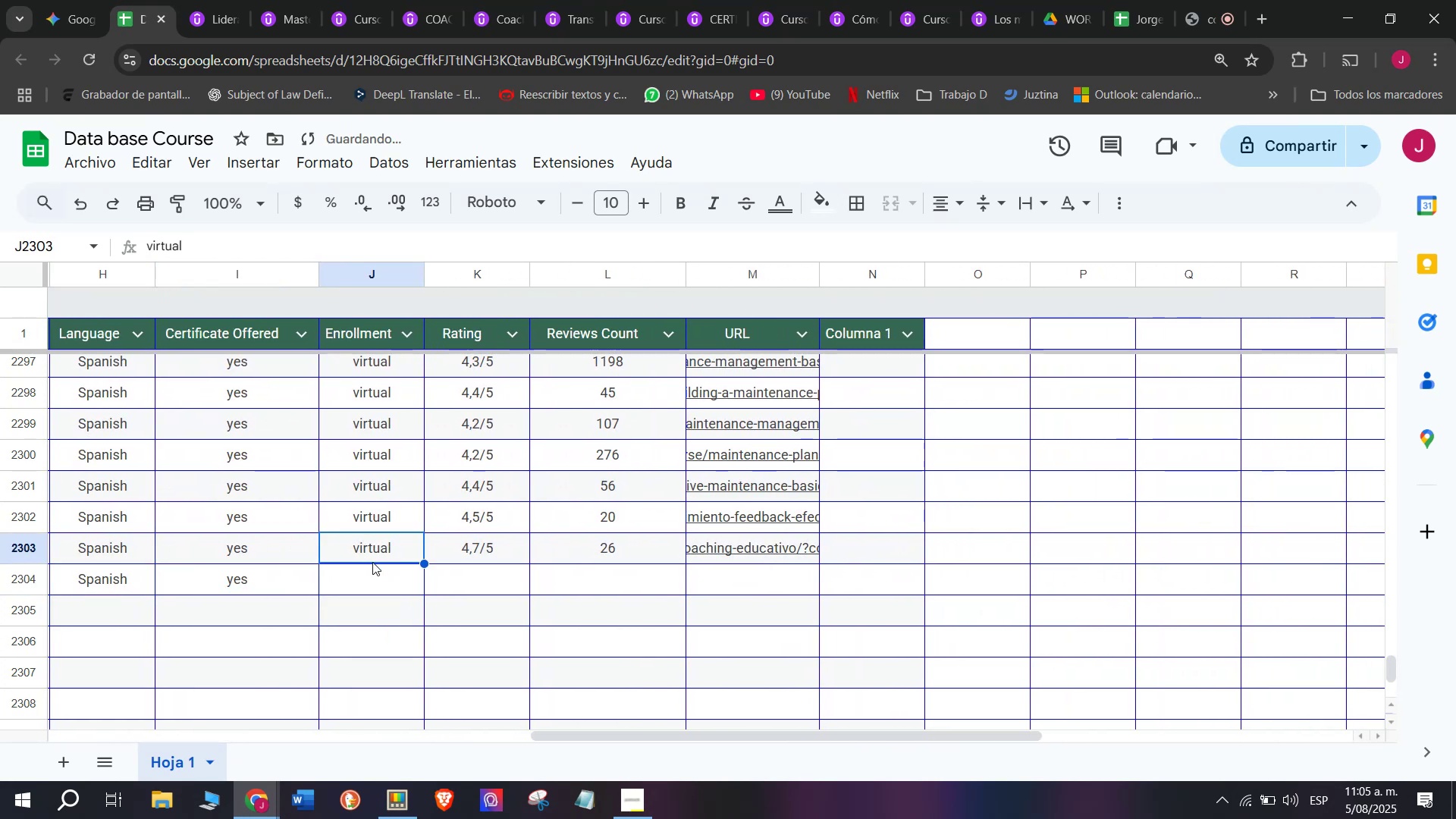 
key(Control+C)
 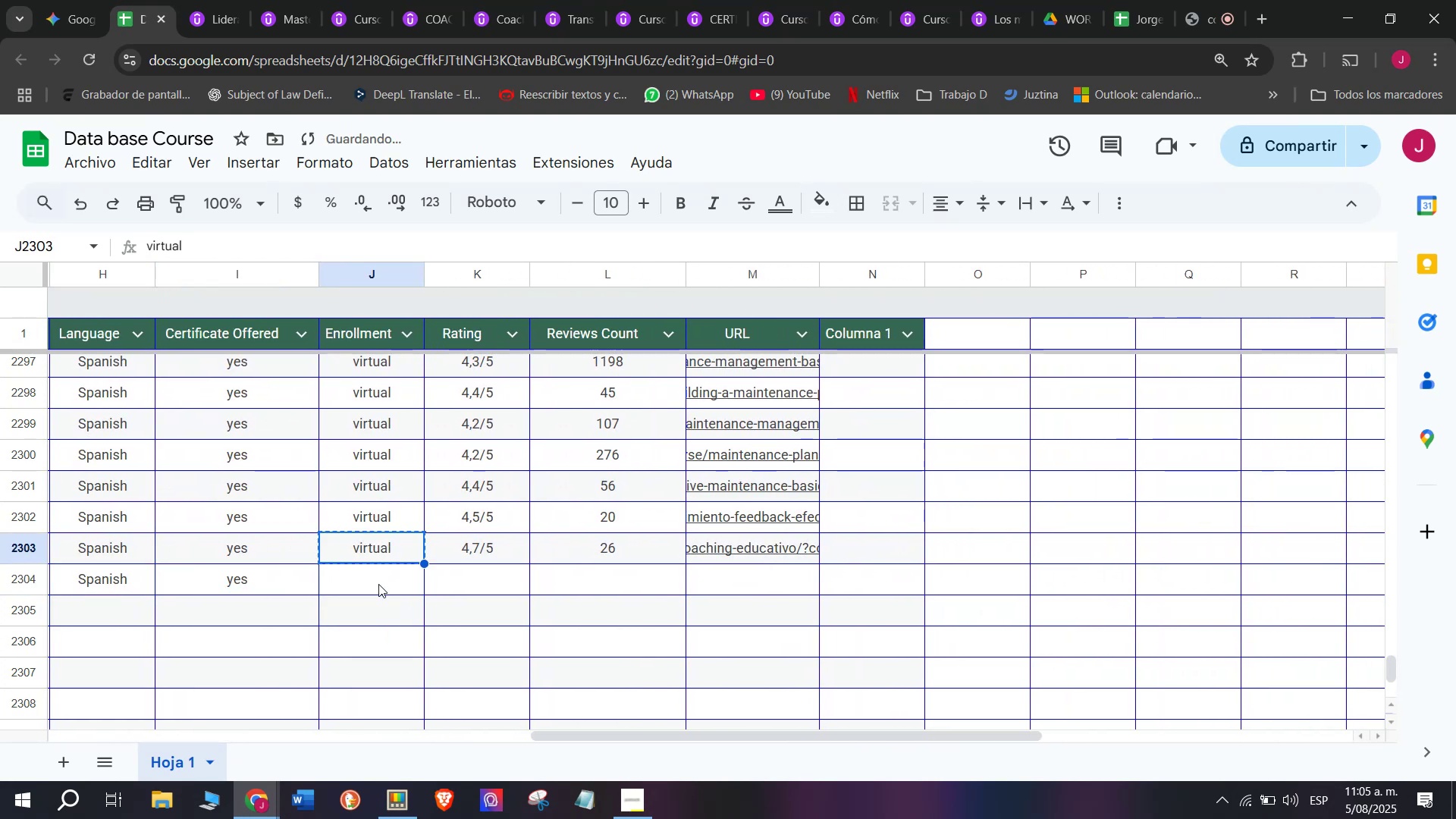 
key(Control+ControlLeft)
 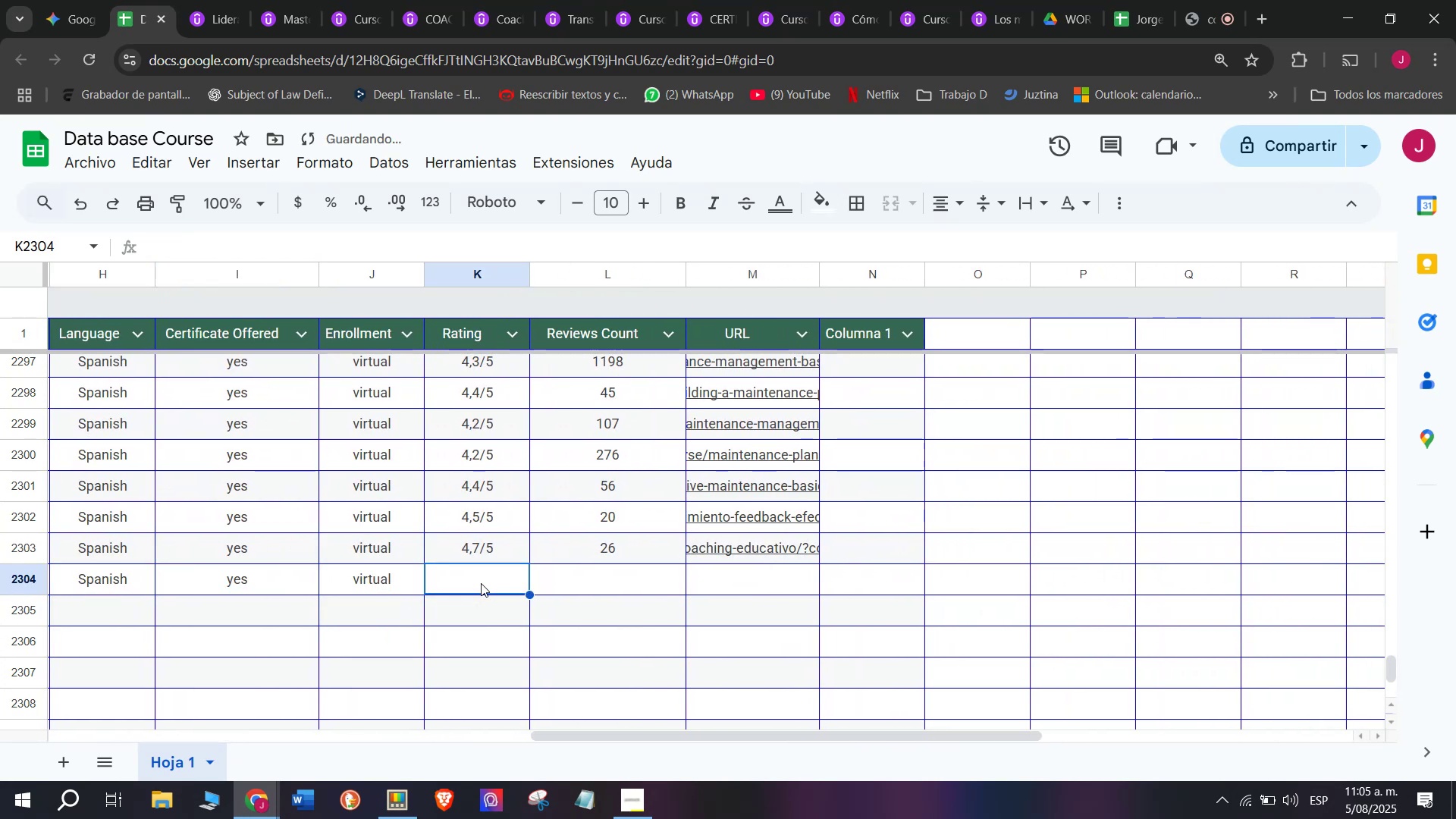 
key(Z)
 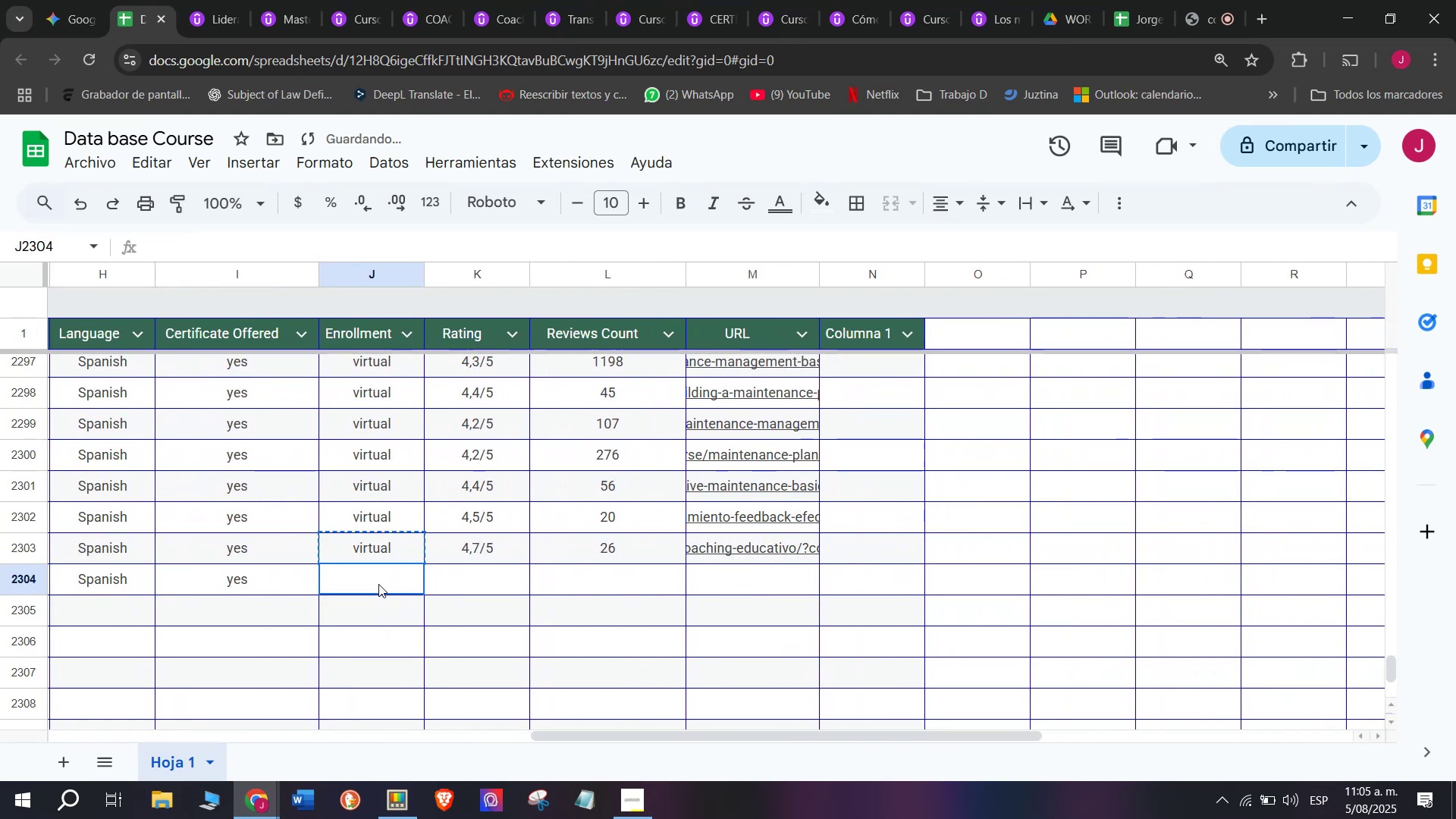 
key(Control+V)
 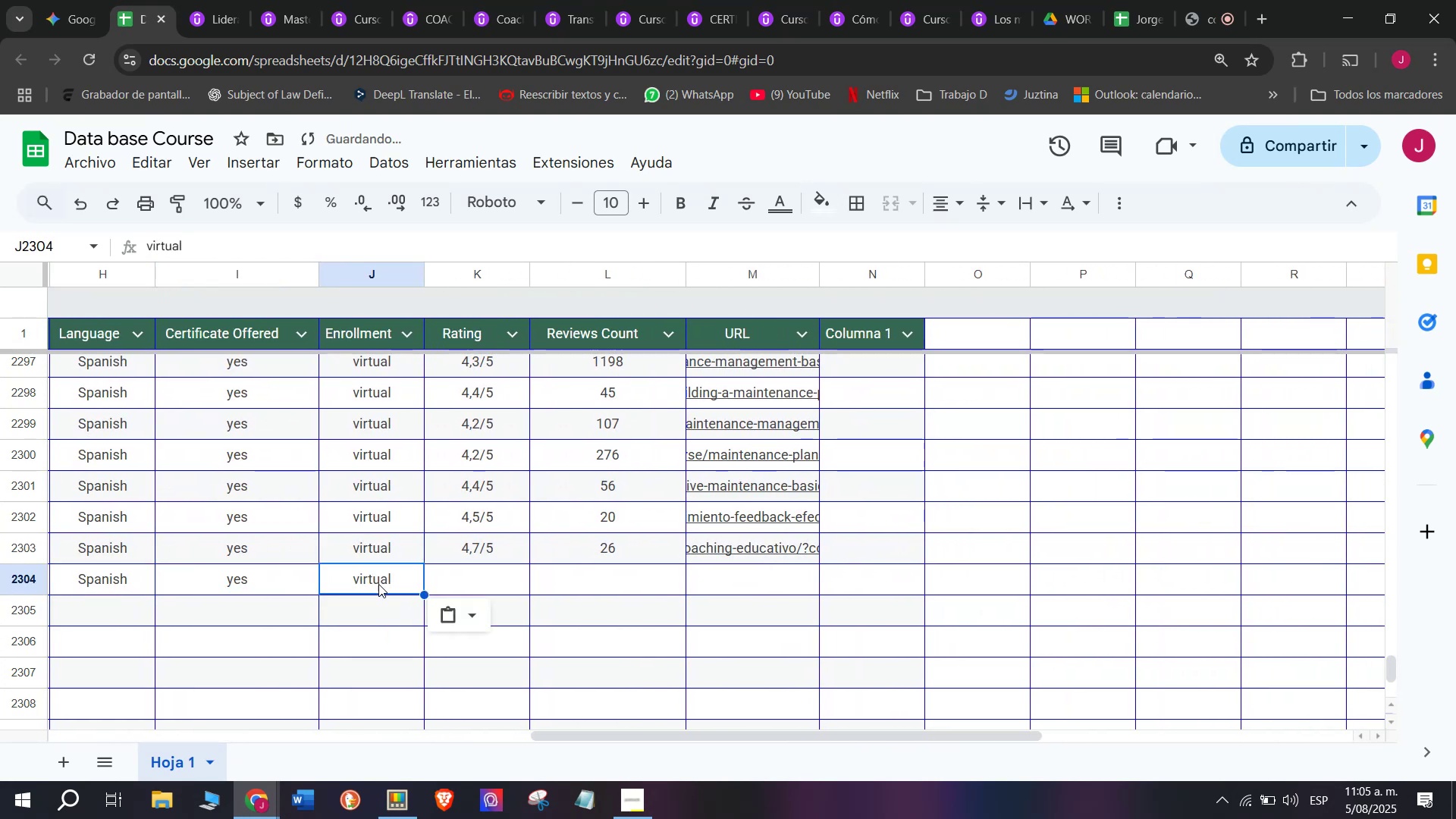 
double_click([378, 584])
 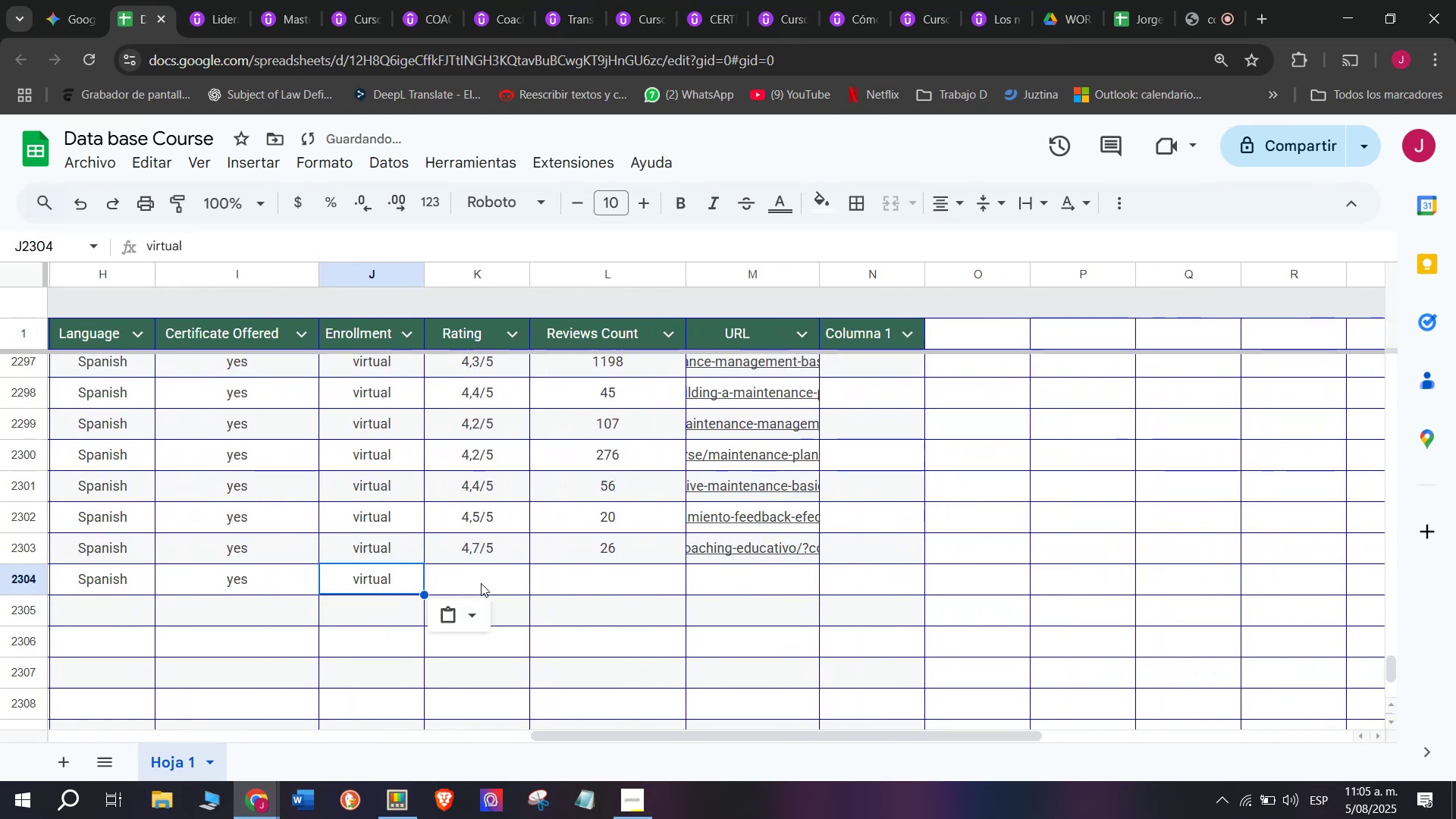 
triple_click([481, 583])
 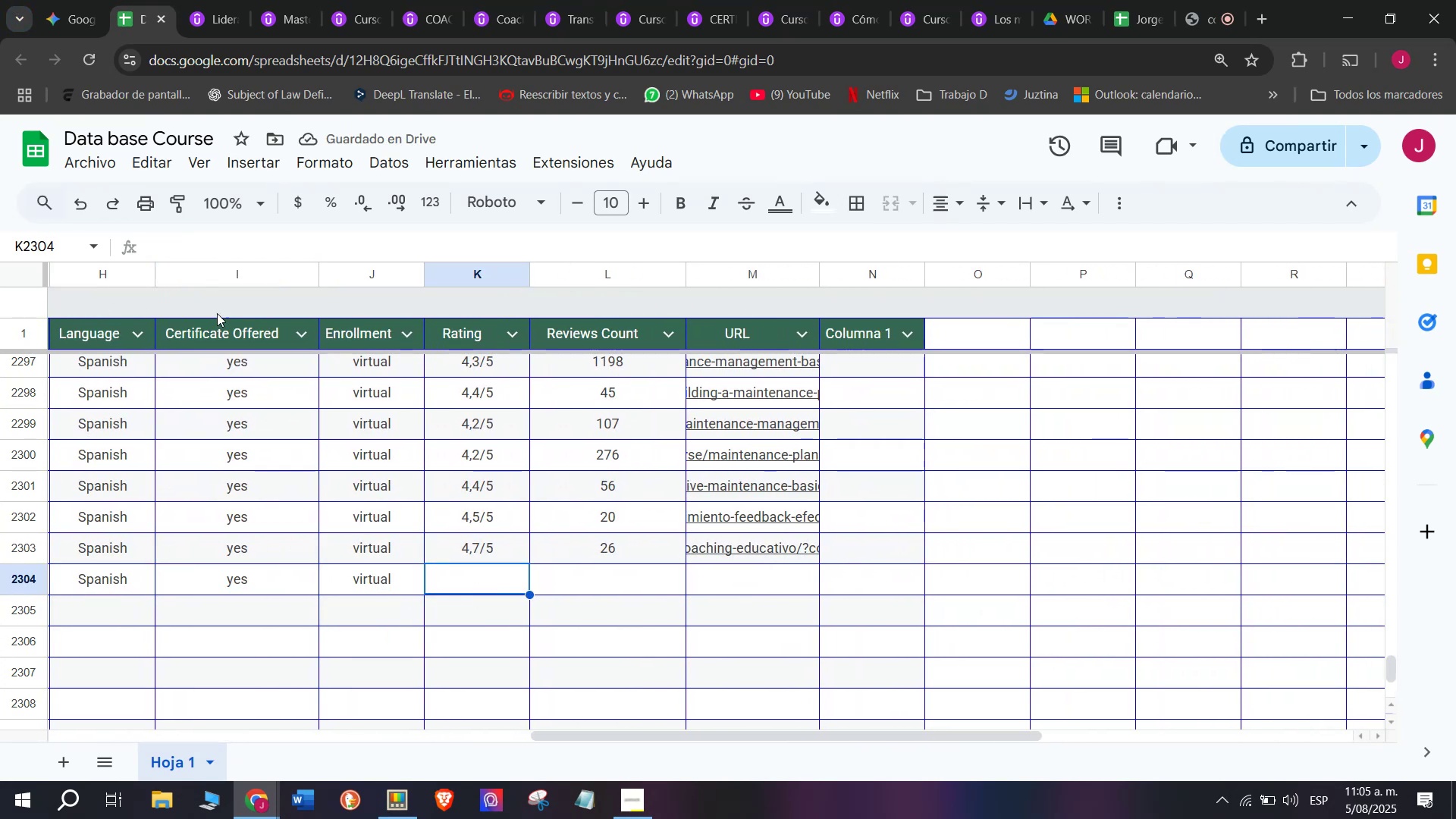 
wait(5.57)
 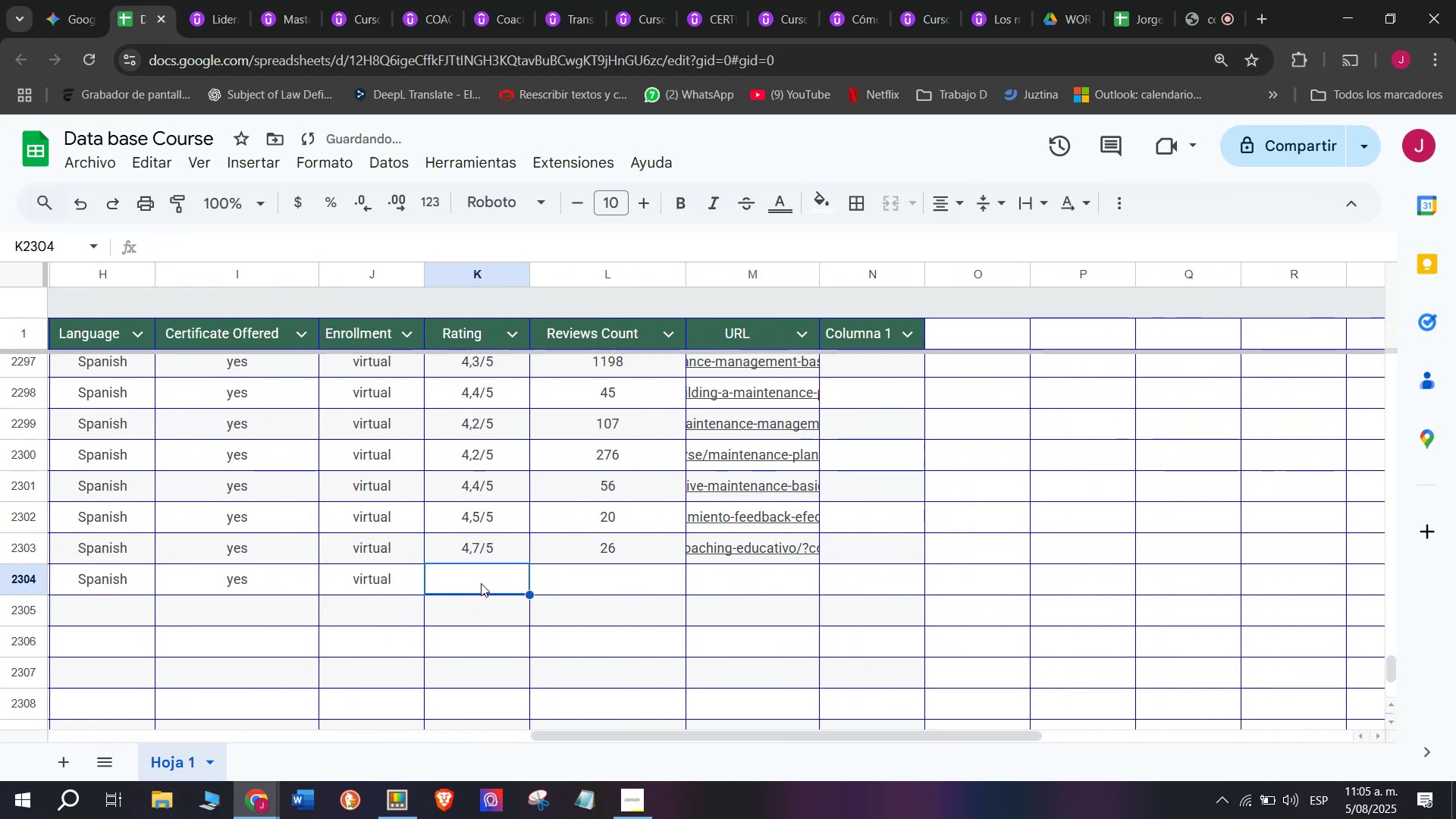 
scroll: coordinate [296, 399], scroll_direction: up, amount: 2.0
 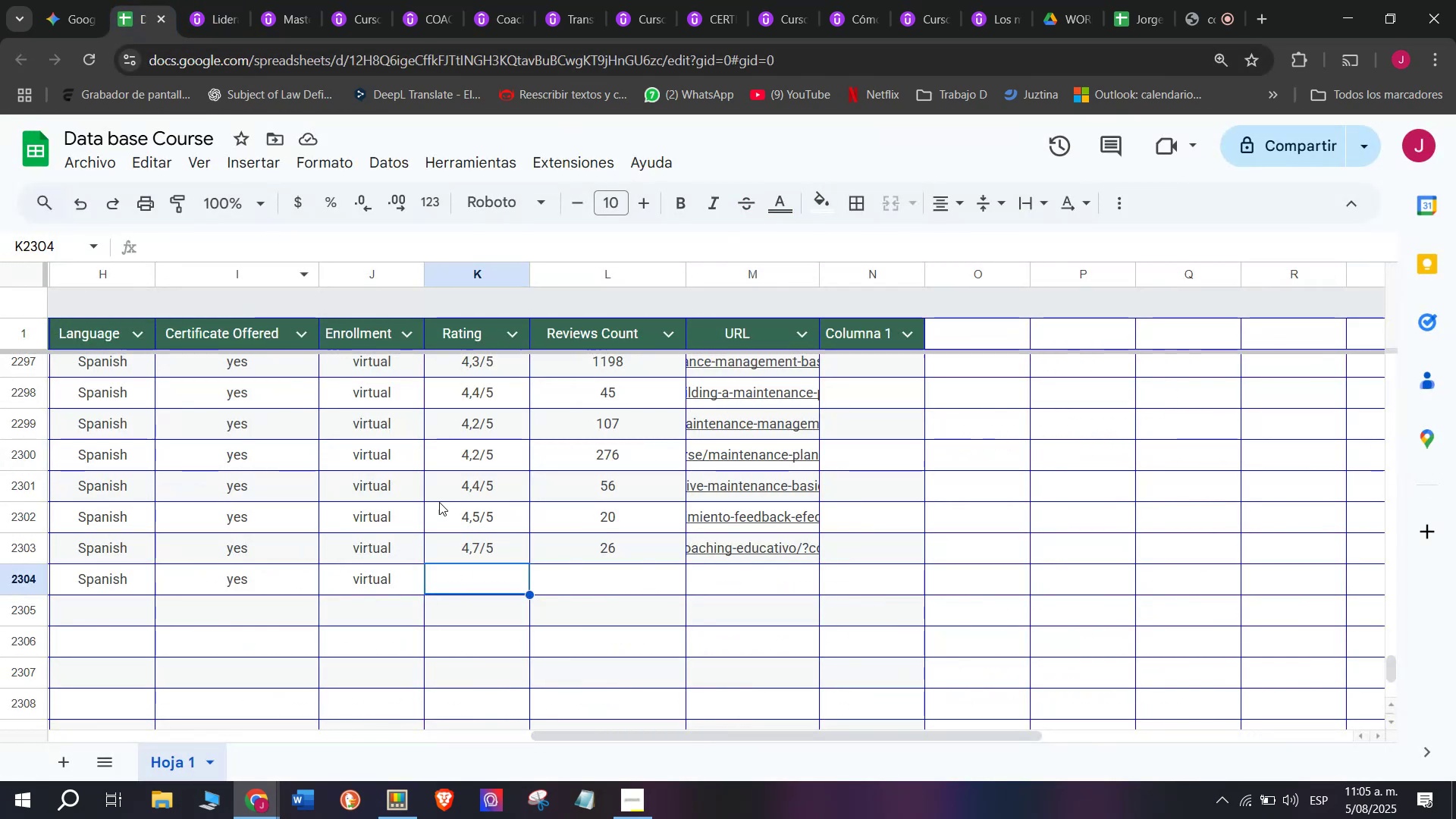 
left_click([497, 559])
 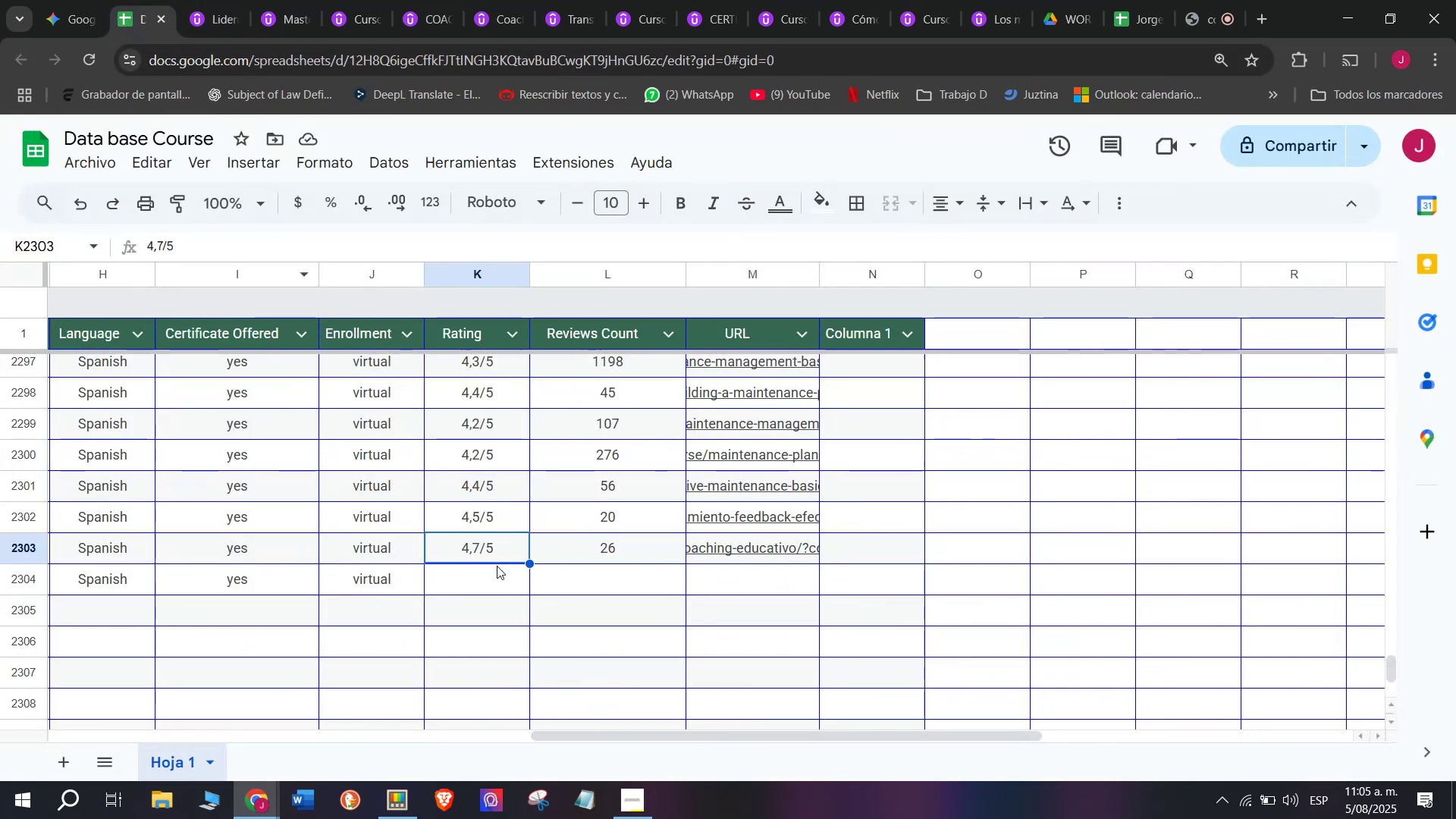 
key(Control+ControlLeft)
 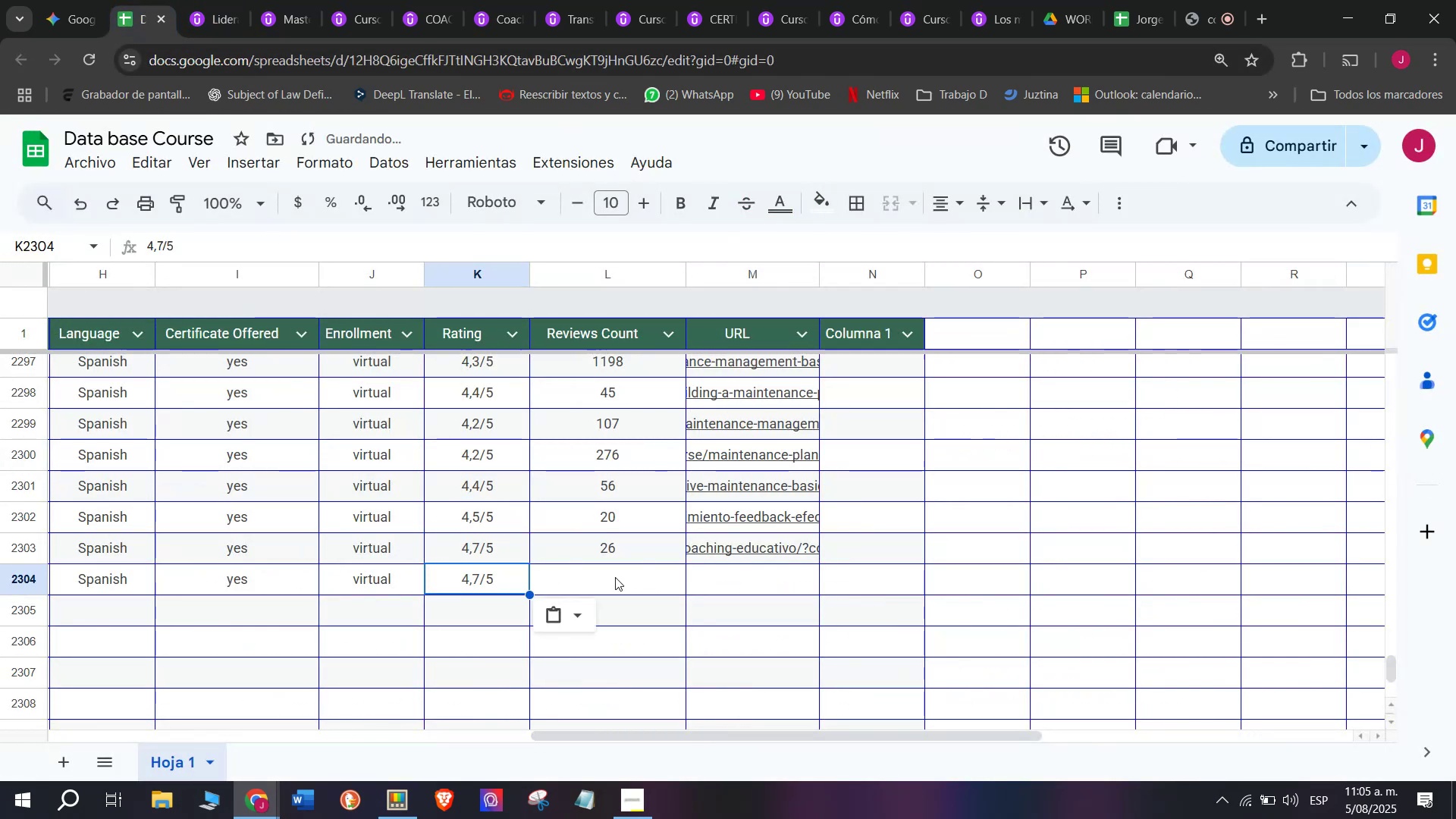 
key(Break)
 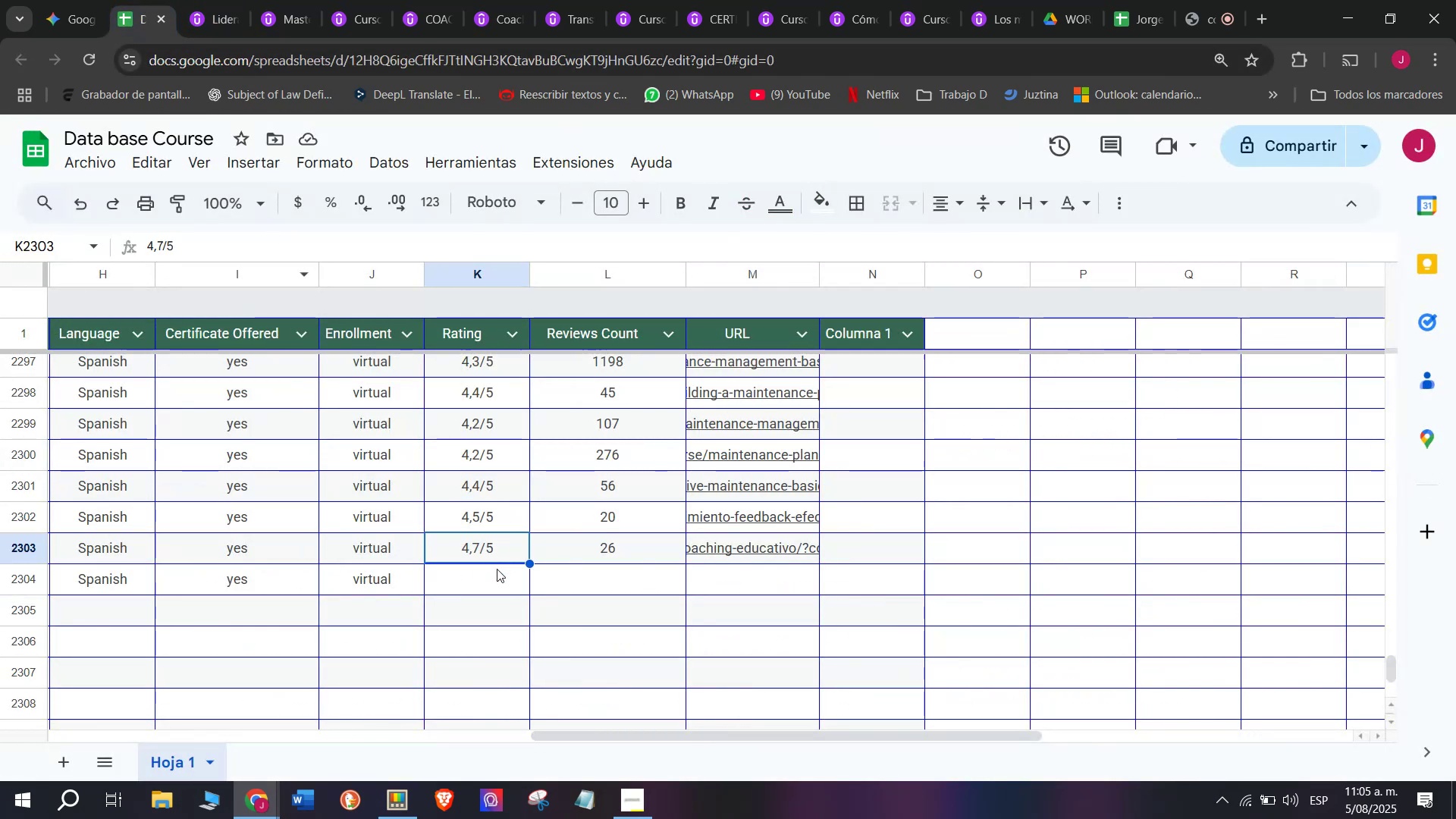 
key(Control+C)
 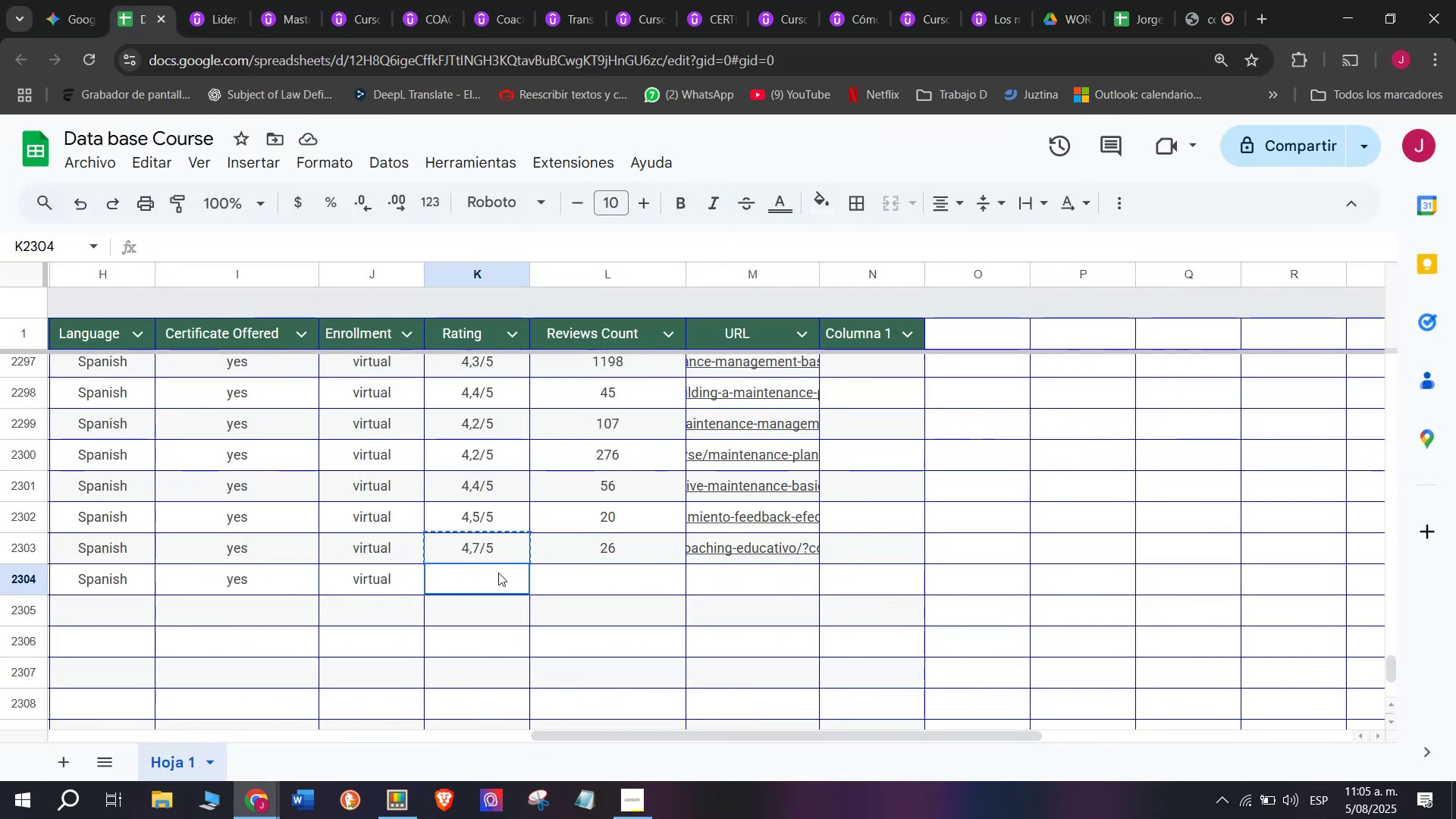 
double_click([498, 573])
 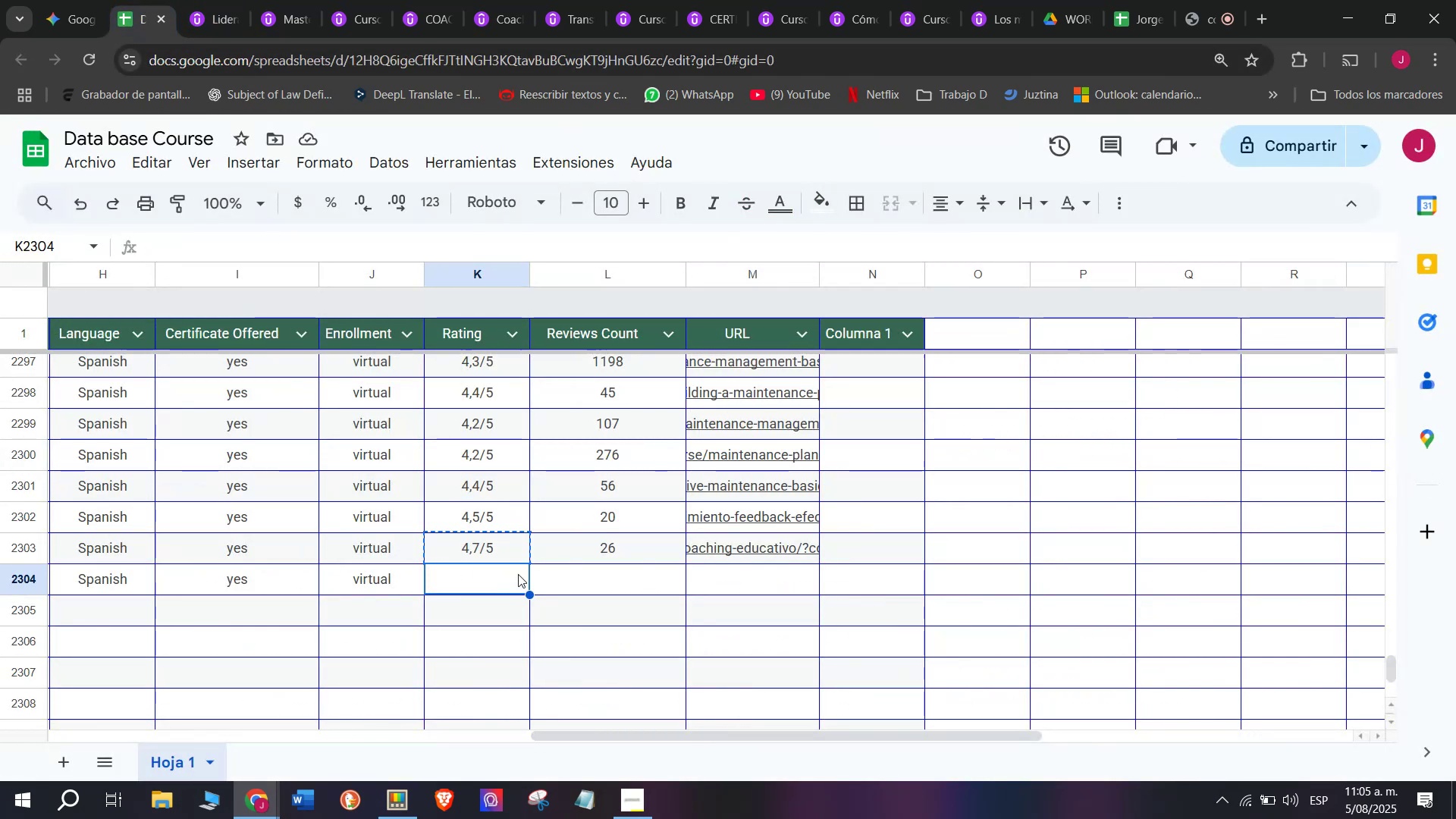 
key(Control+V)
 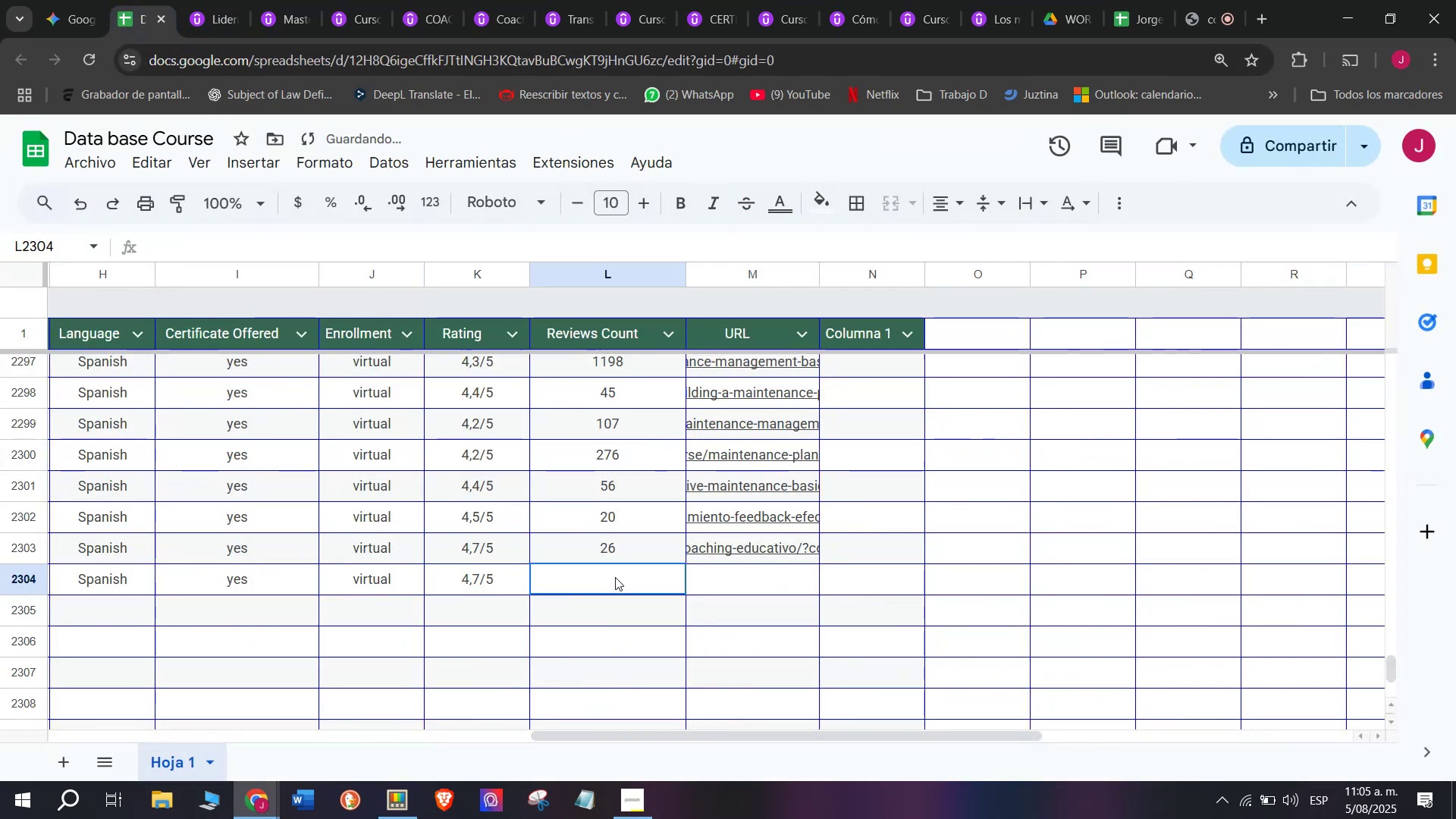 
key(Z)
 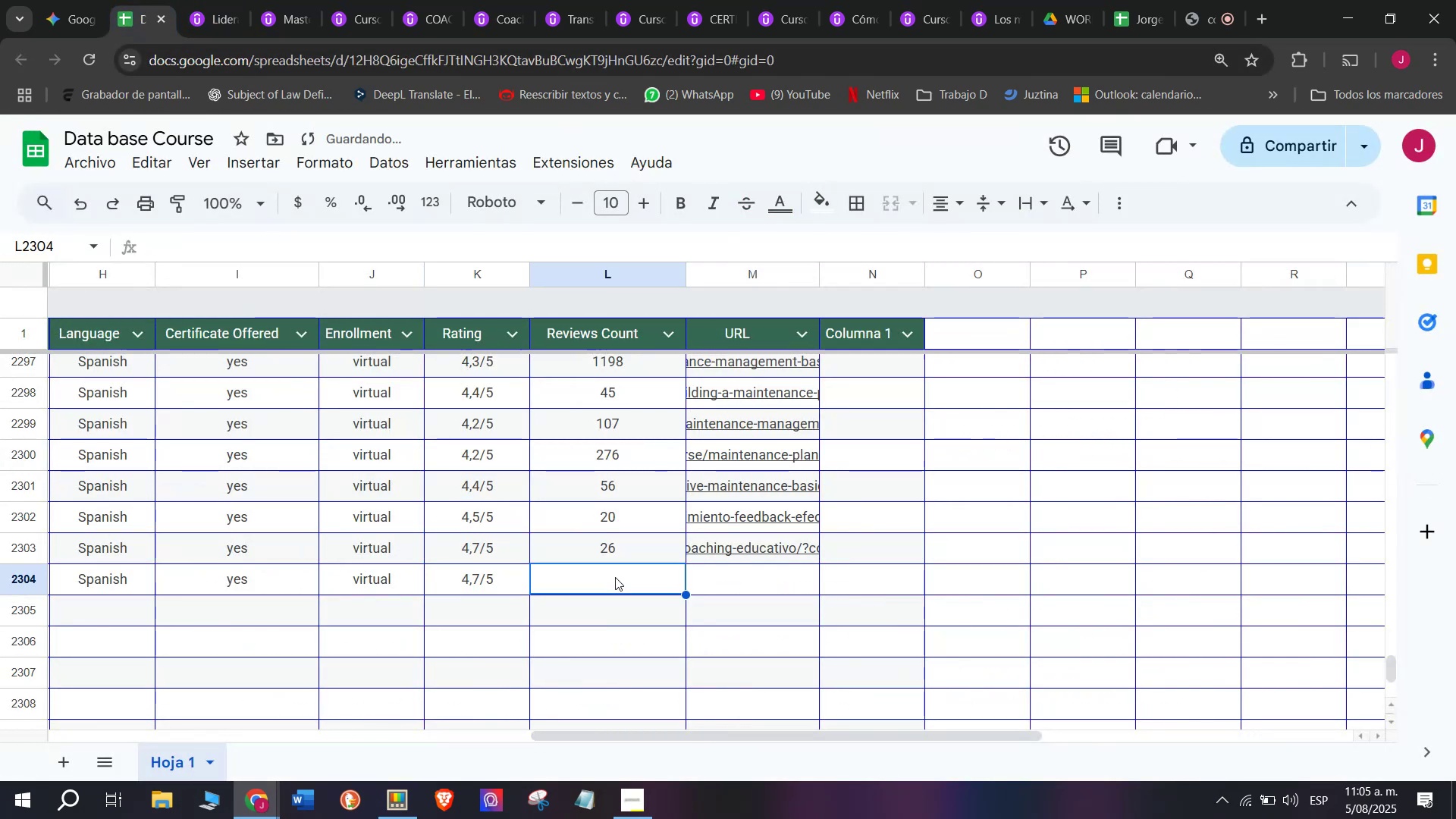 
key(Control+ControlLeft)
 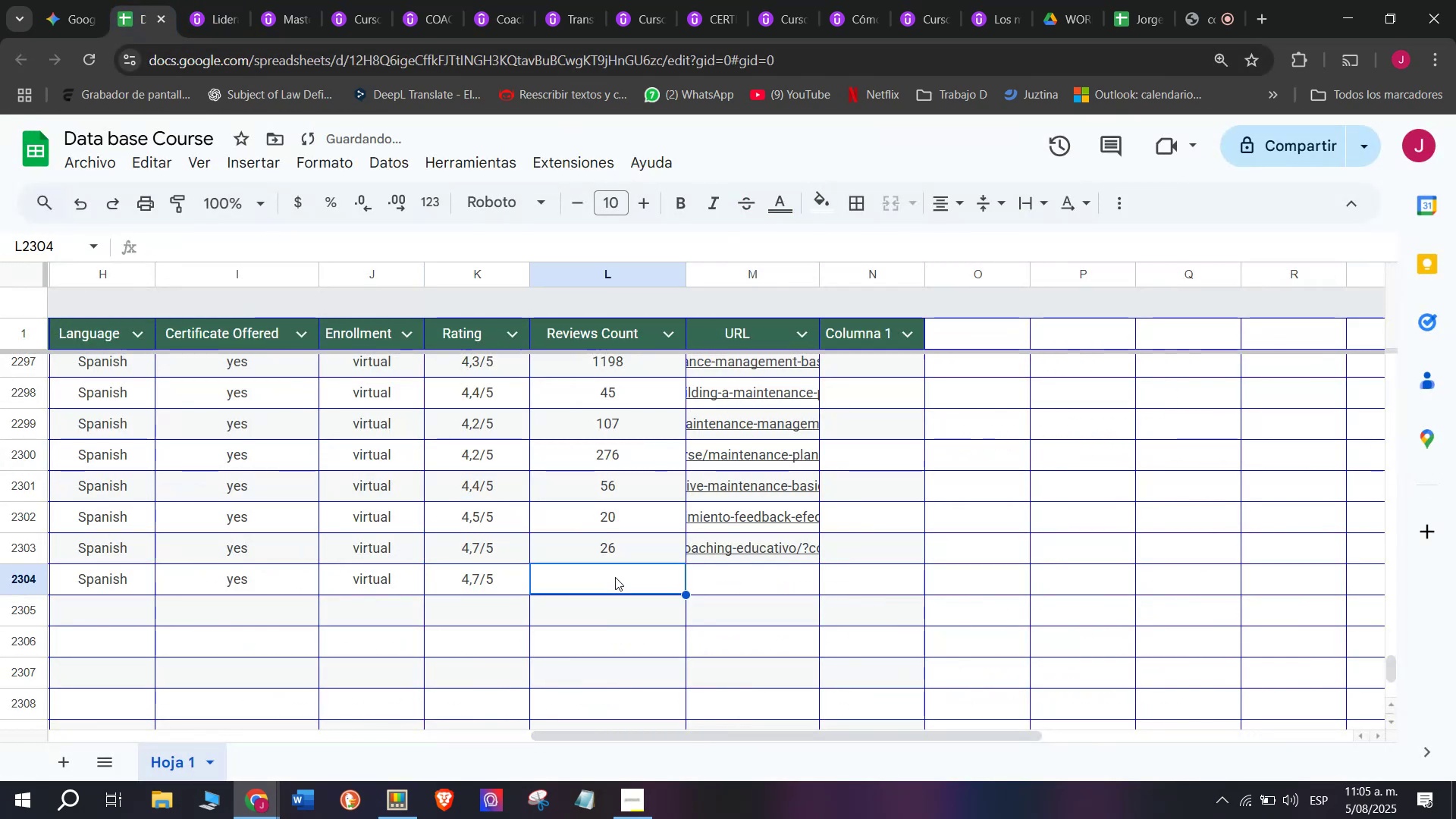 
triple_click([615, 577])
 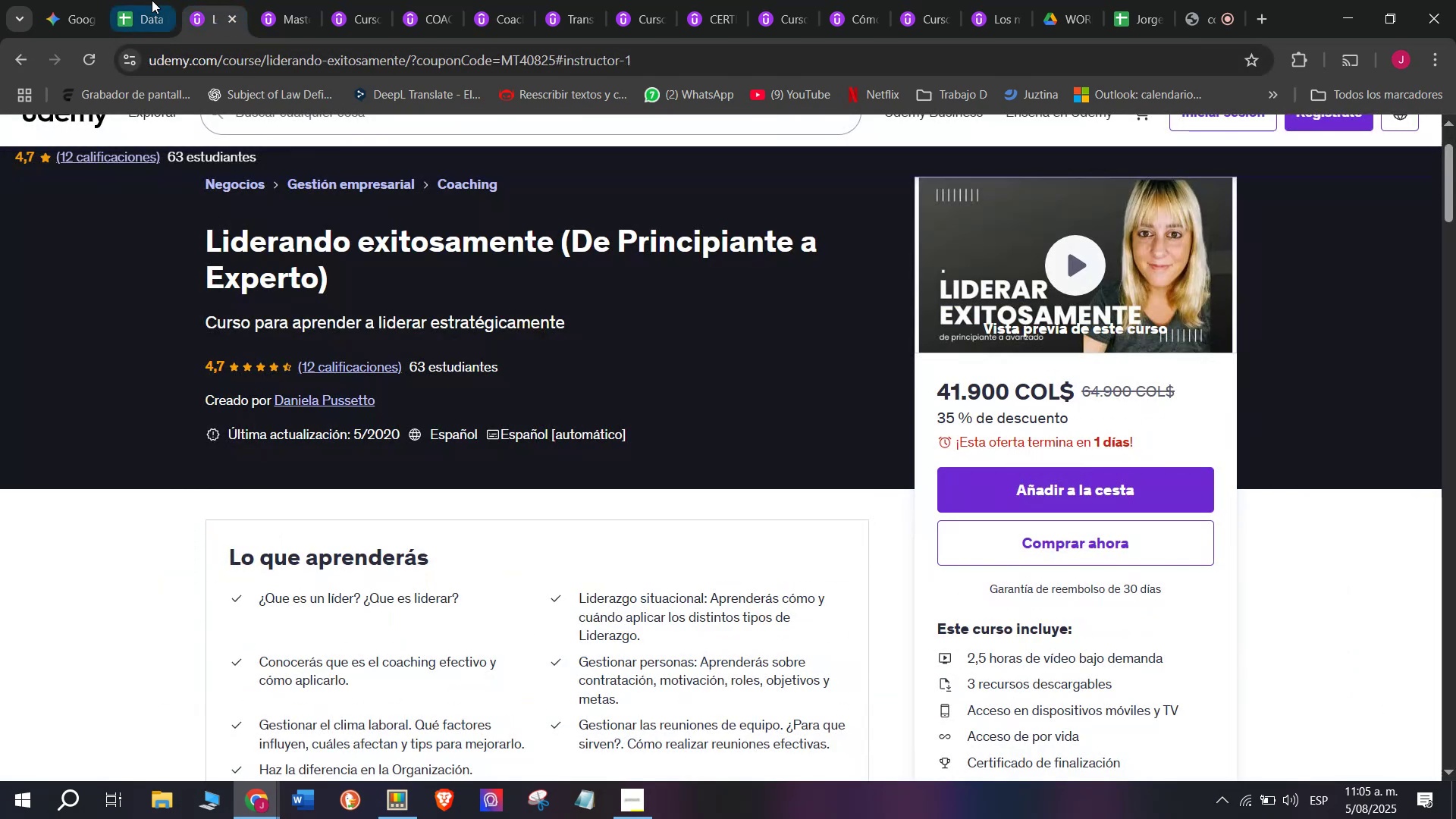 
left_click([133, 0])
 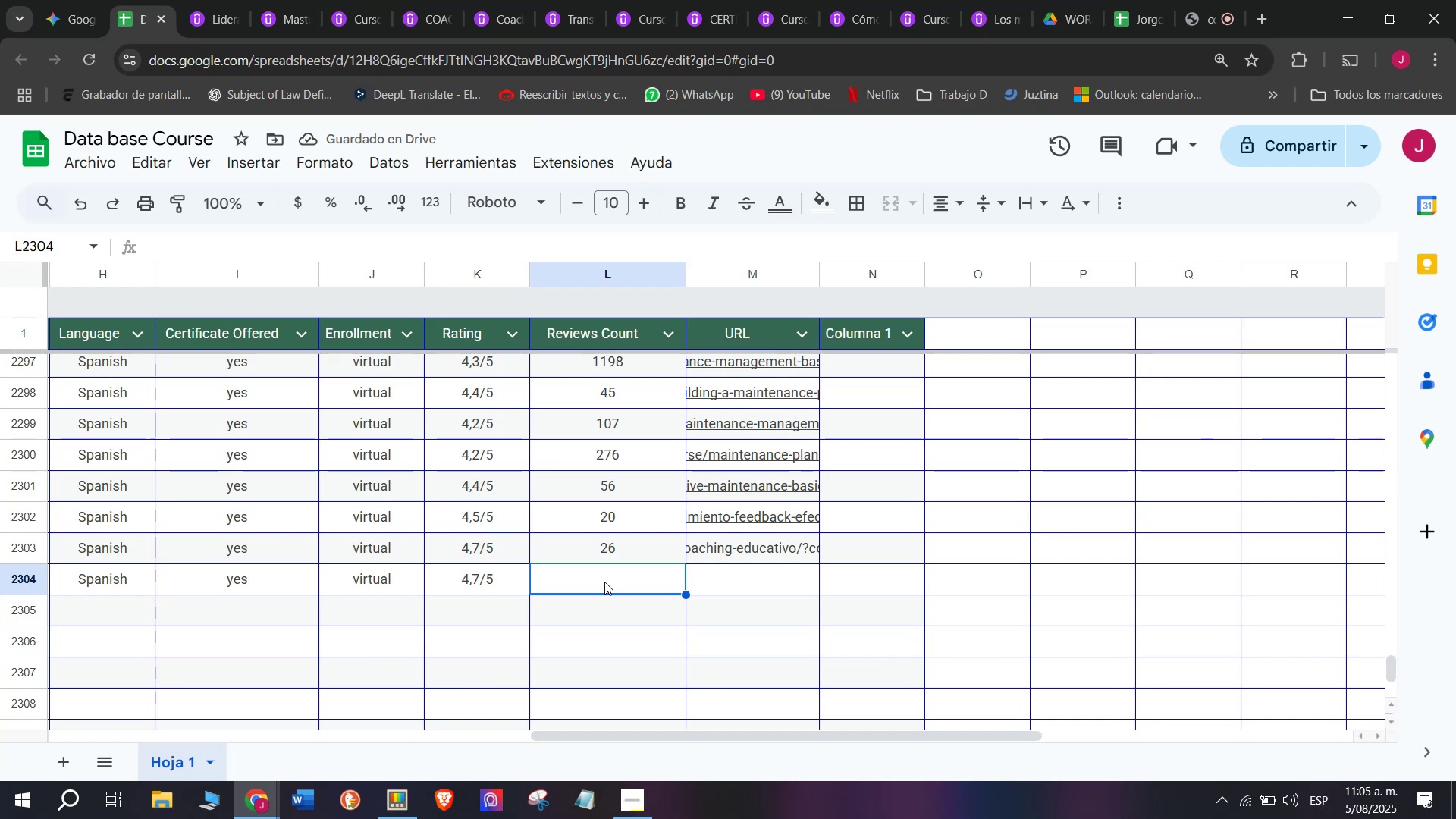 
left_click([213, 0])
 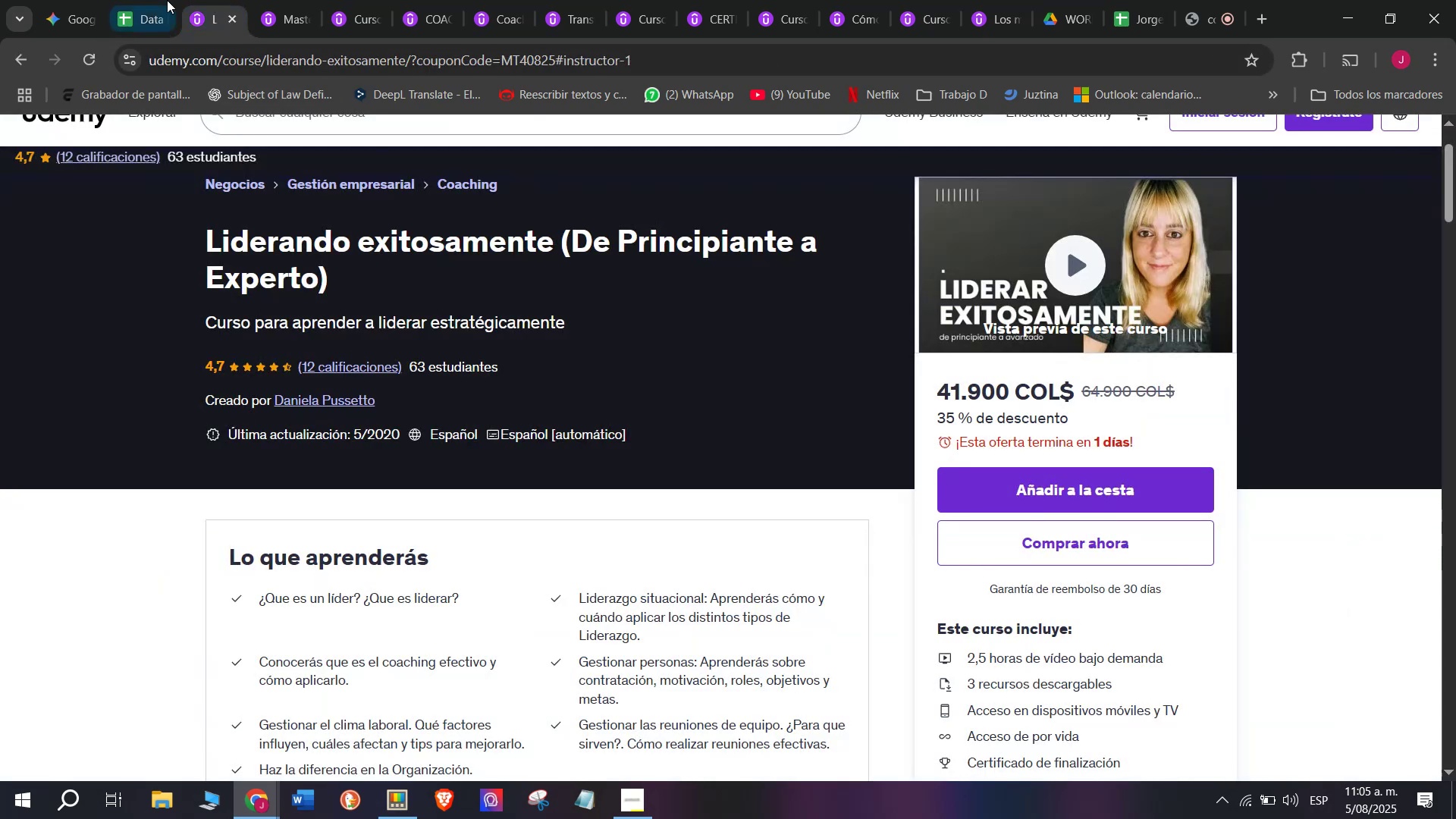 
left_click([165, 0])
 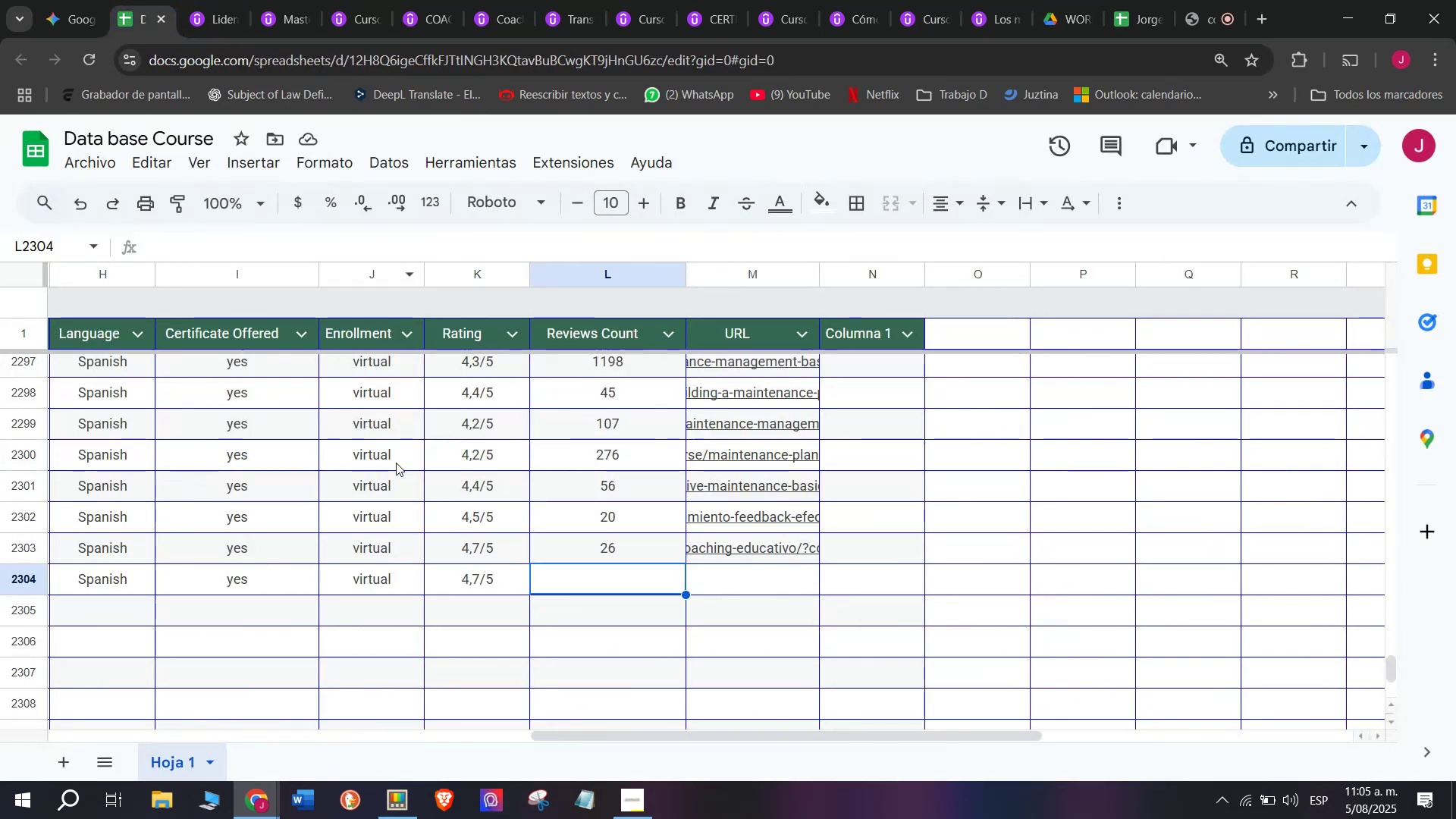 
type(12)
 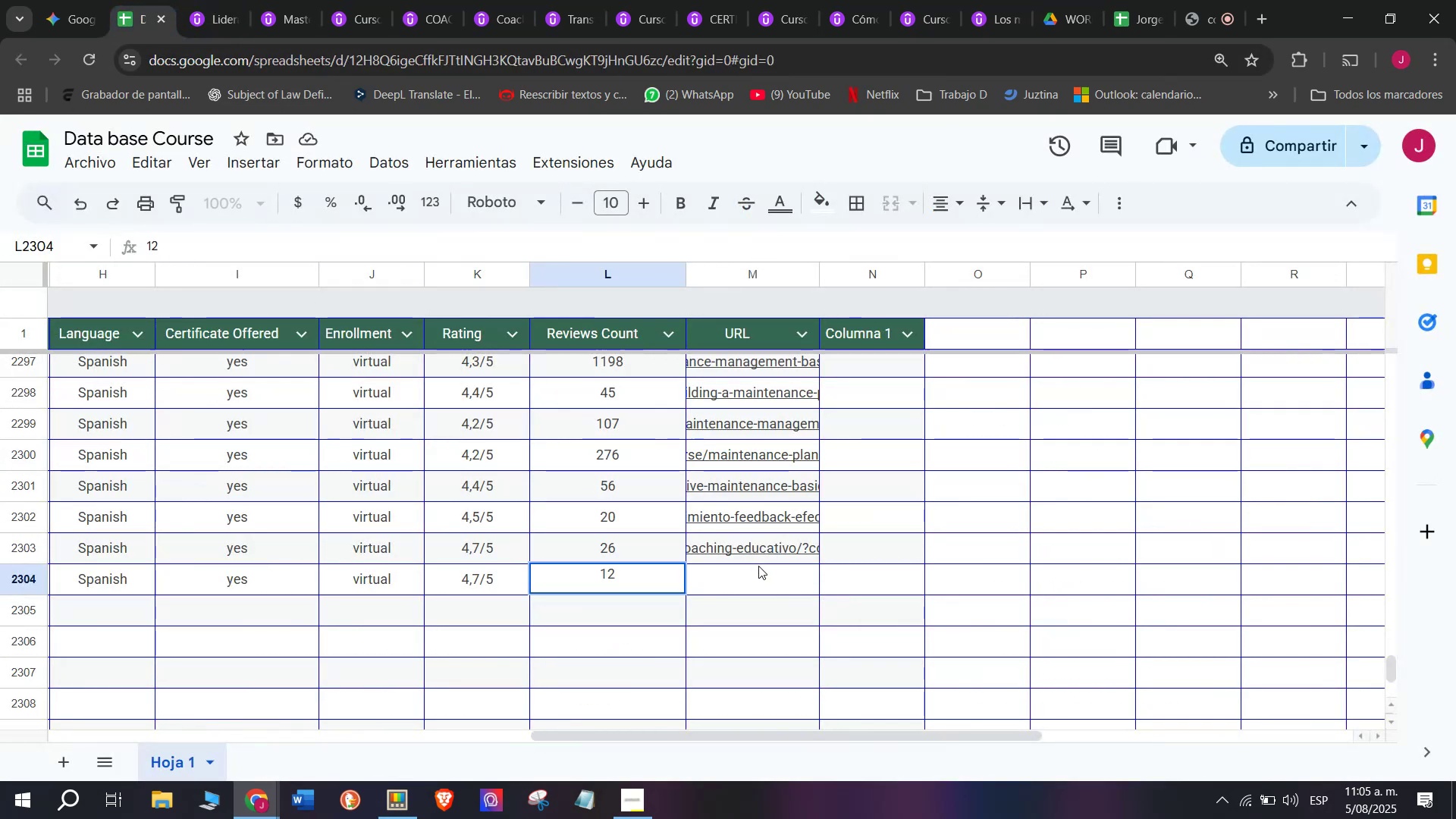 
left_click([767, 578])
 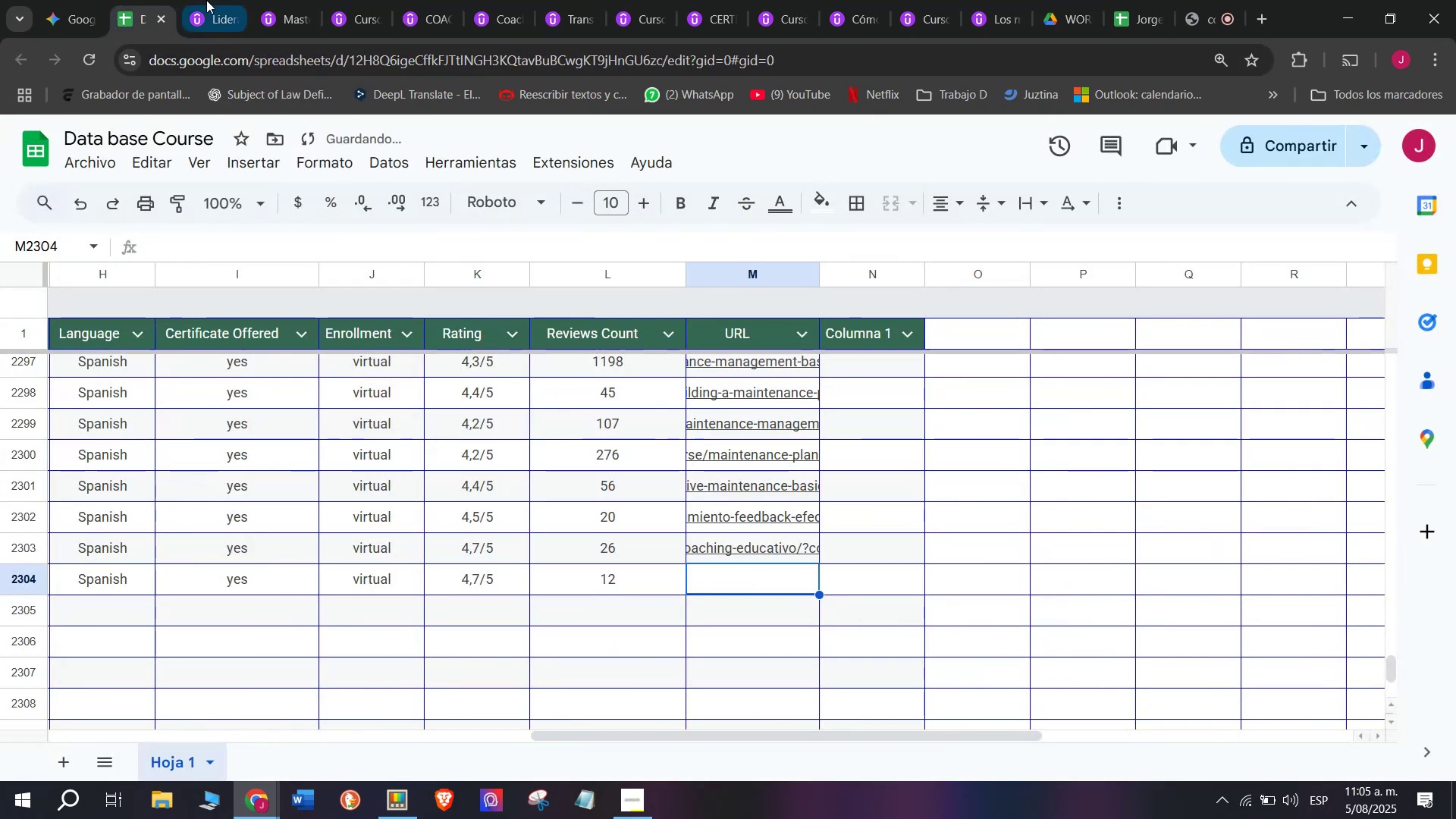 
left_click([204, 0])
 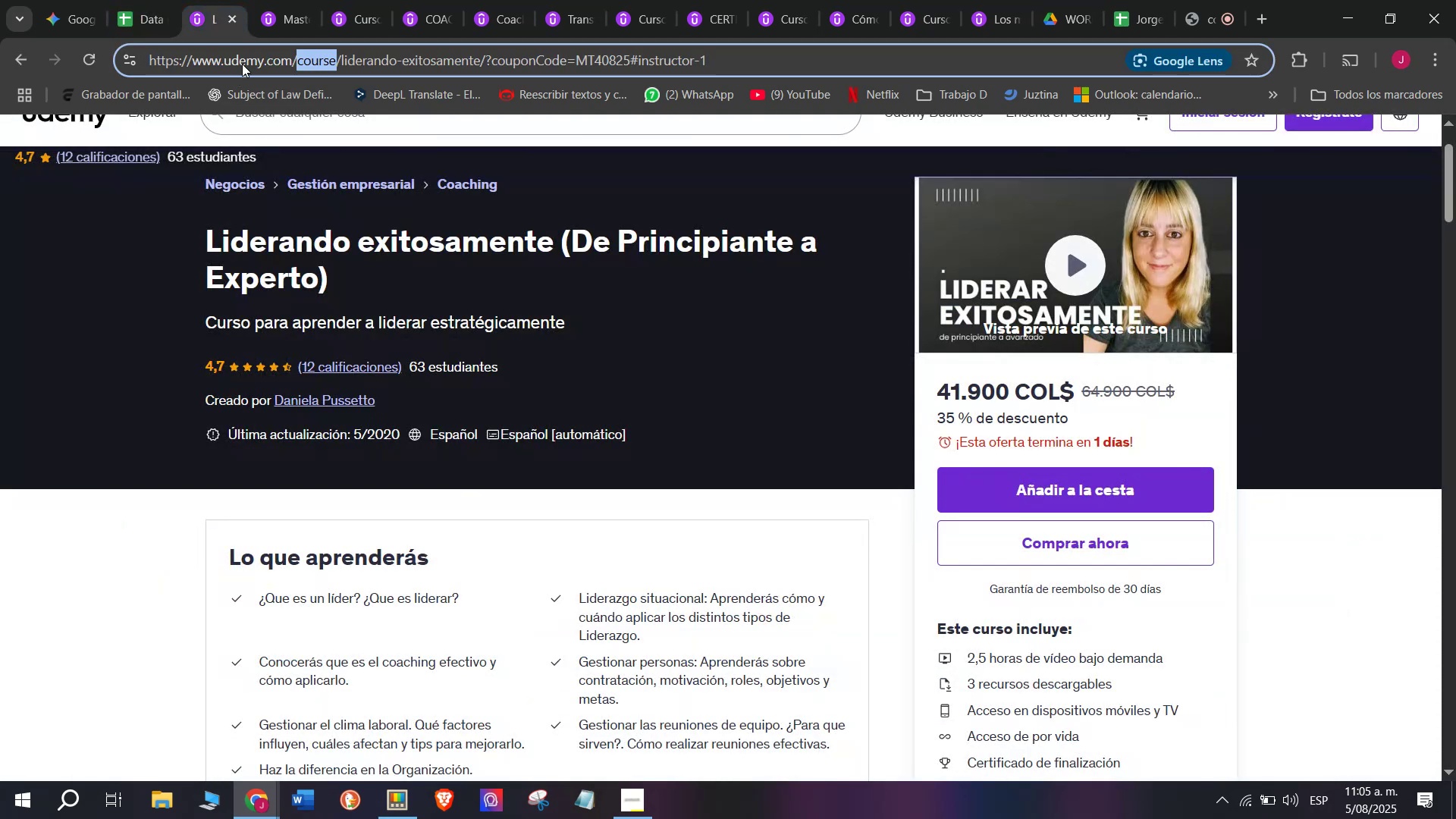 
triple_click([242, 64])
 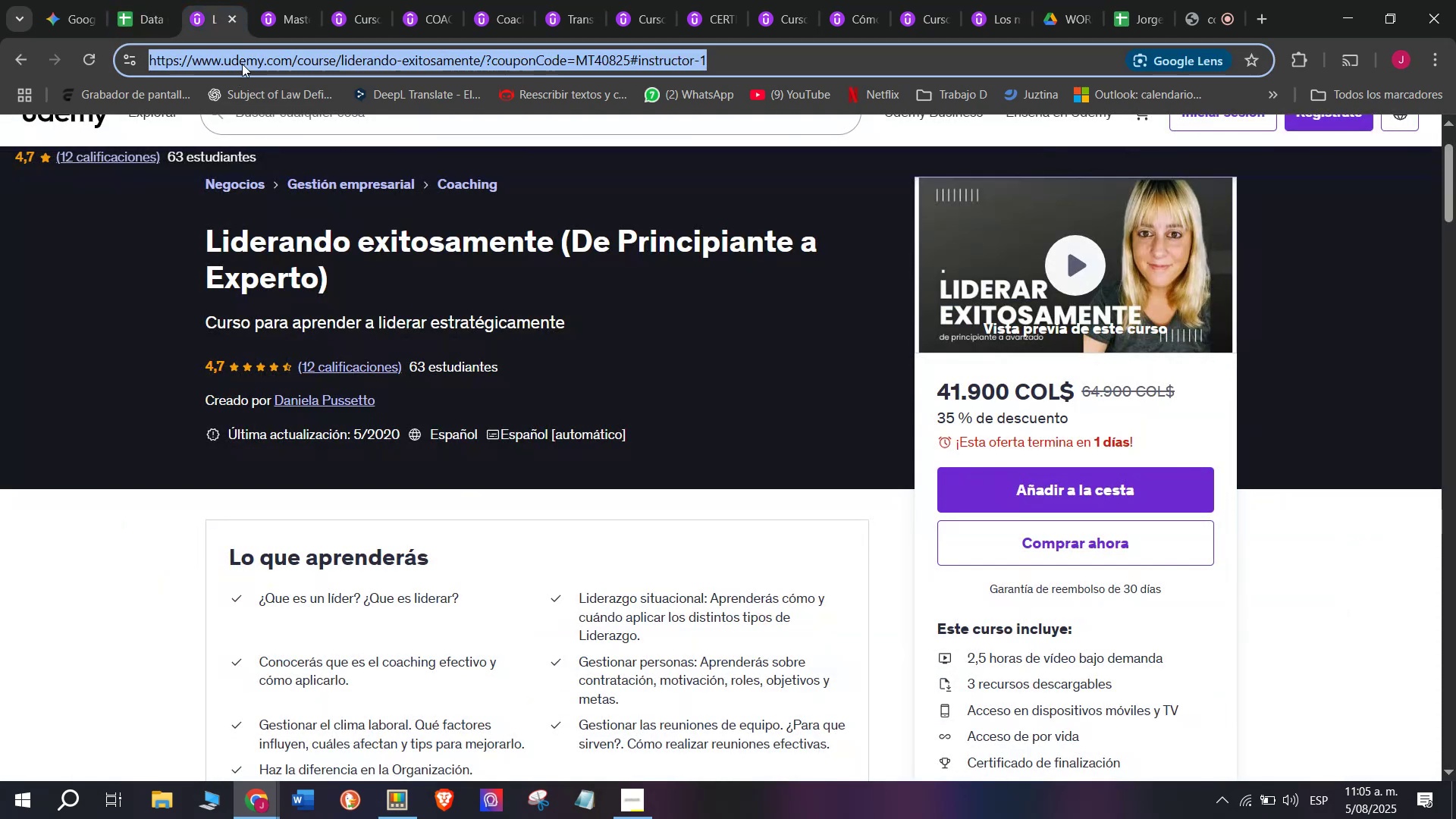 
key(Break)
 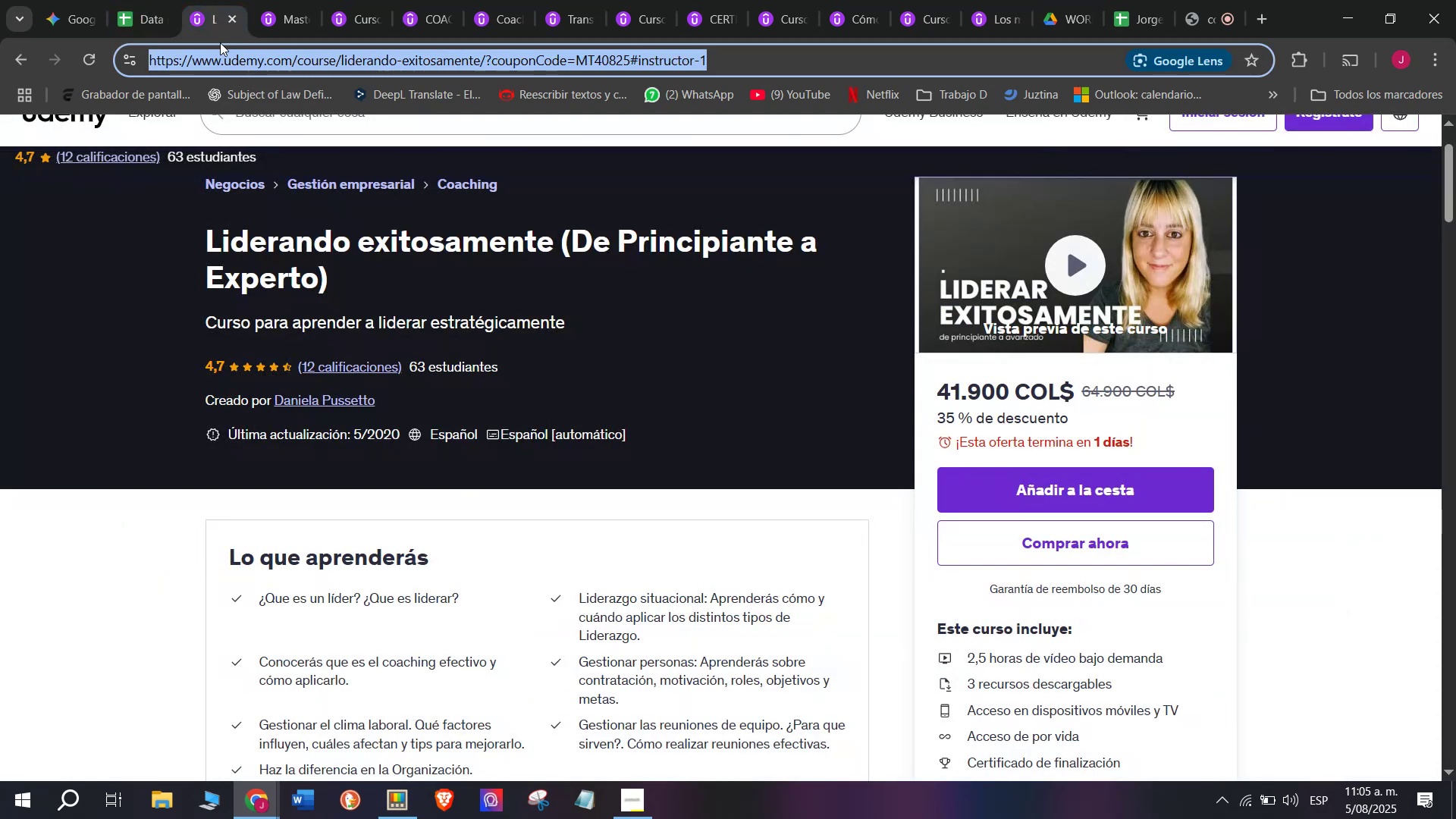 
key(Control+ControlLeft)
 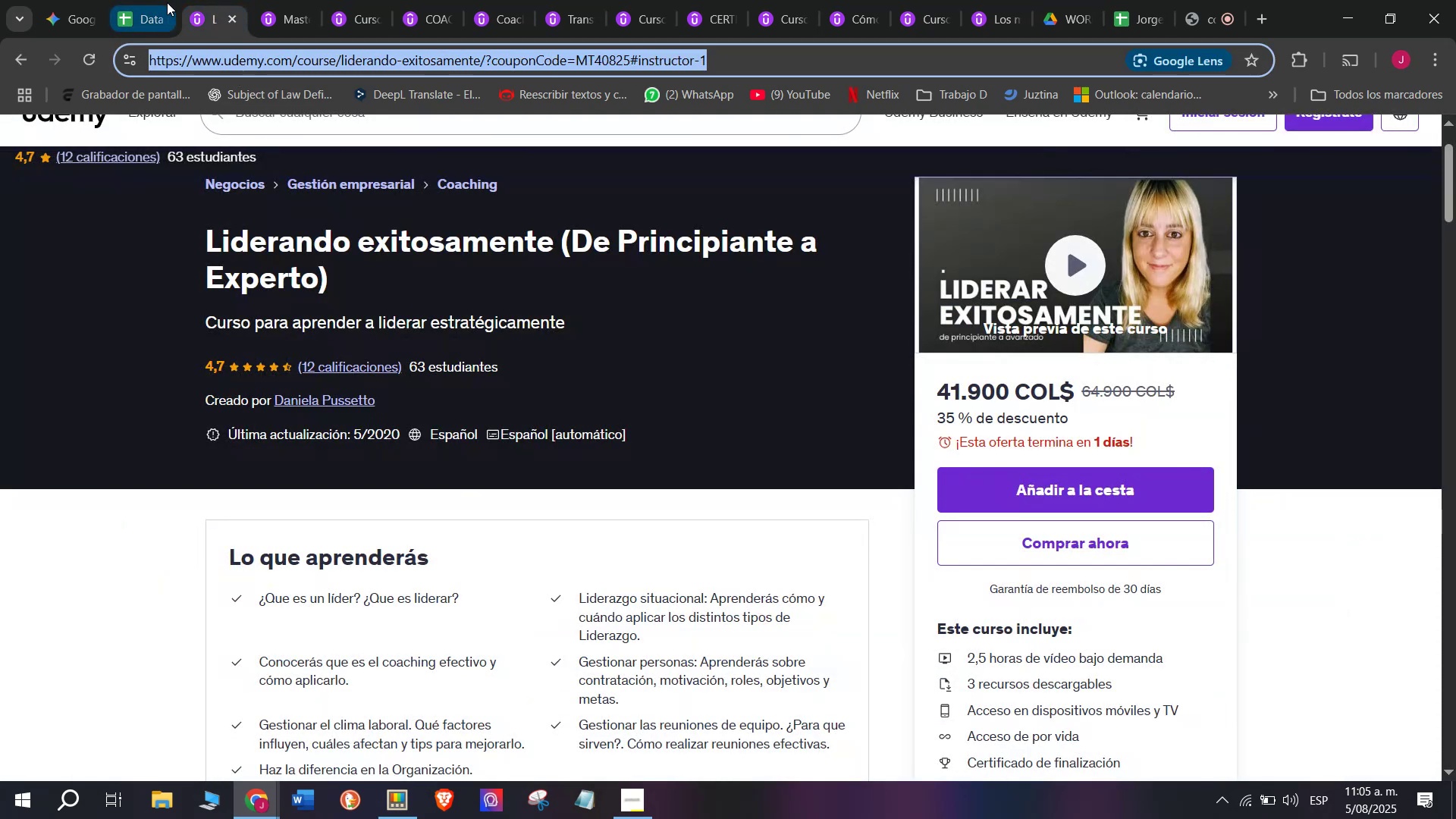 
key(Control+C)
 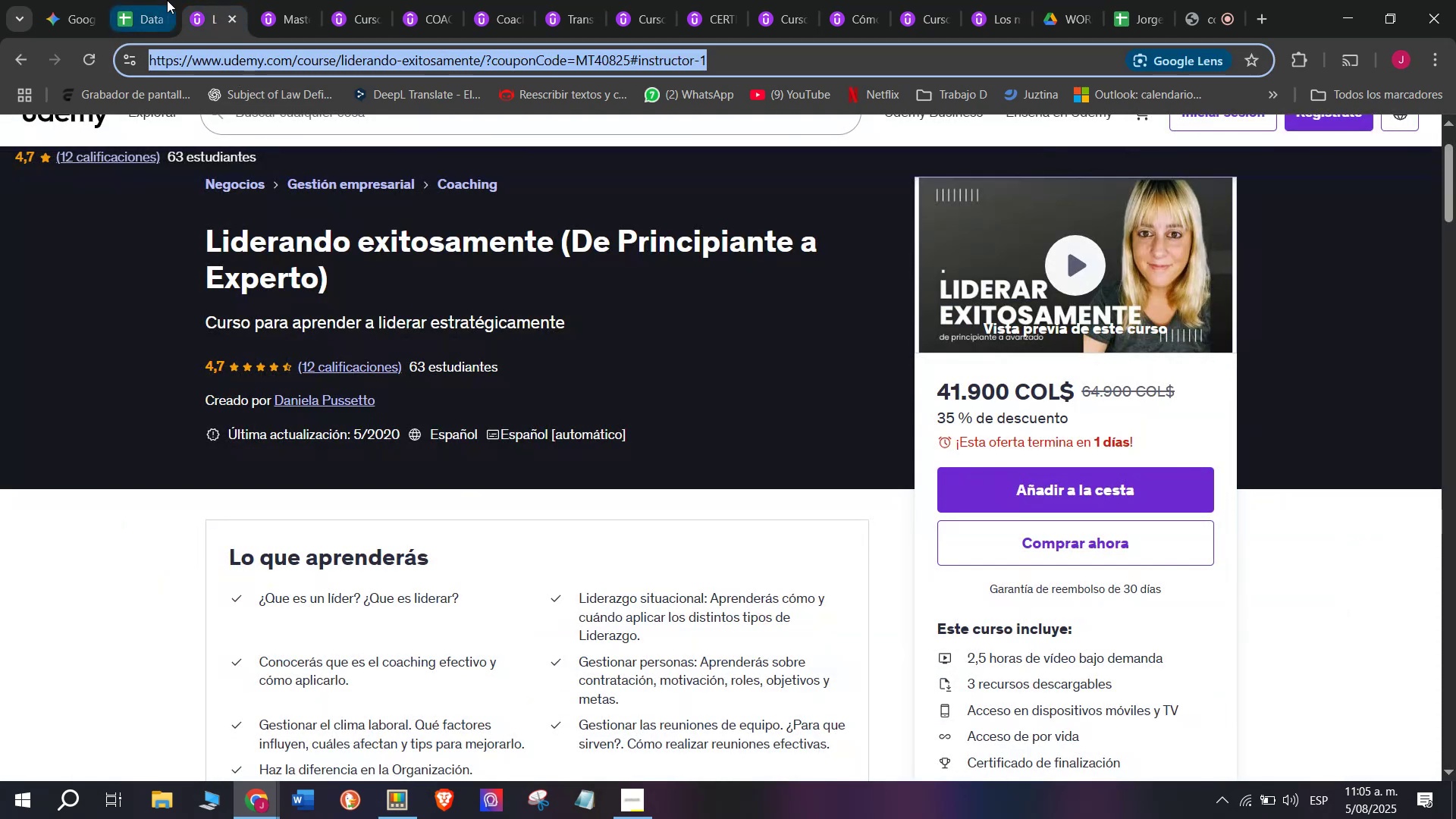 
triple_click([167, 0])
 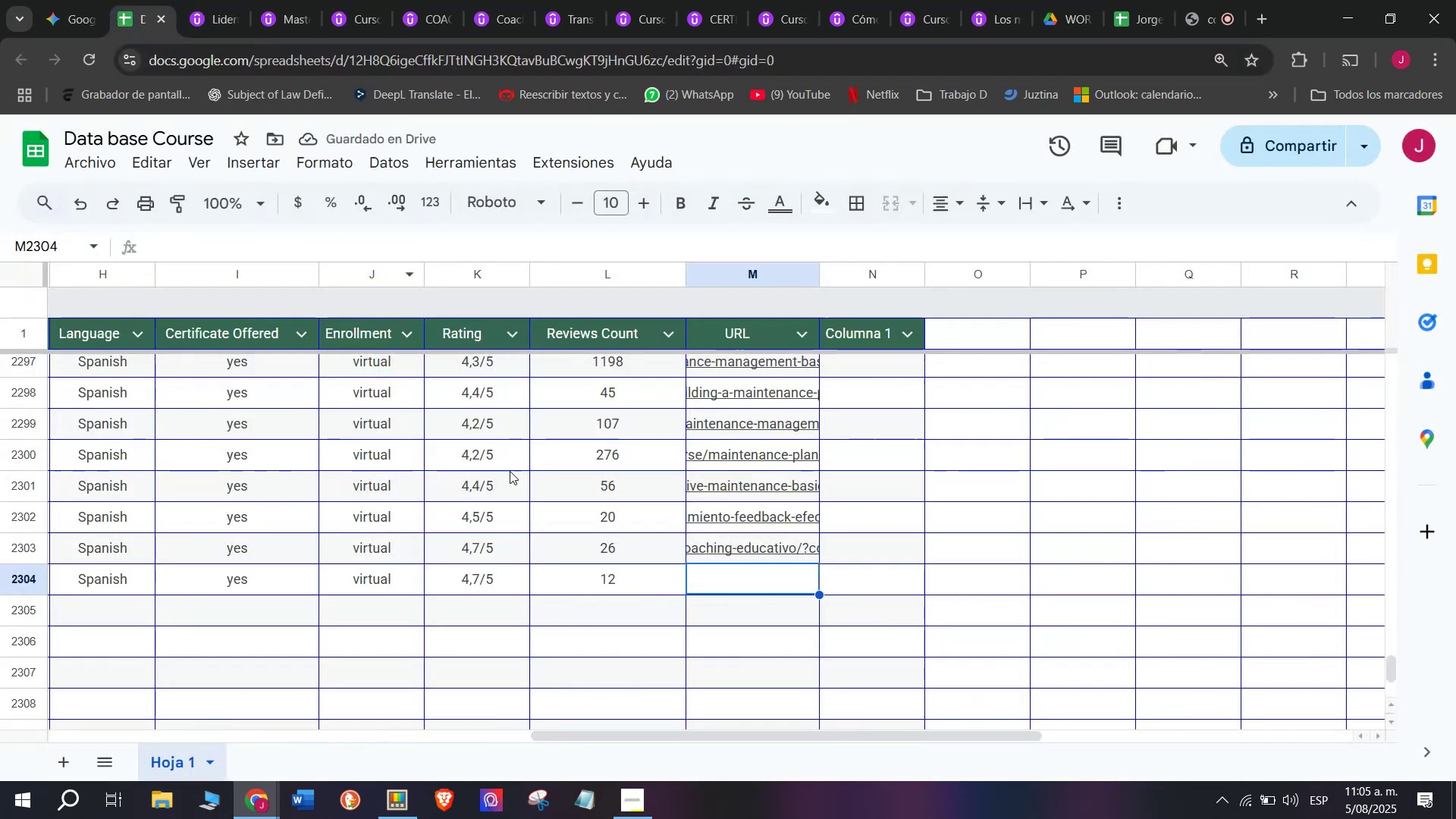 
key(Z)
 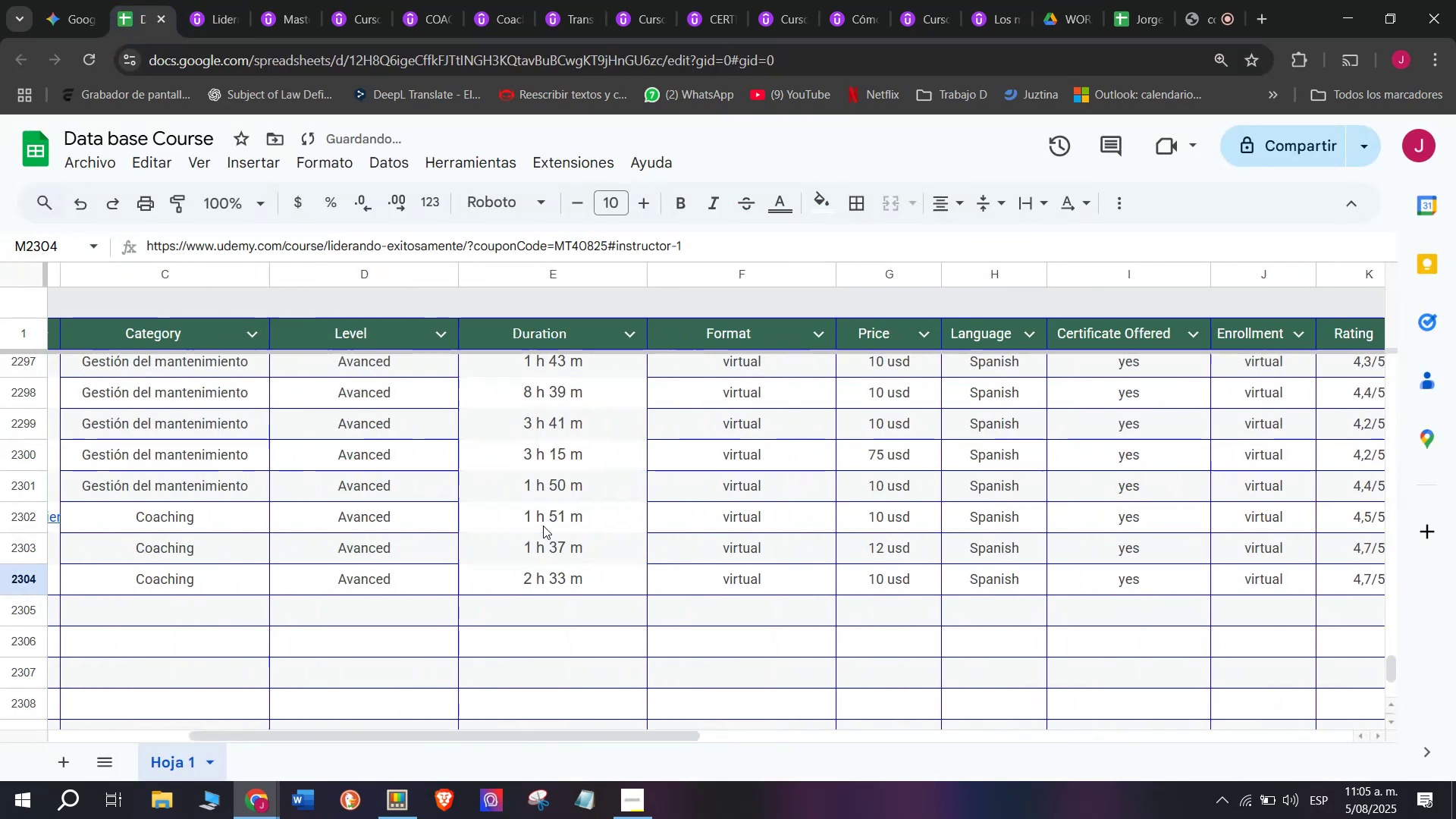 
key(Control+ControlLeft)
 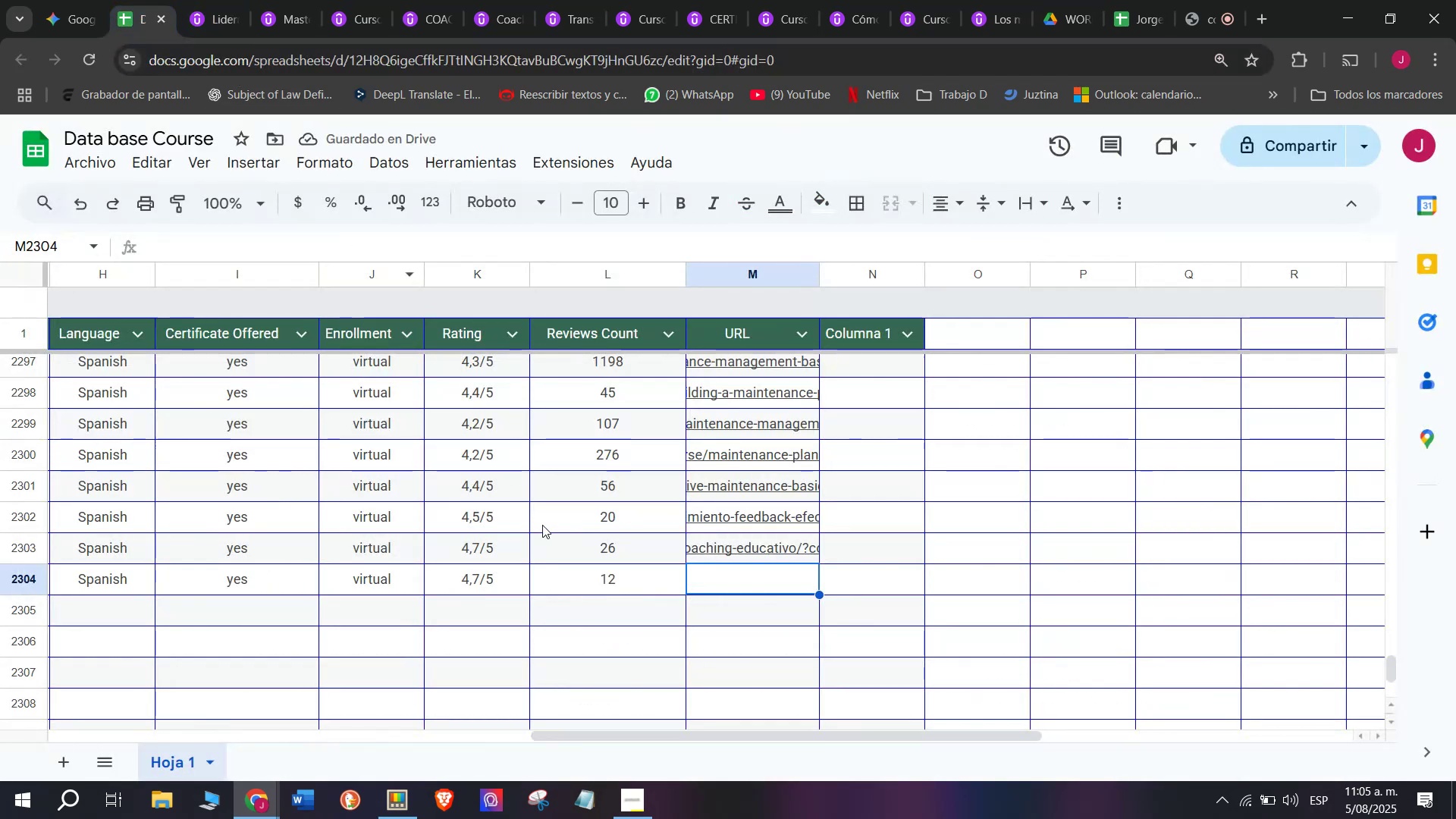 
key(Control+V)
 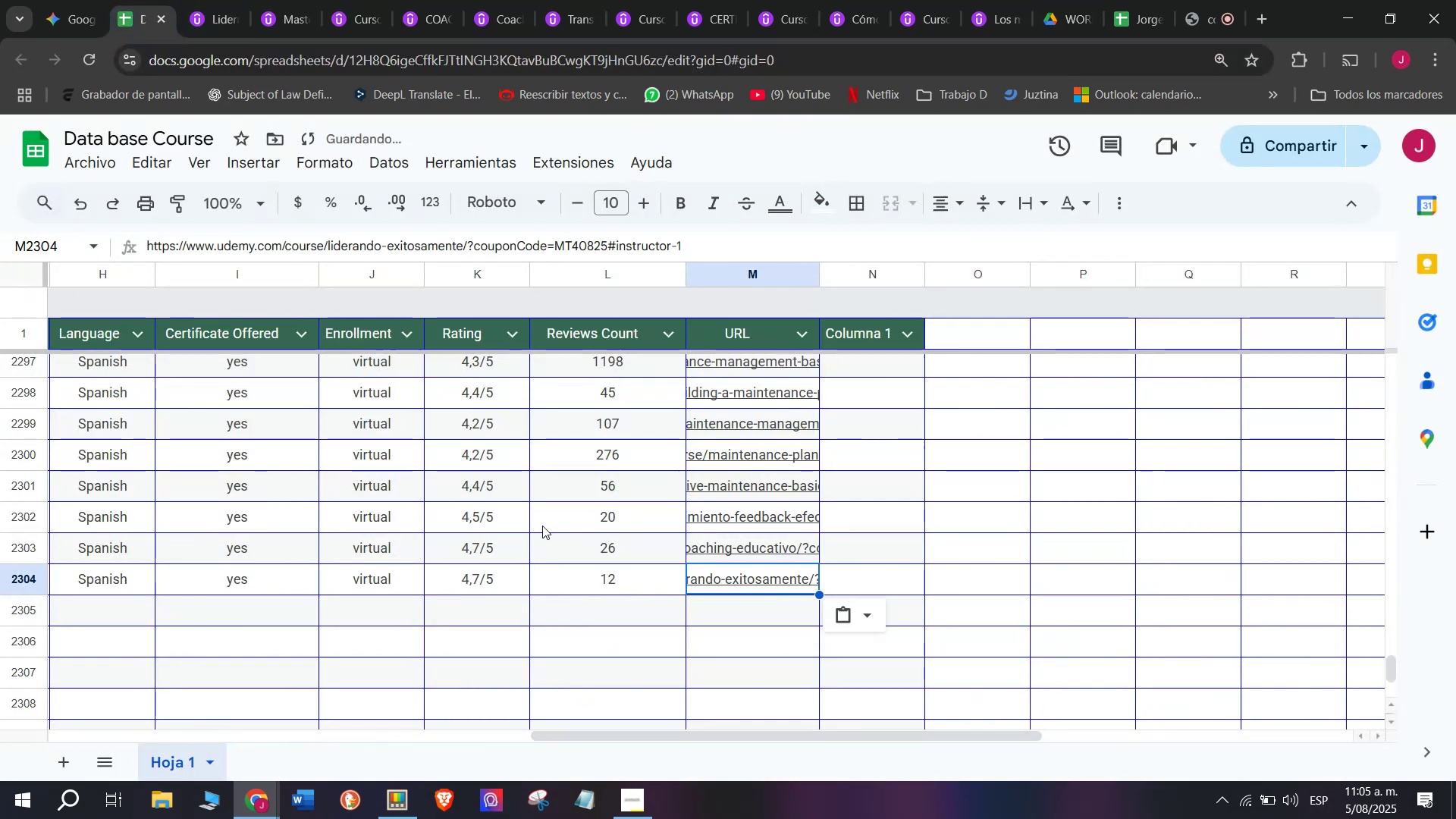 
scroll: coordinate [102, 652], scroll_direction: up, amount: 3.0
 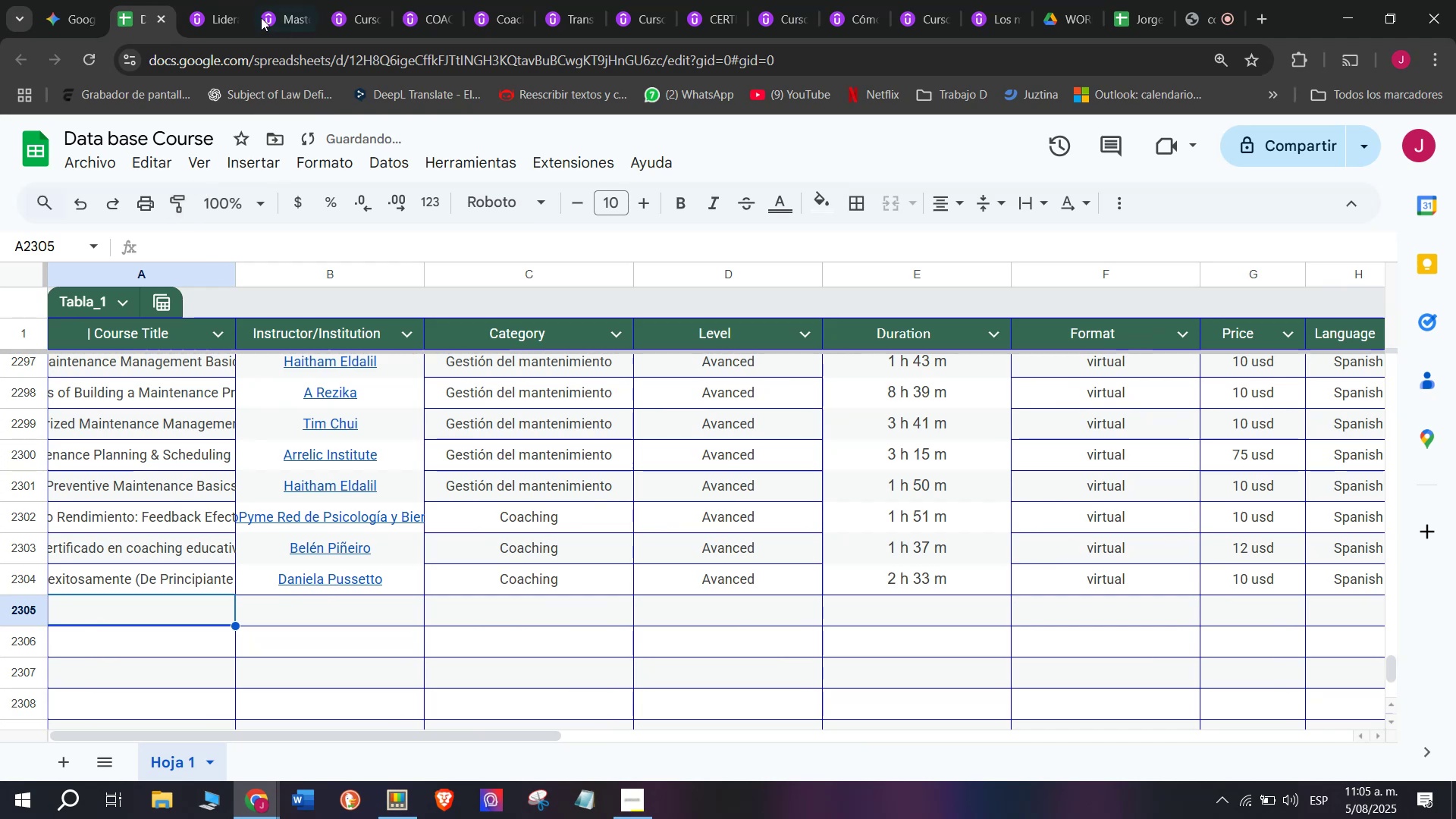 
left_click([209, 0])
 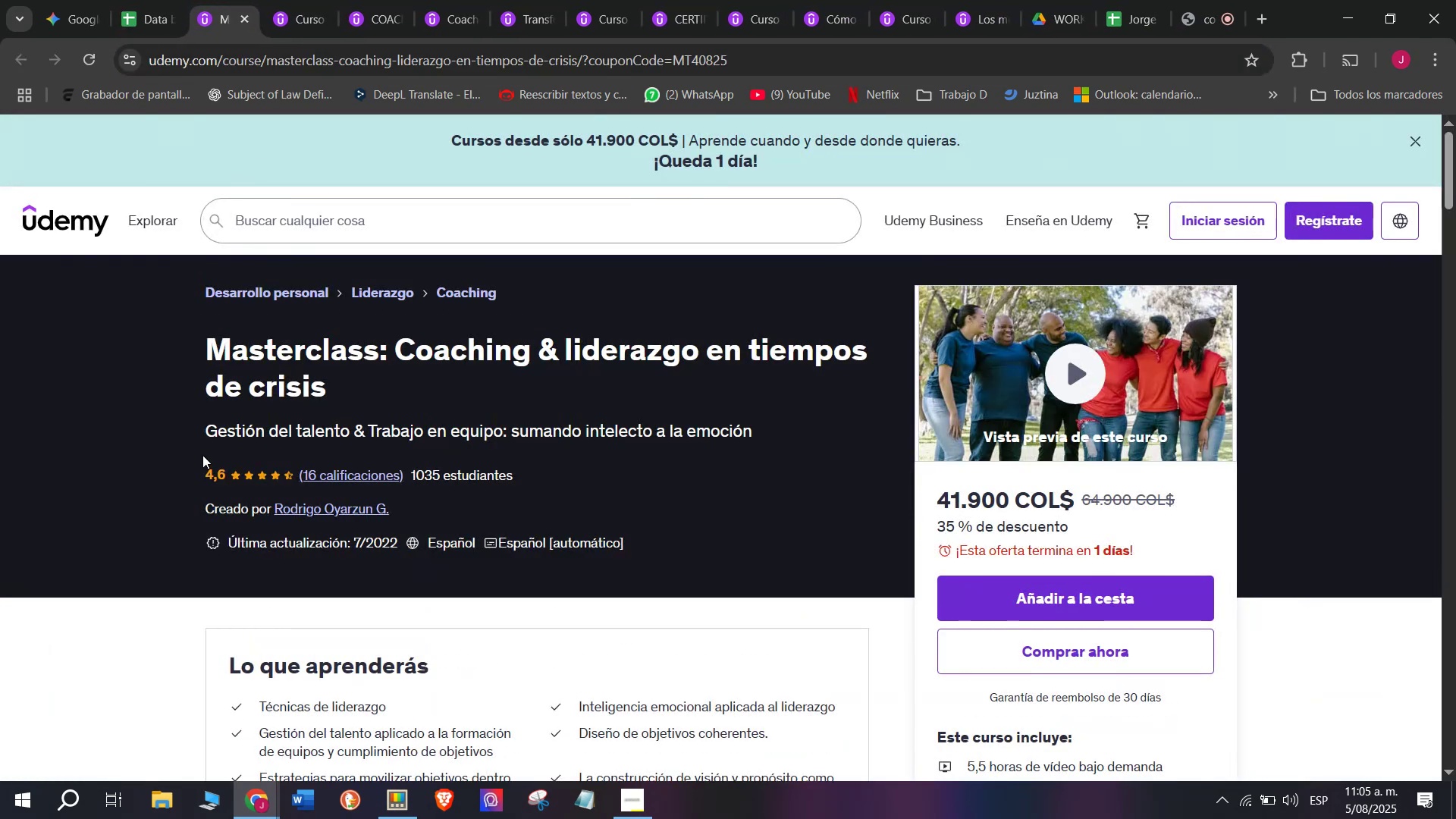 
left_click_drag(start_coordinate=[198, 350], to_coordinate=[376, 394])
 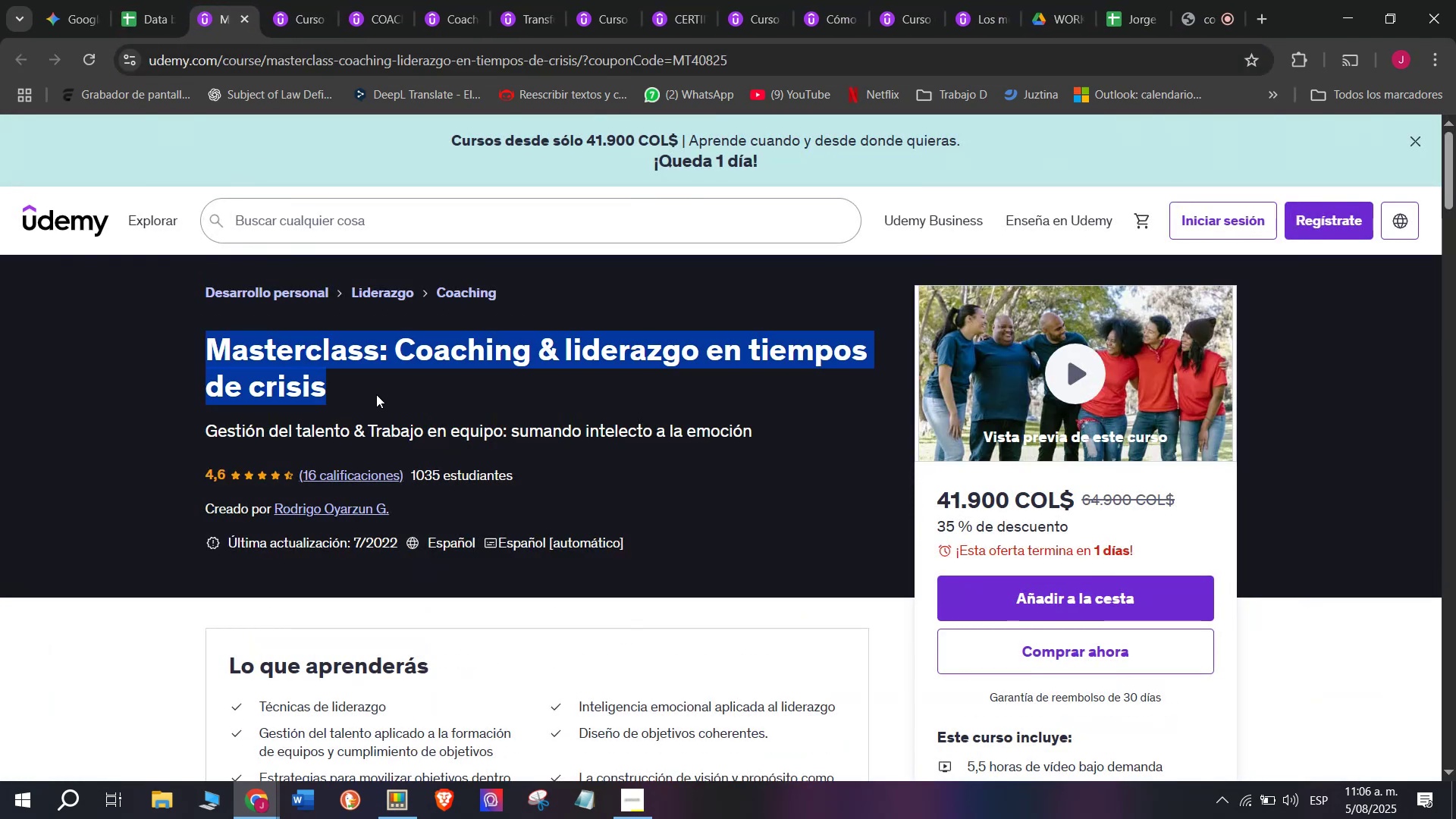 
key(Break)
 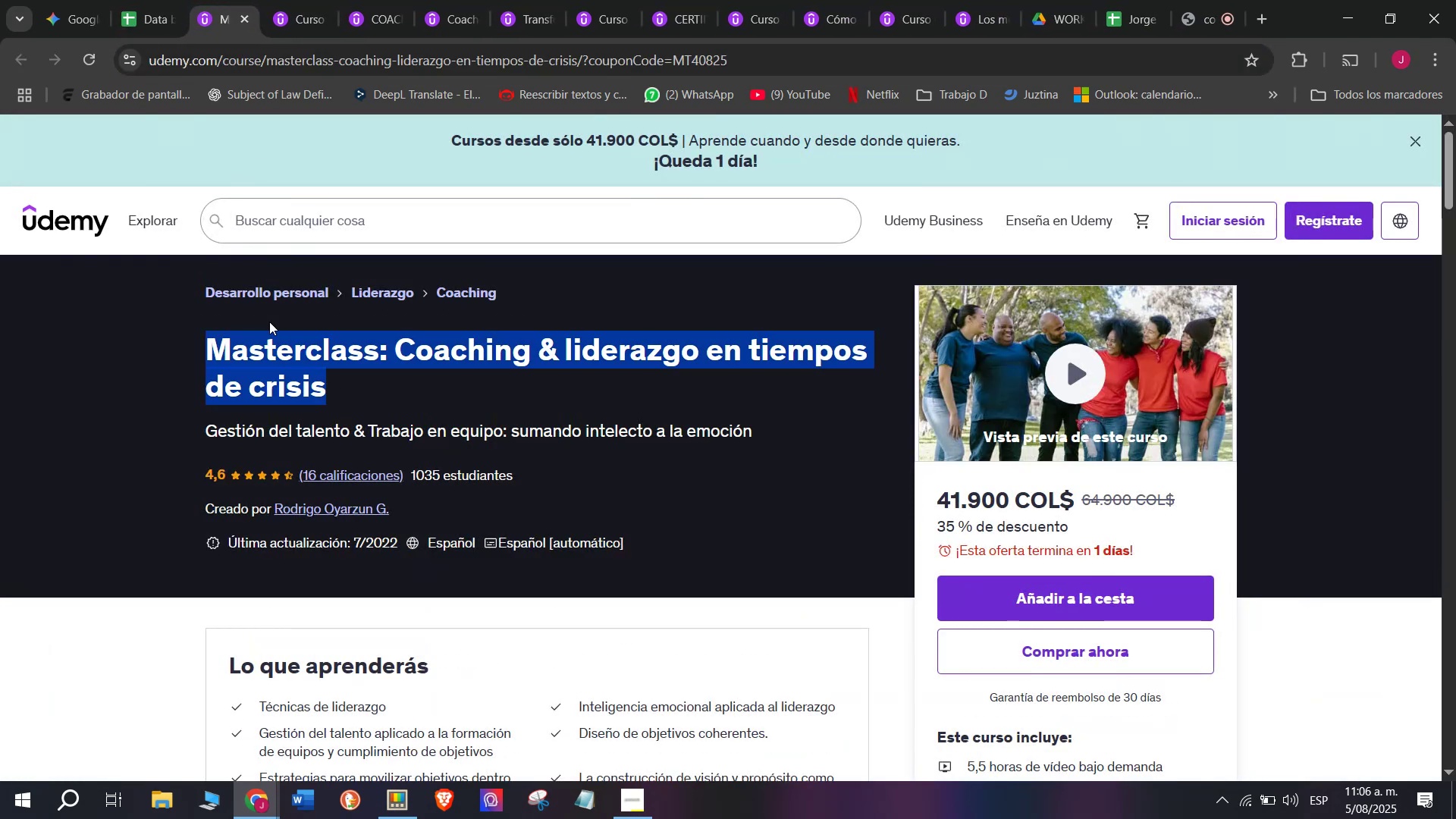 
key(Control+ControlLeft)
 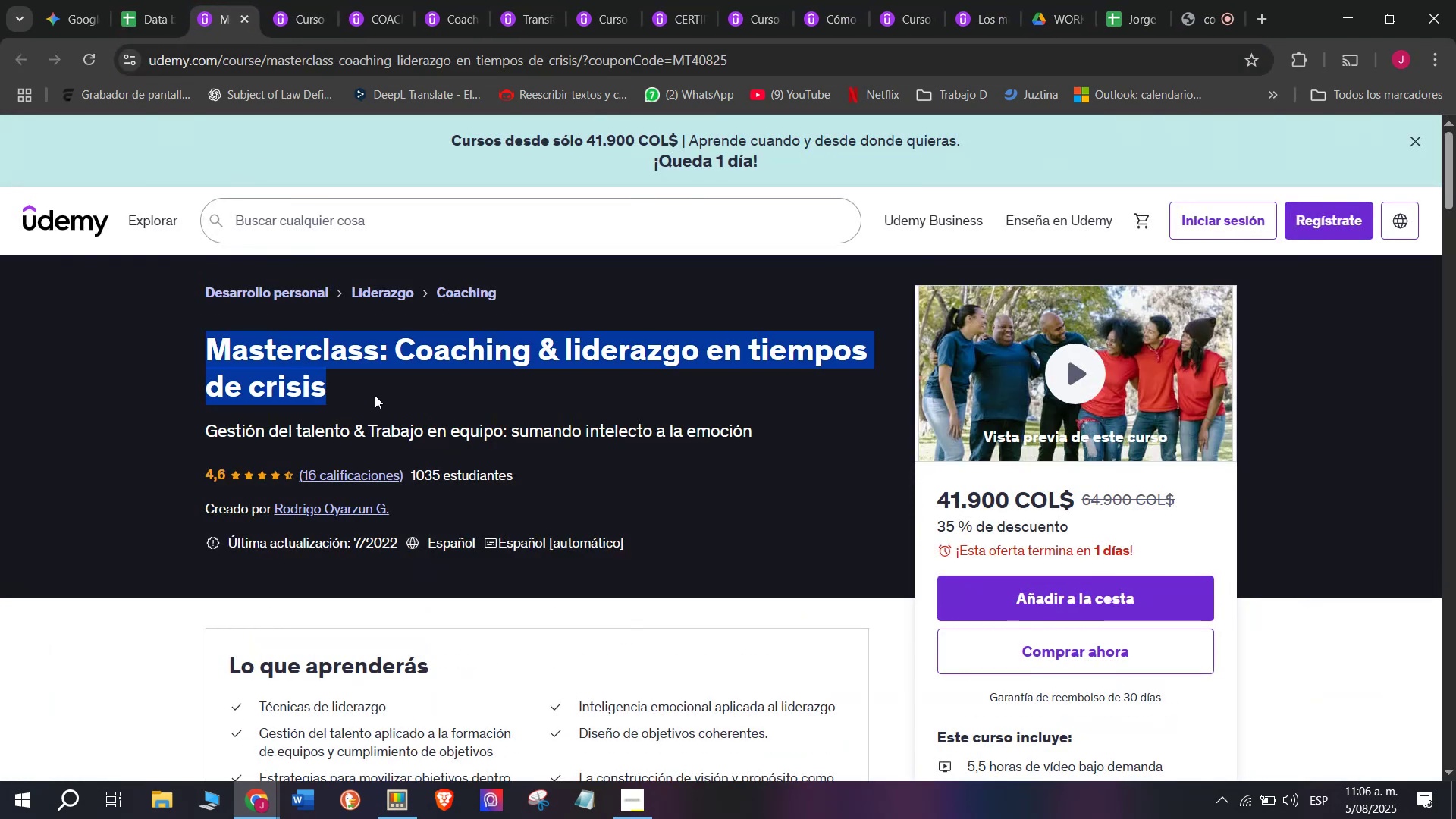 
key(Control+C)
 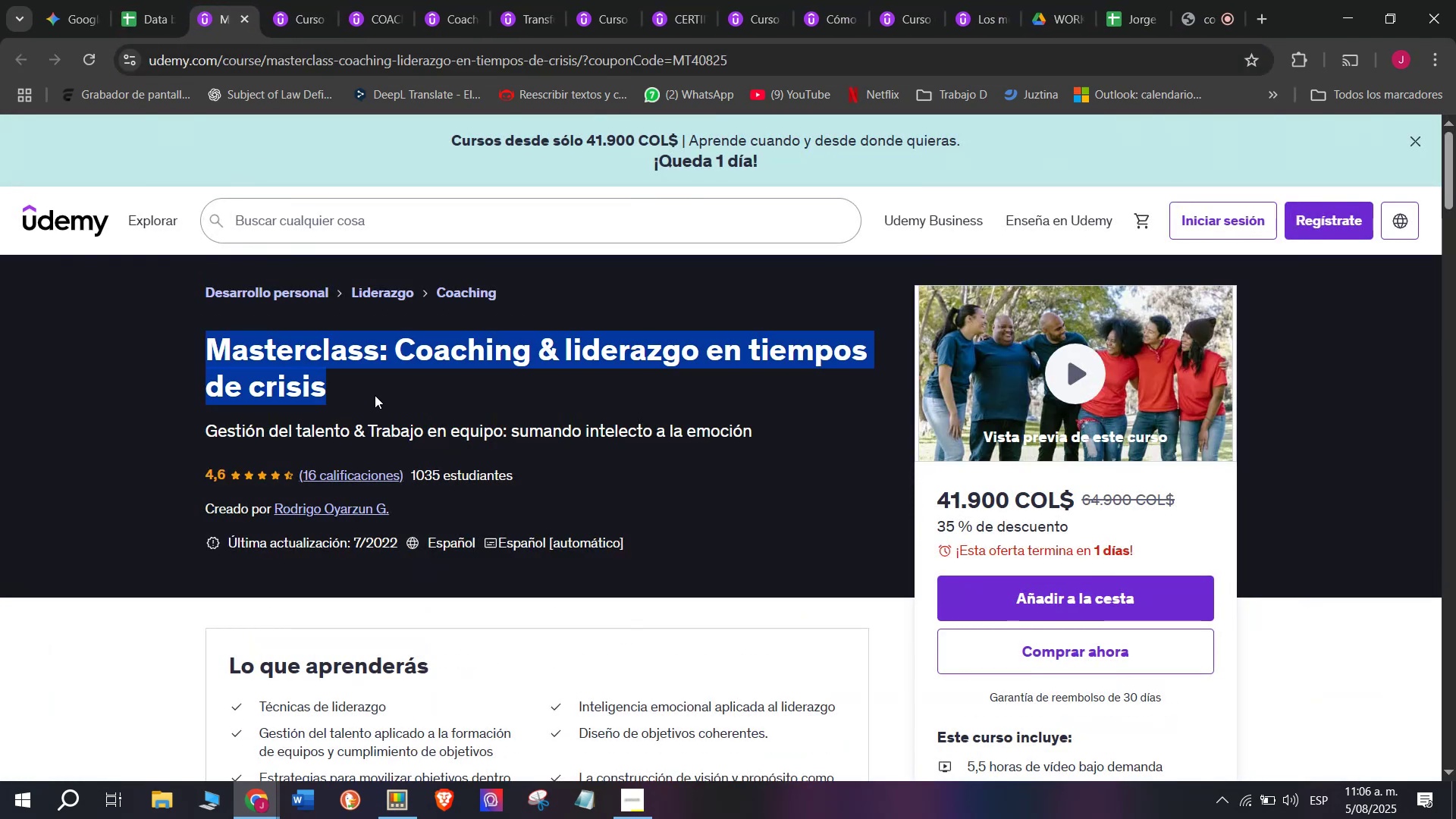 
key(Break)
 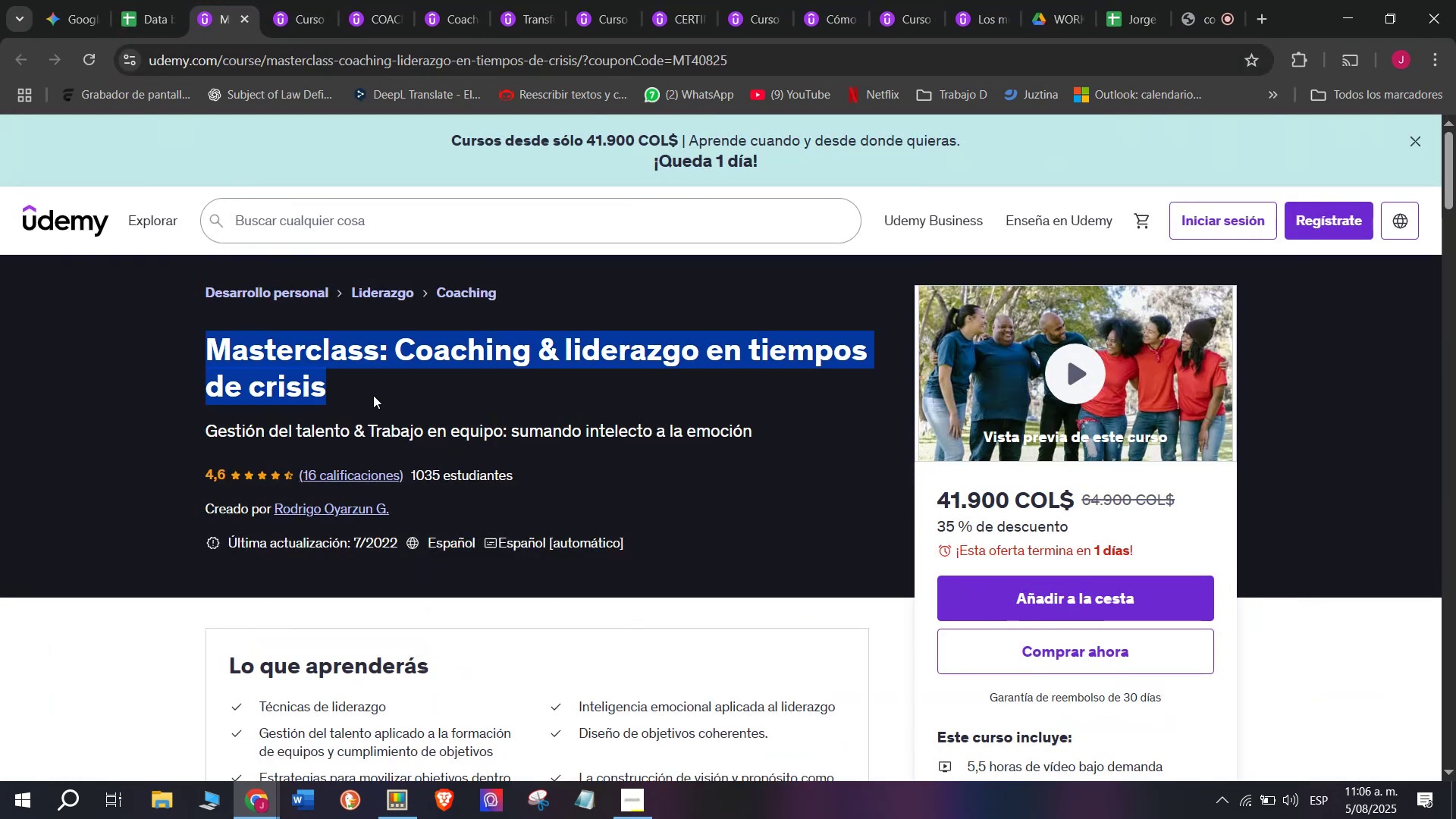 
key(Control+ControlLeft)
 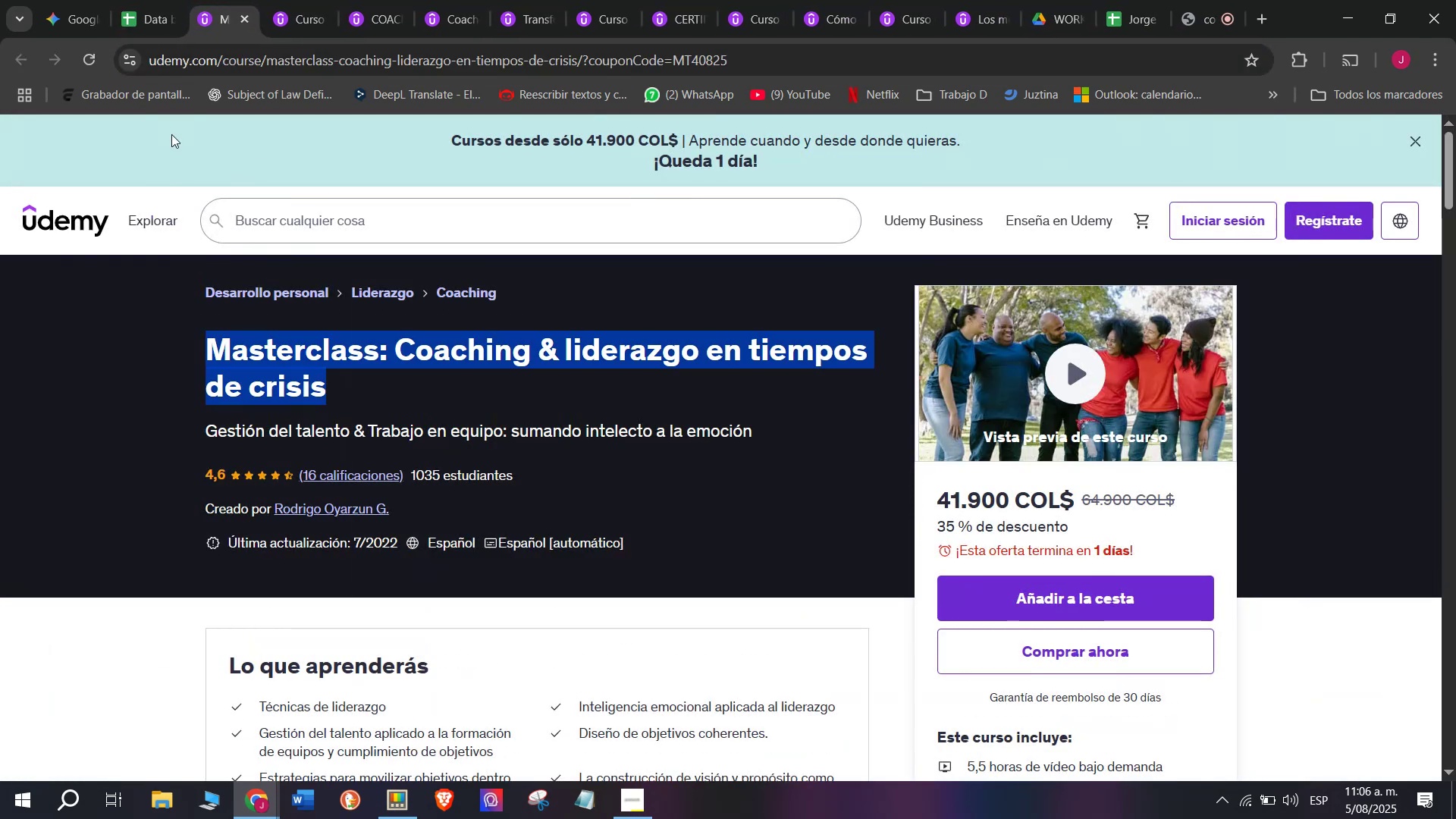 
key(Control+C)
 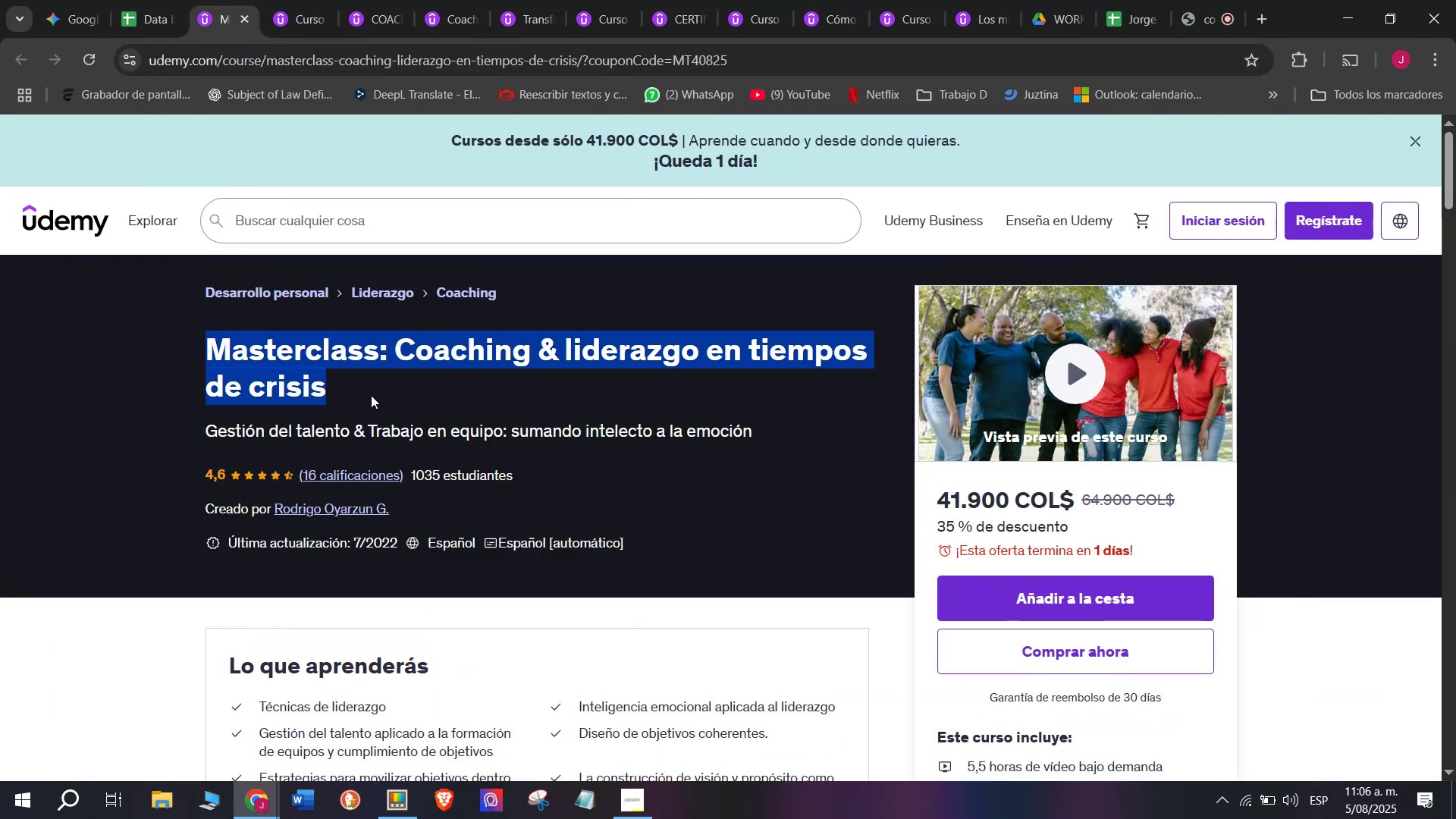 
key(Break)
 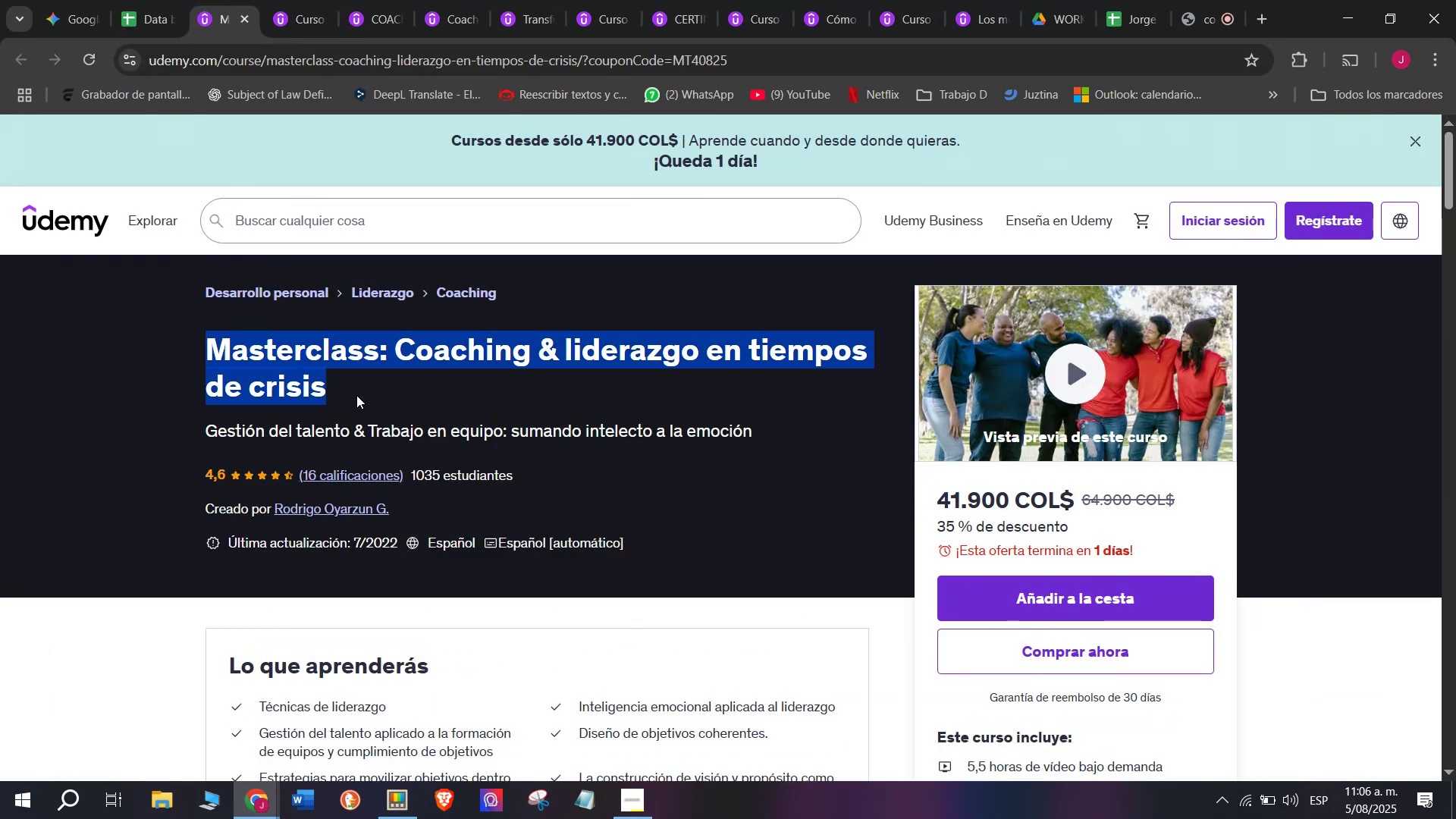 
key(Control+ControlLeft)
 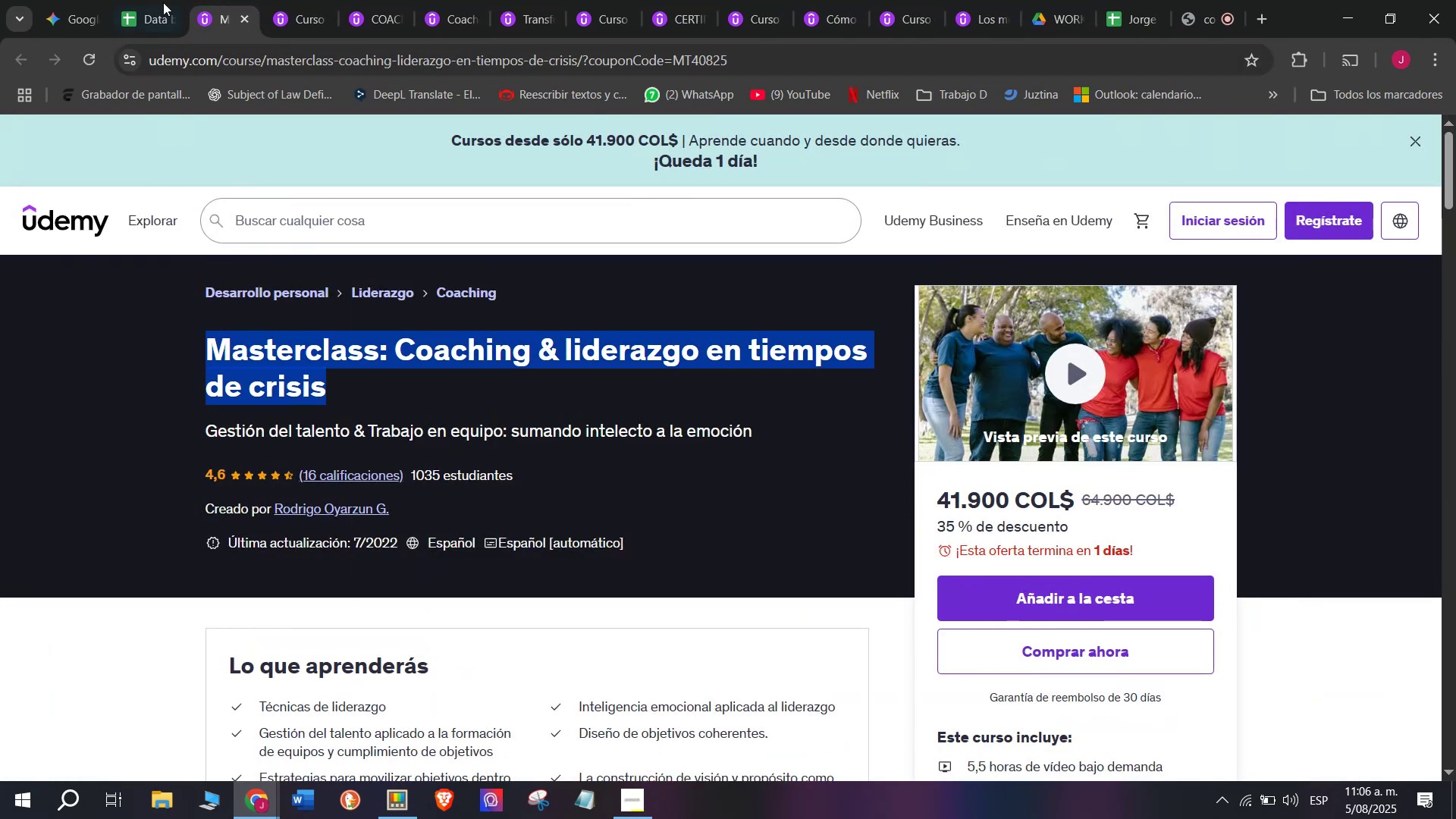 
key(Control+C)
 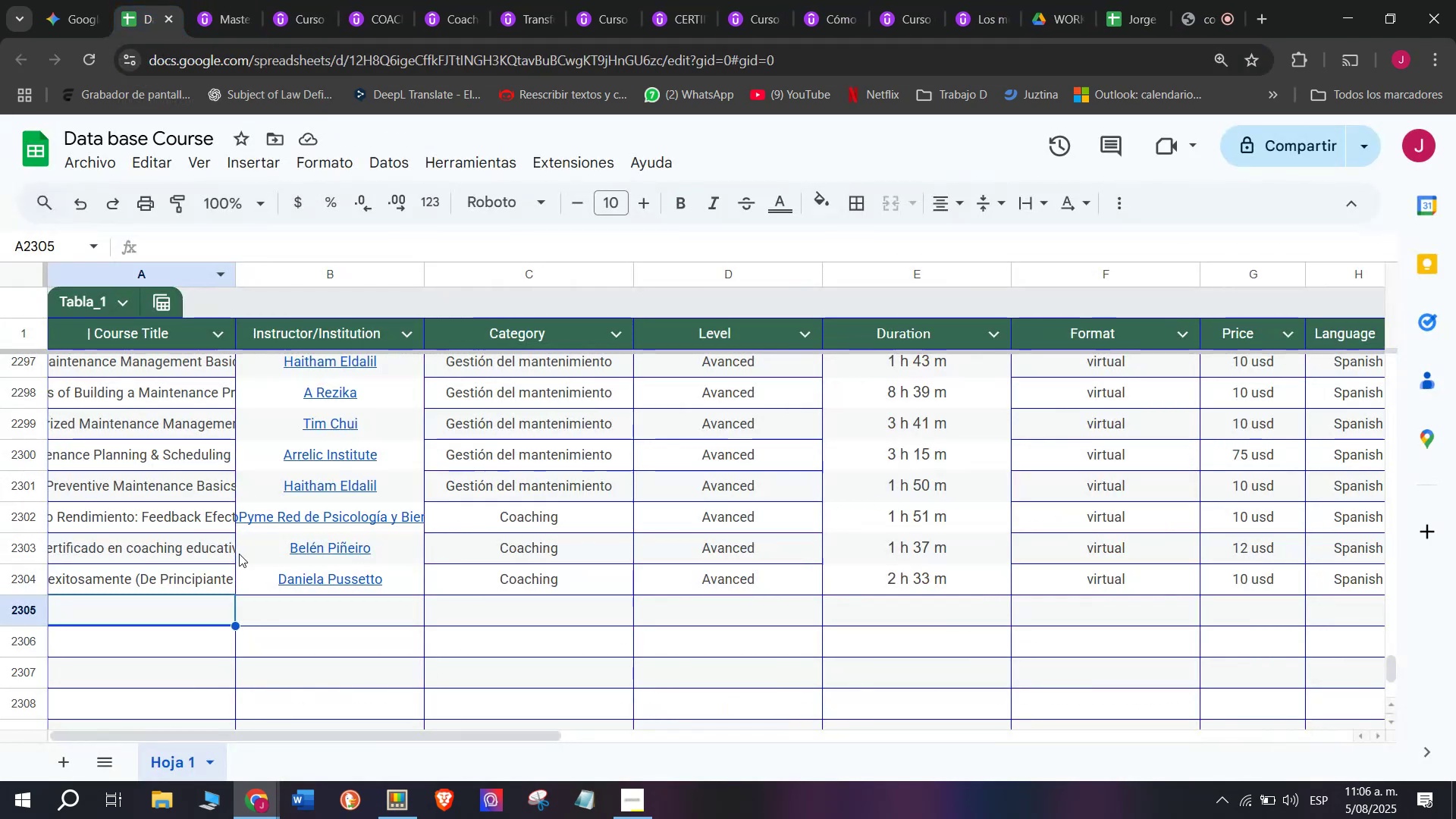 
double_click([213, 615])
 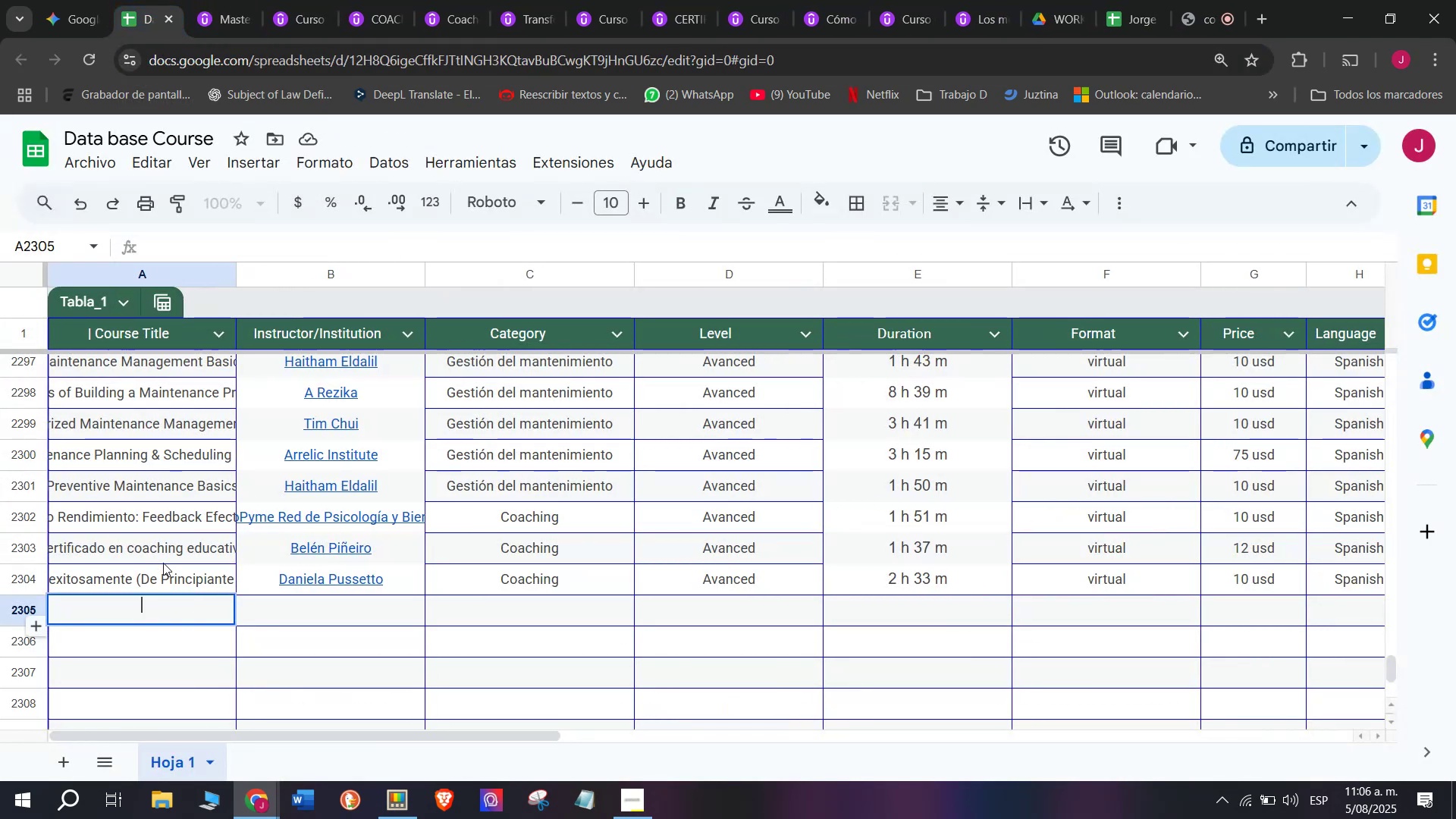 
key(Z)
 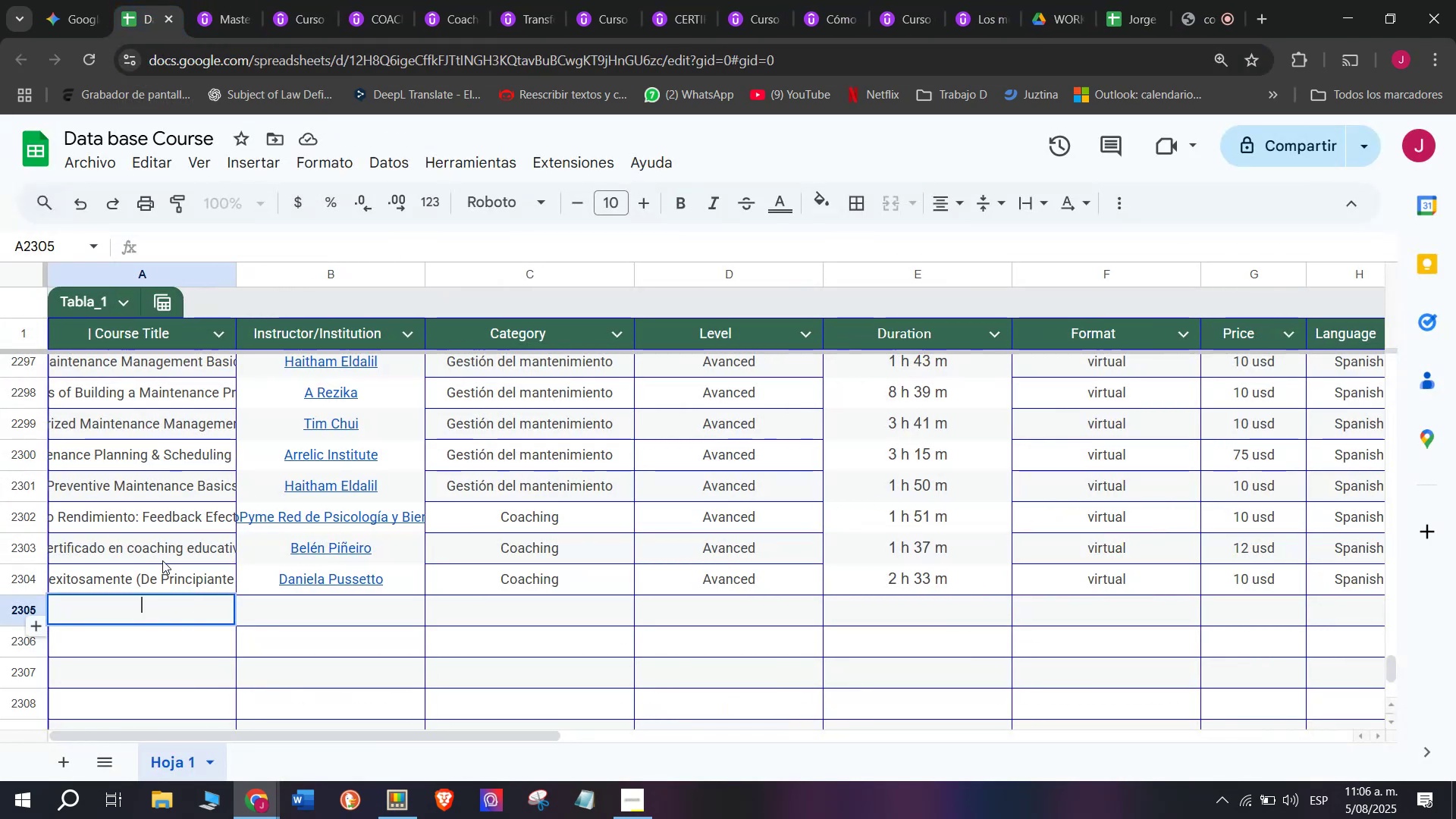 
key(Control+ControlLeft)
 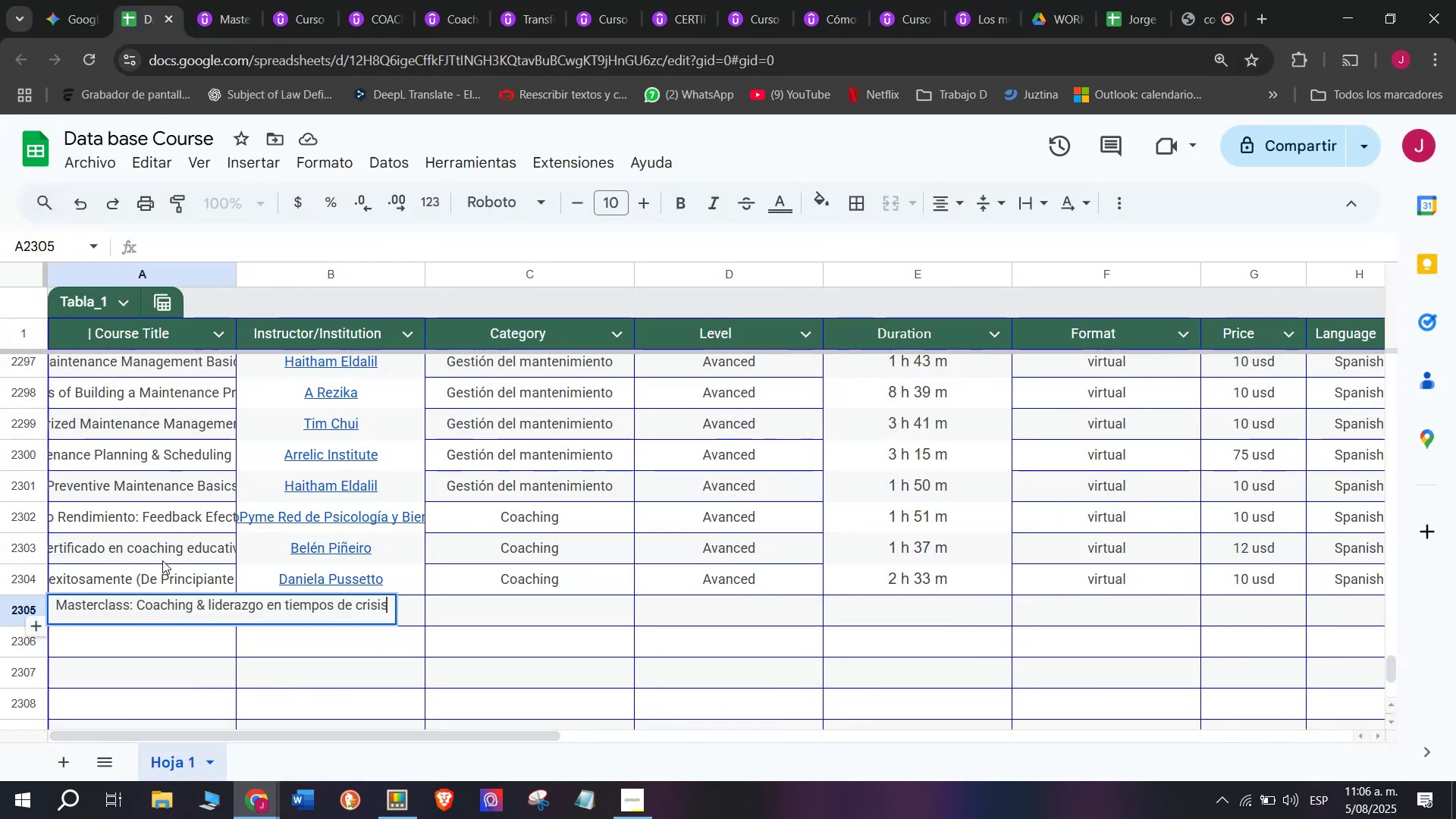 
key(Control+V)
 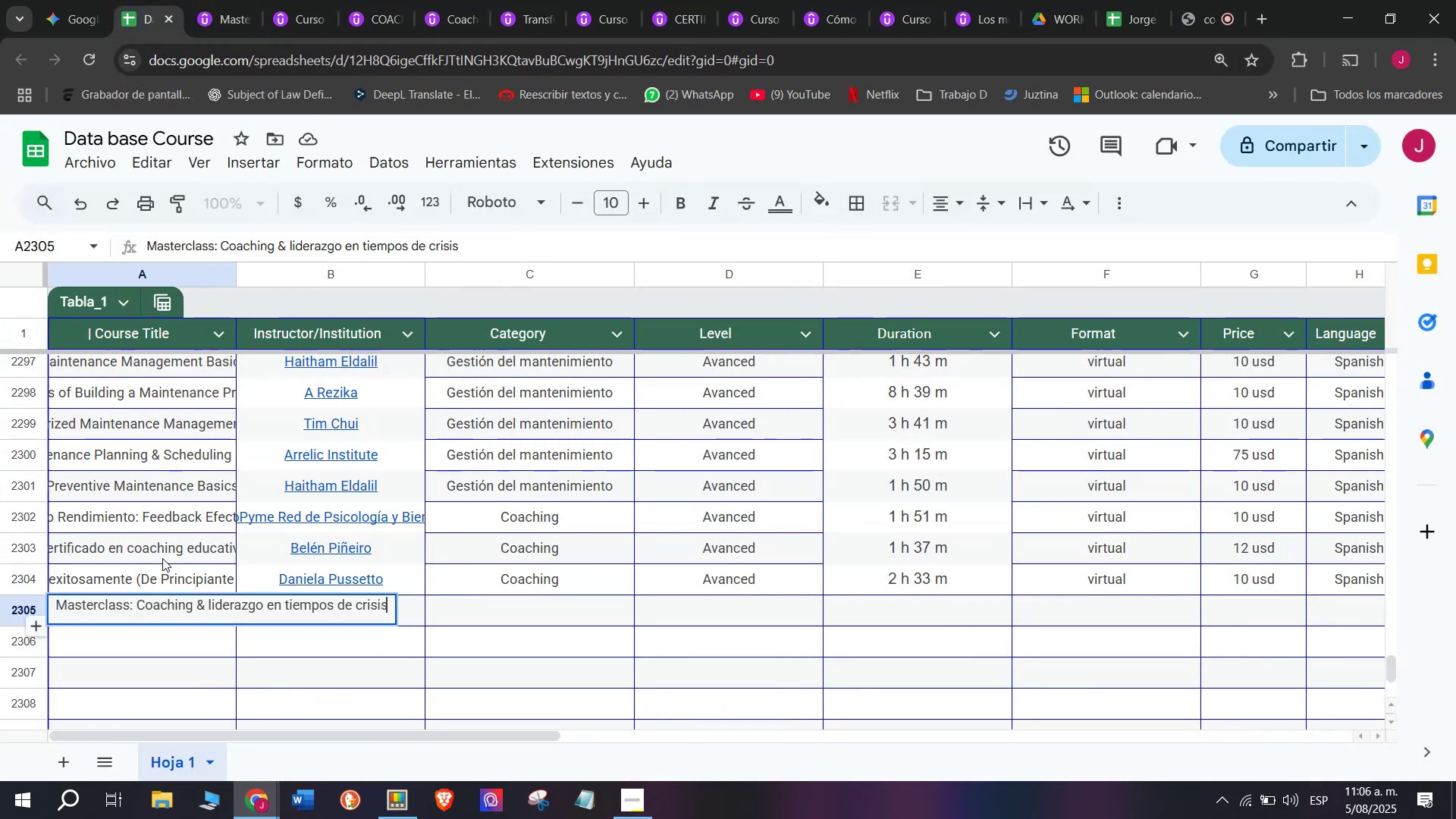 
left_click([162, 558])
 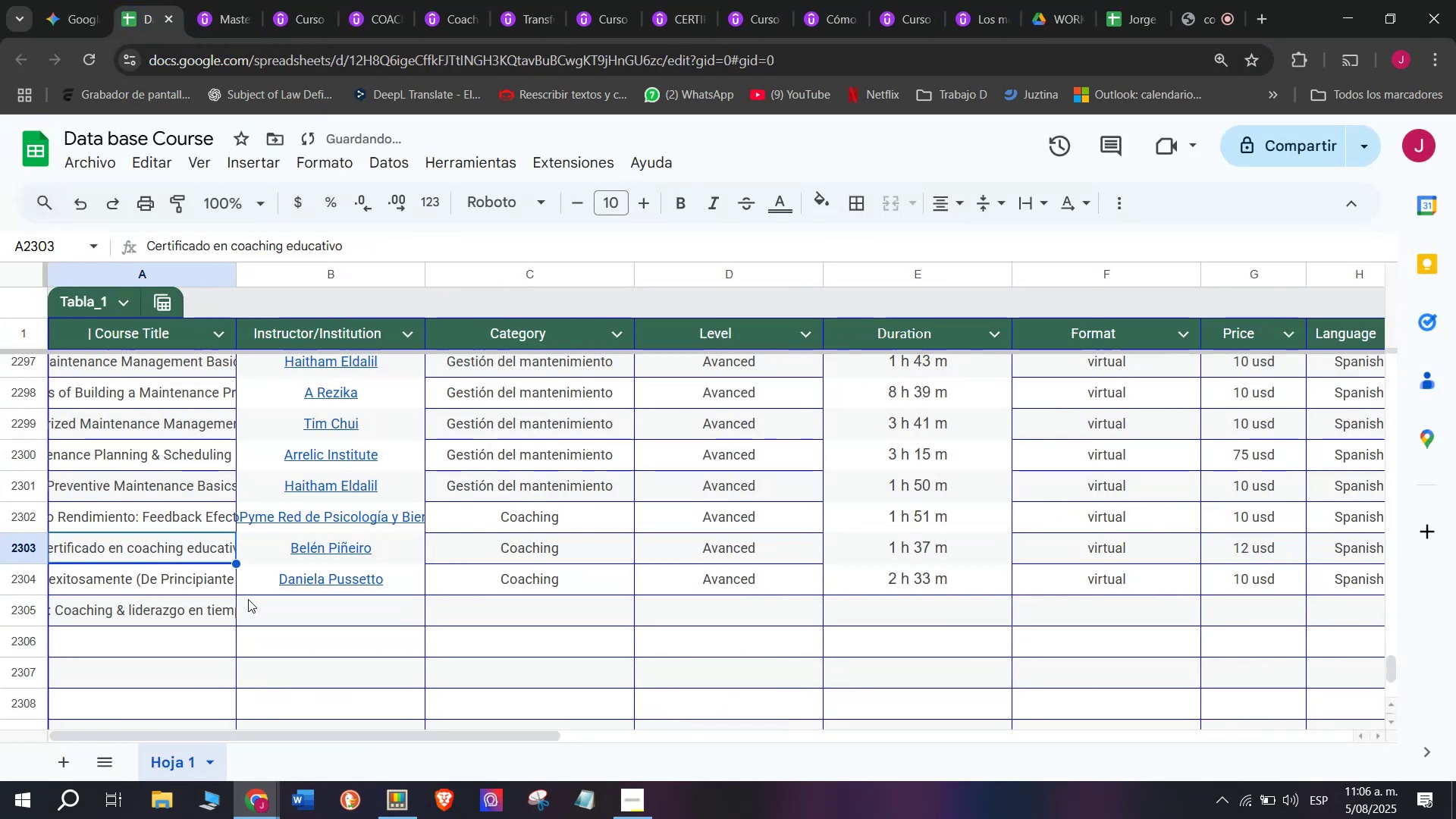 
scroll: coordinate [248, 599], scroll_direction: down, amount: 1.0
 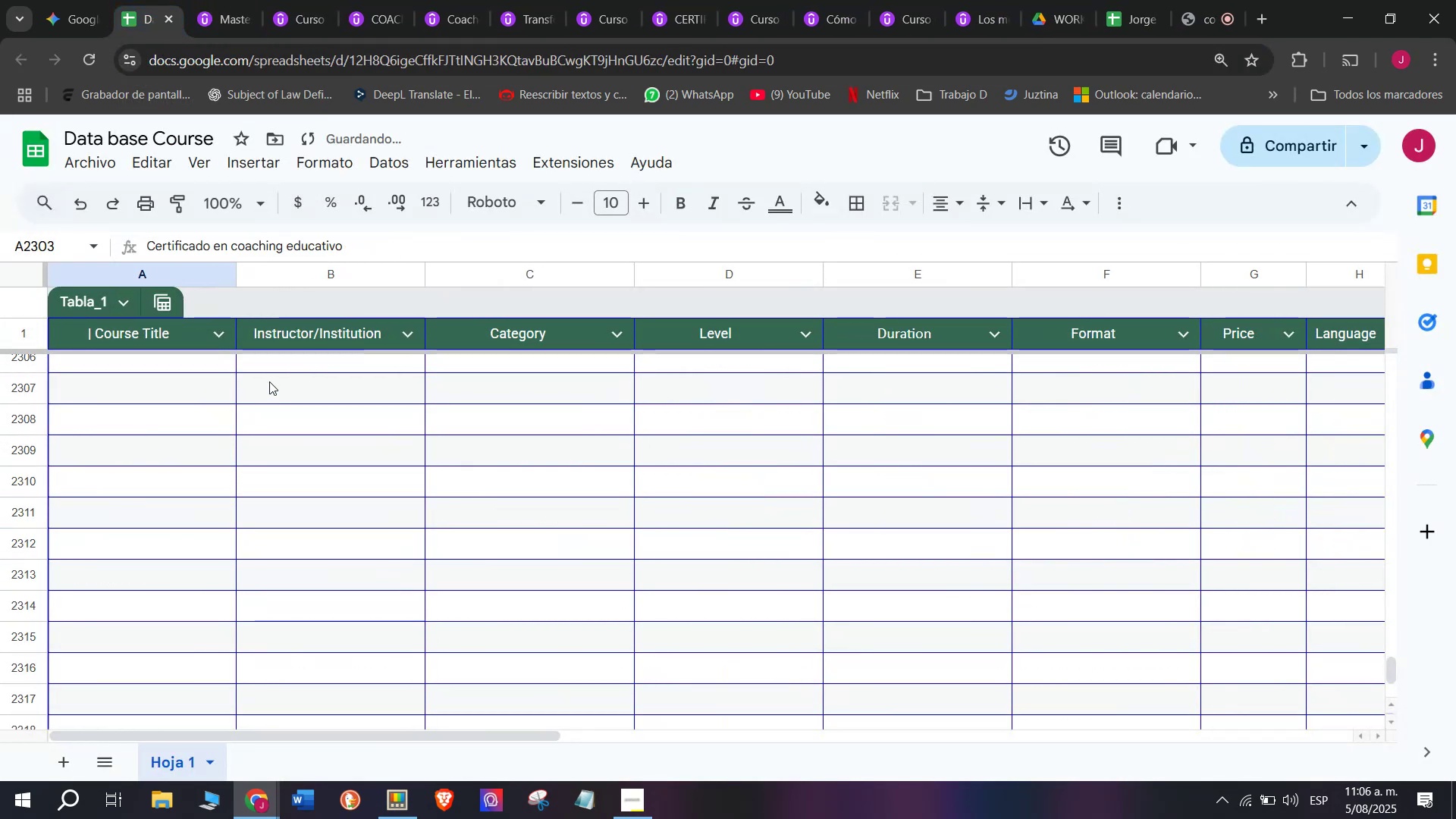 
scroll: coordinate [269, 381], scroll_direction: up, amount: 1.0
 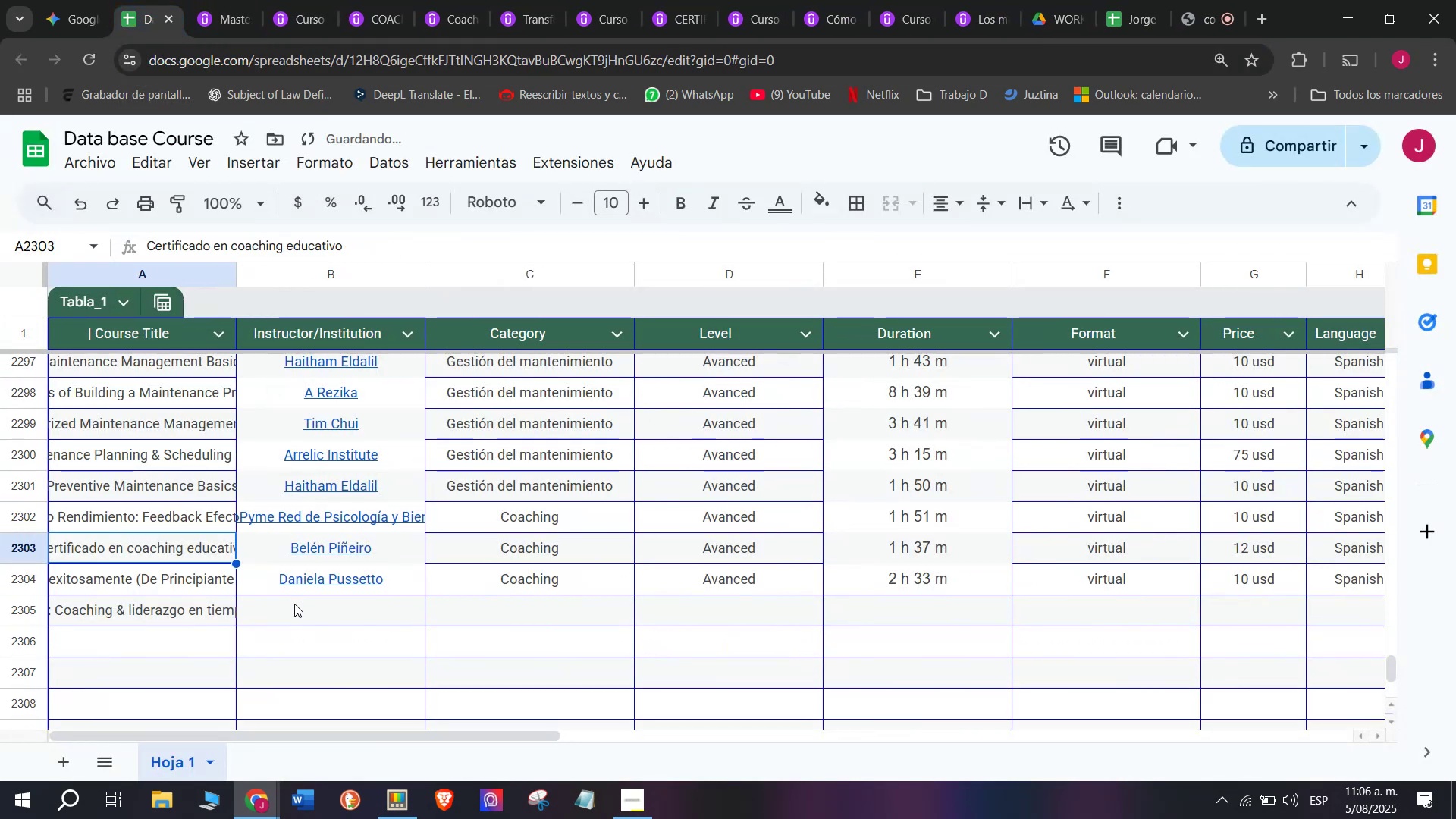 
left_click([297, 610])
 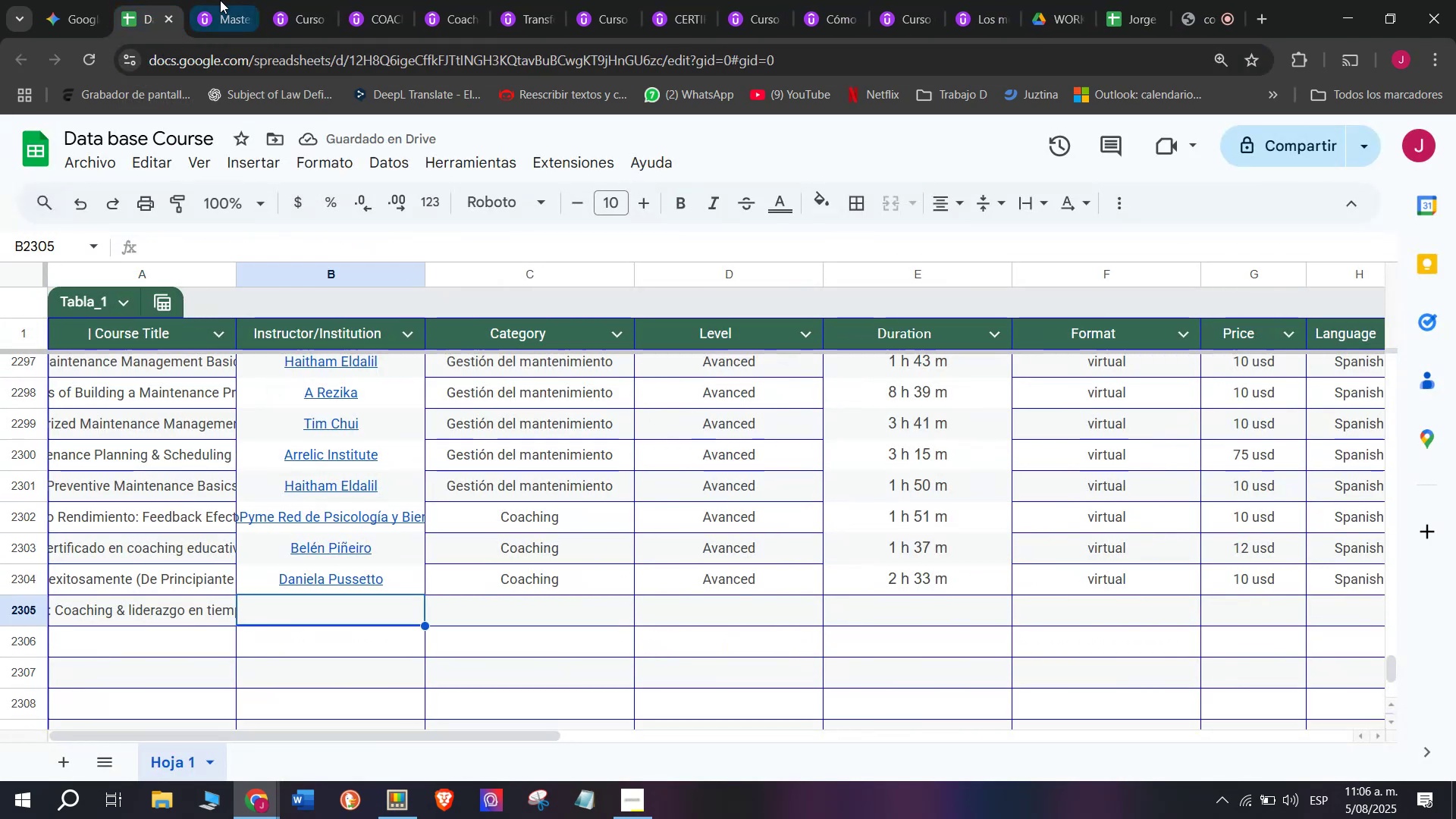 
left_click([220, 0])
 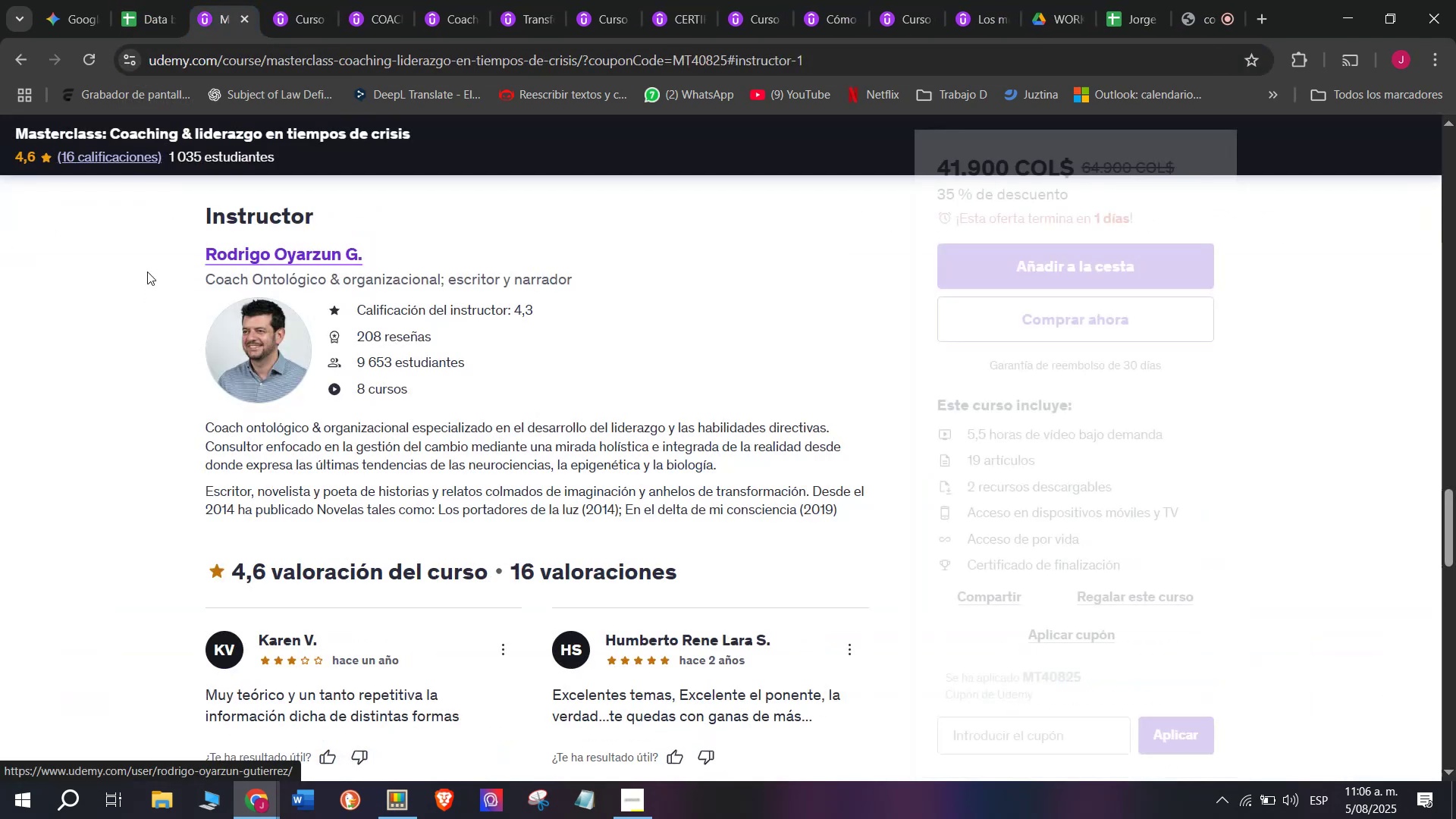 
left_click_drag(start_coordinate=[162, 250], to_coordinate=[378, 236])
 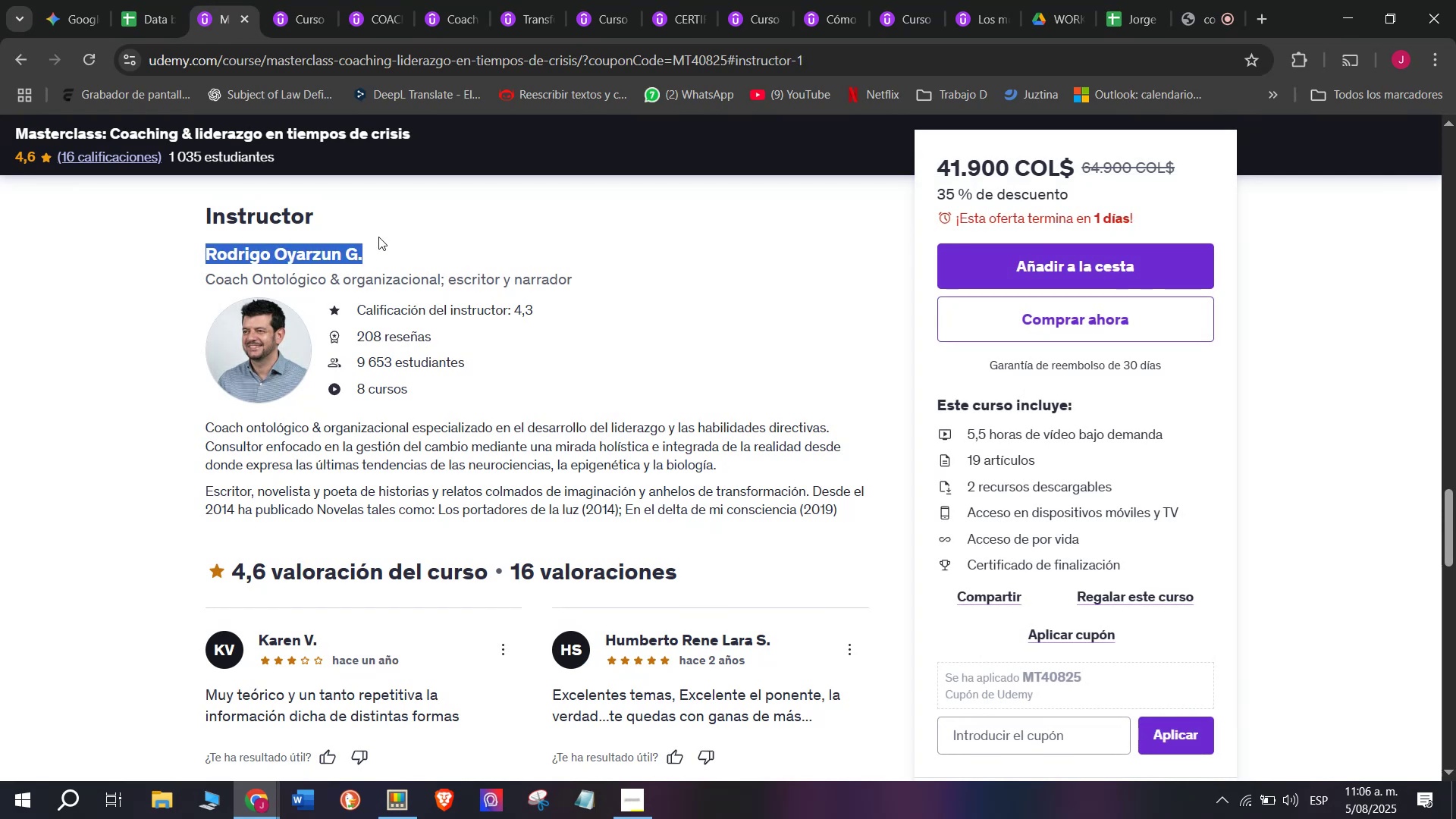 
key(Control+ControlLeft)
 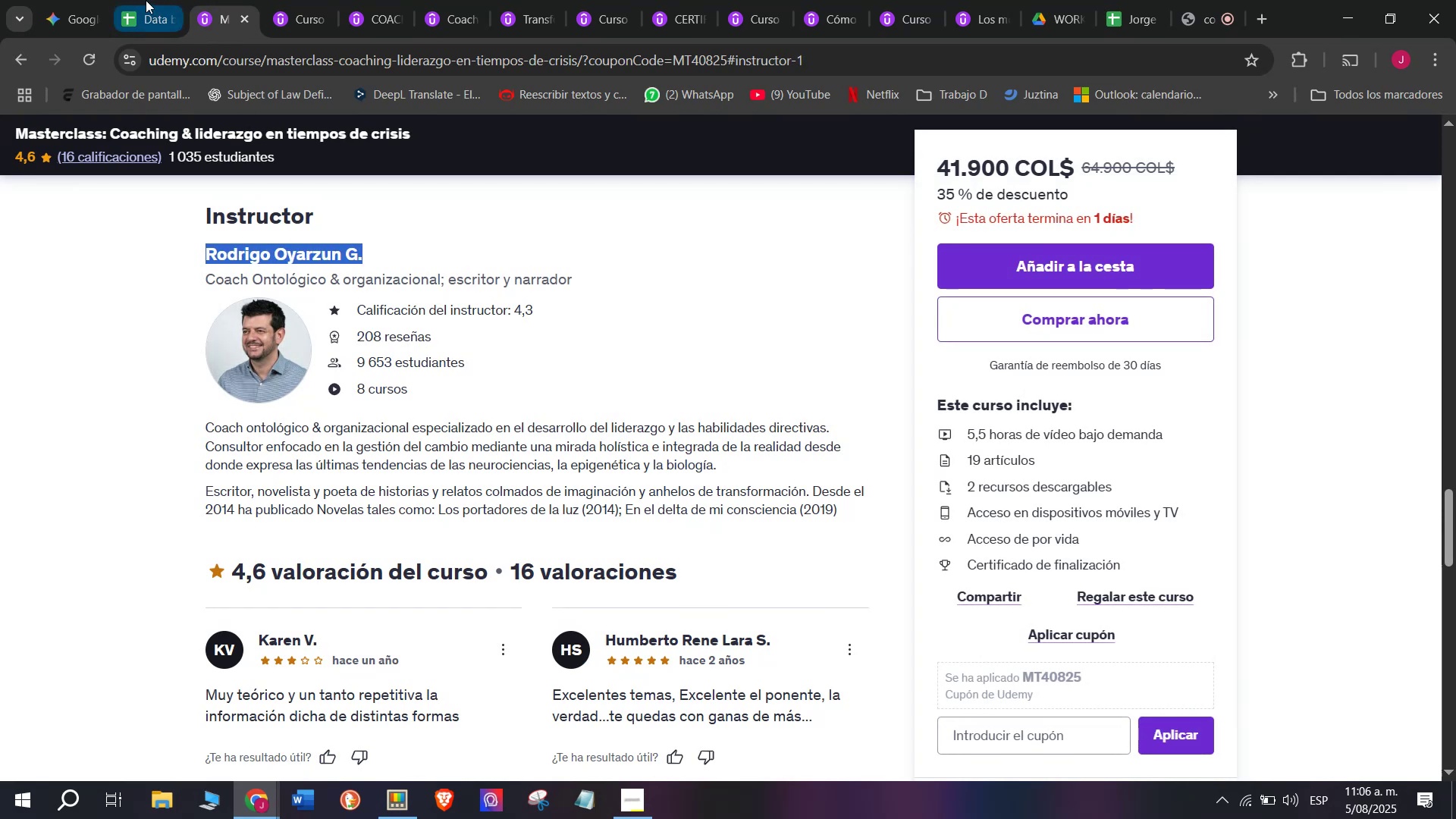 
key(Break)
 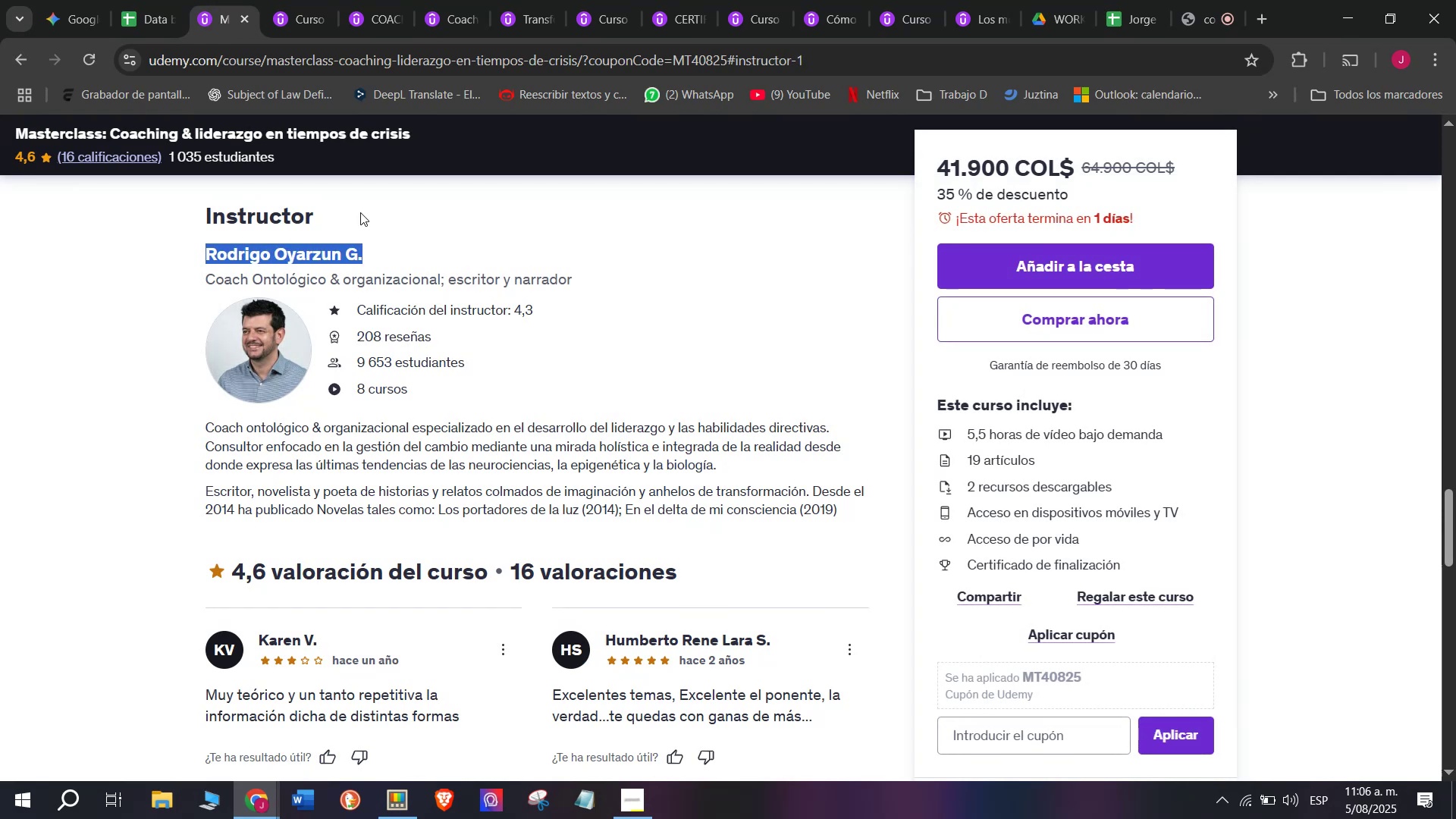 
key(Control+C)
 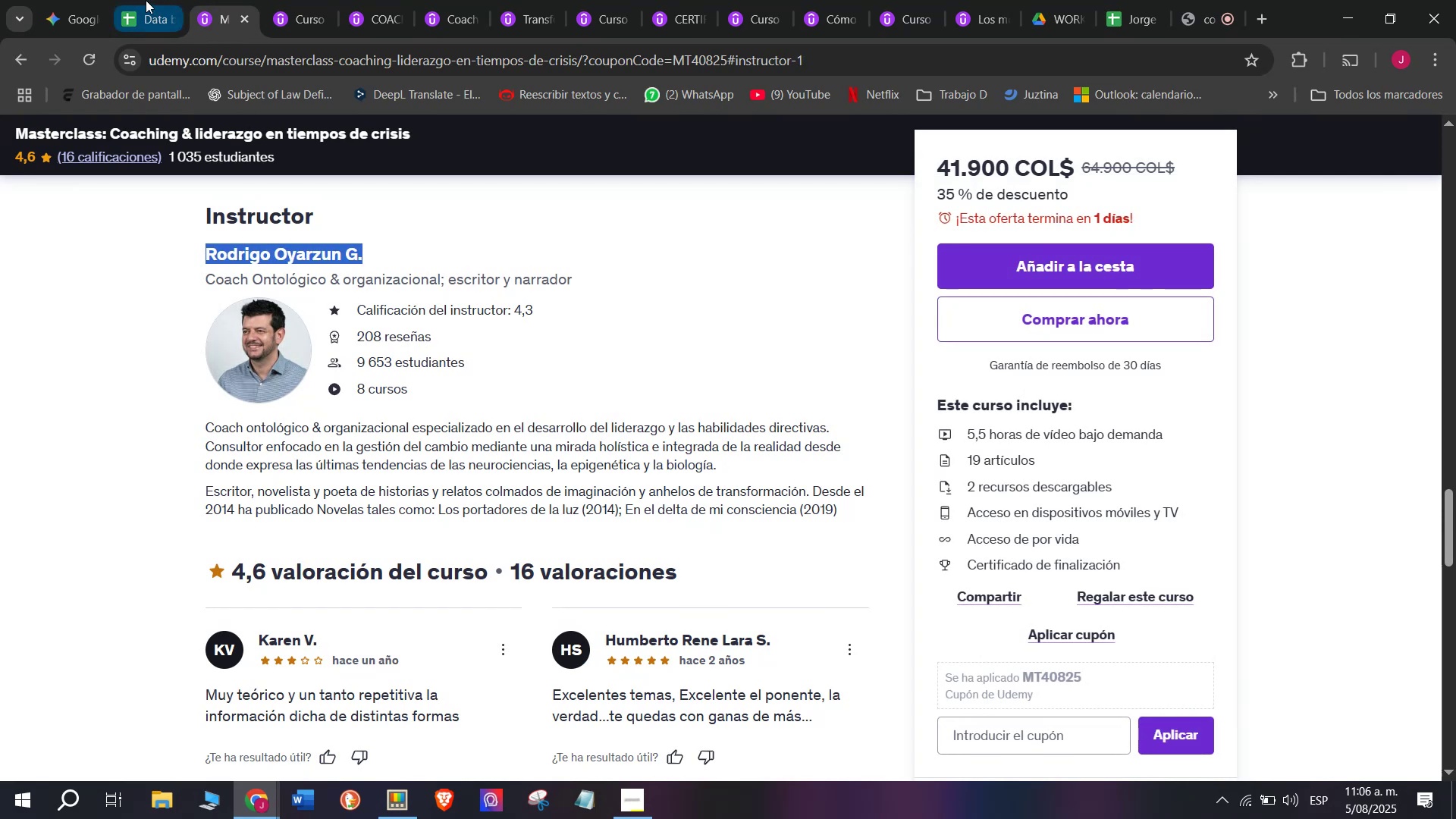 
left_click([146, 0])
 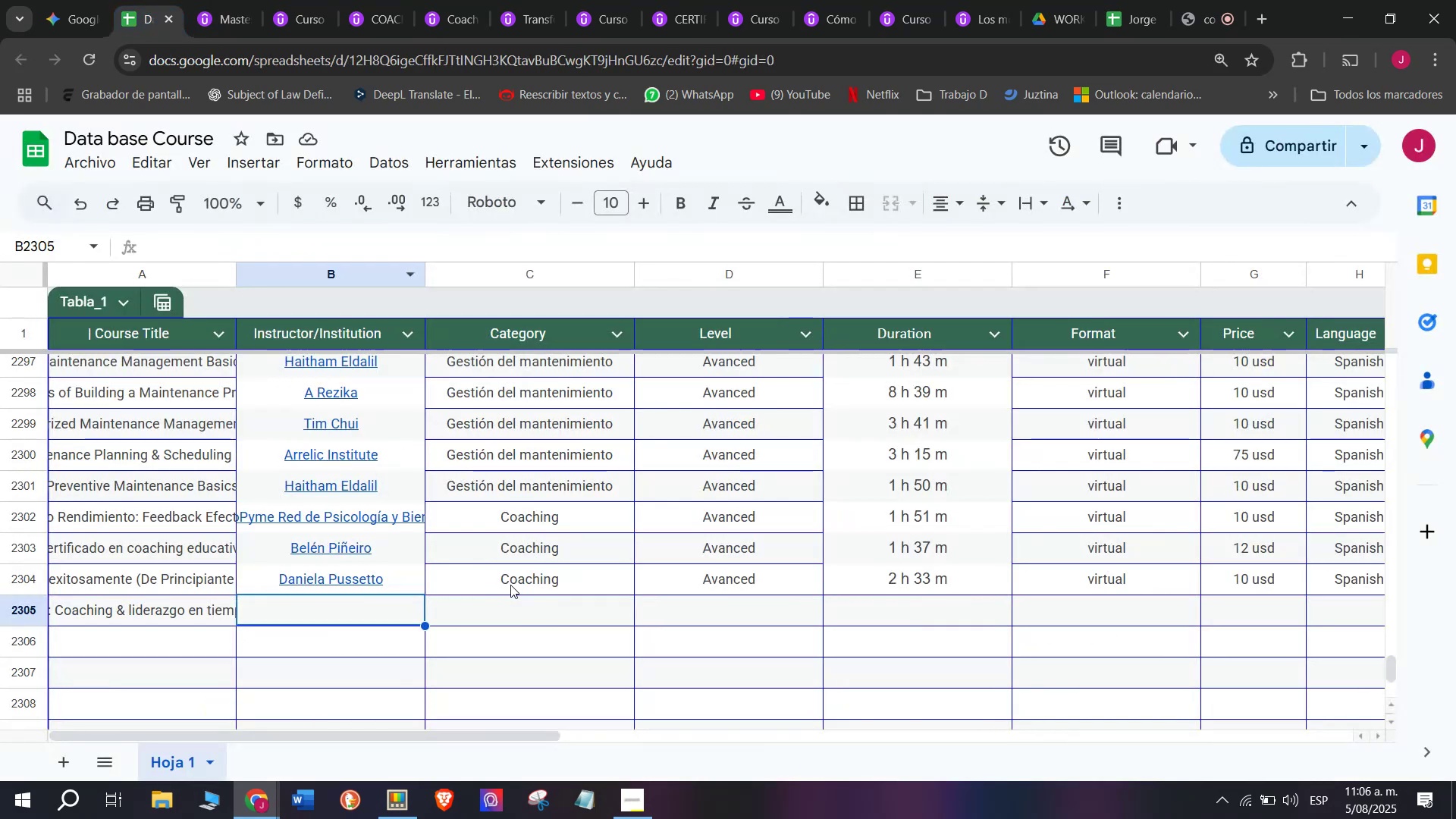 
key(Control+ControlLeft)
 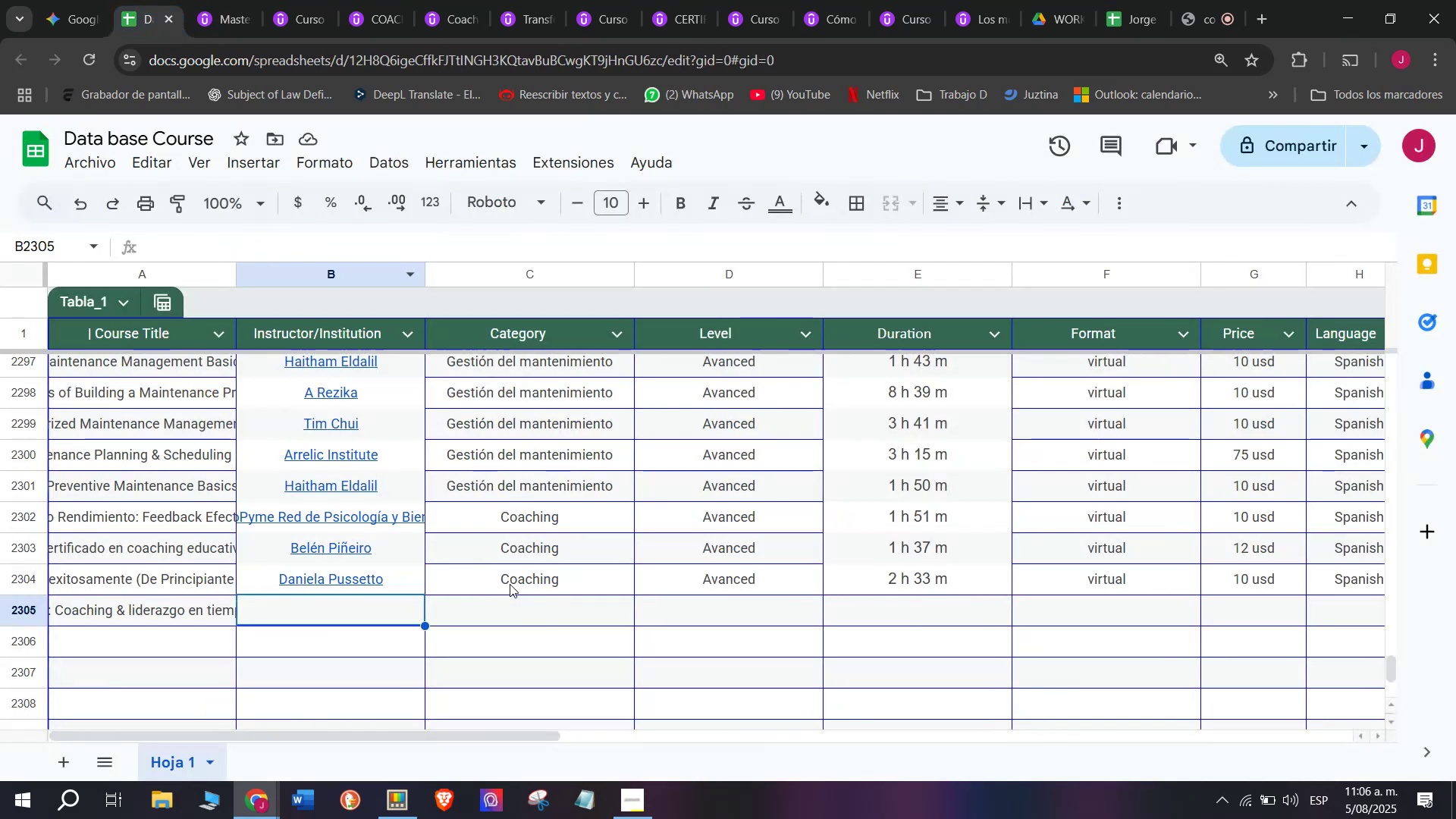 
key(Z)
 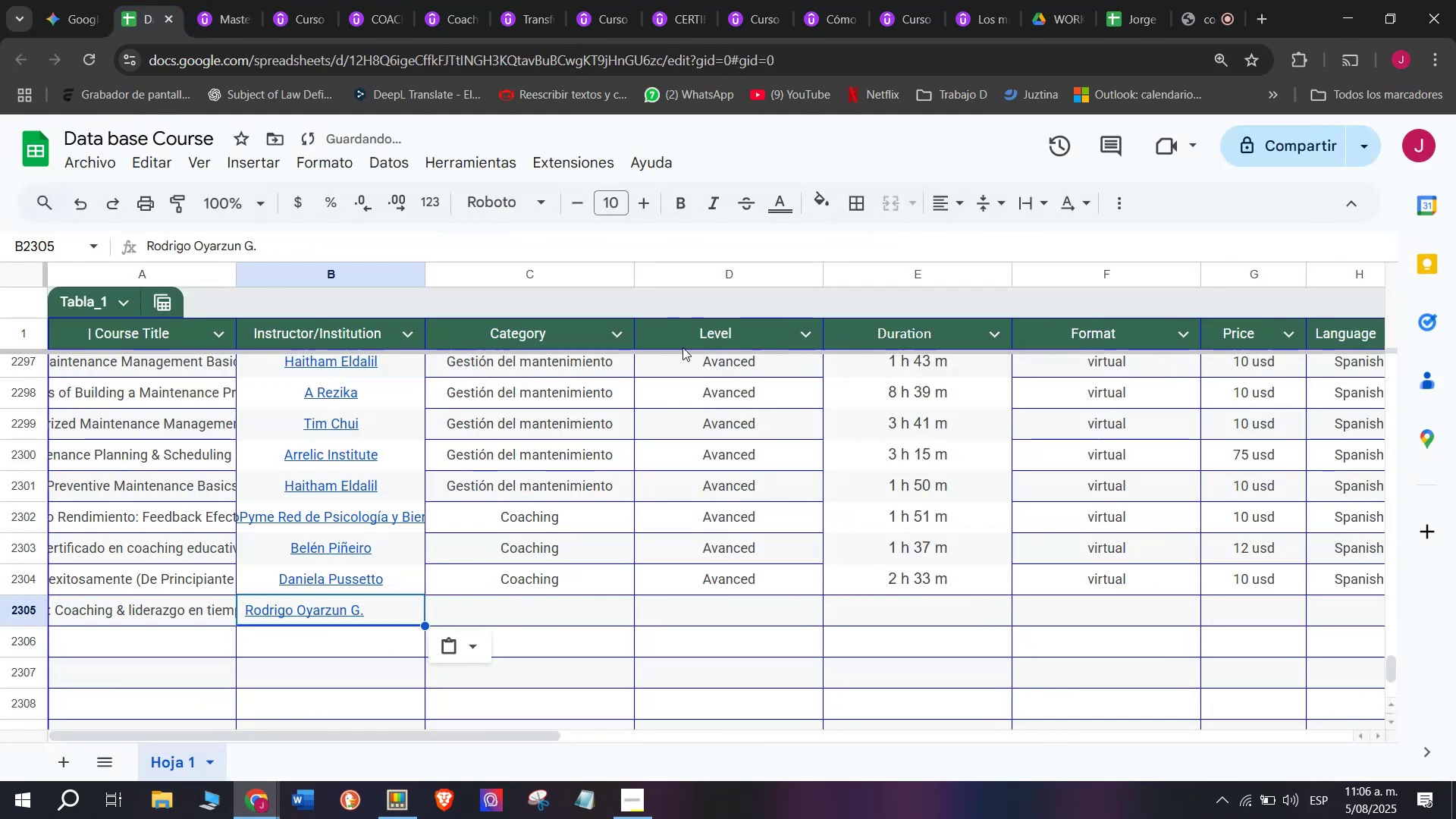 
key(Control+V)
 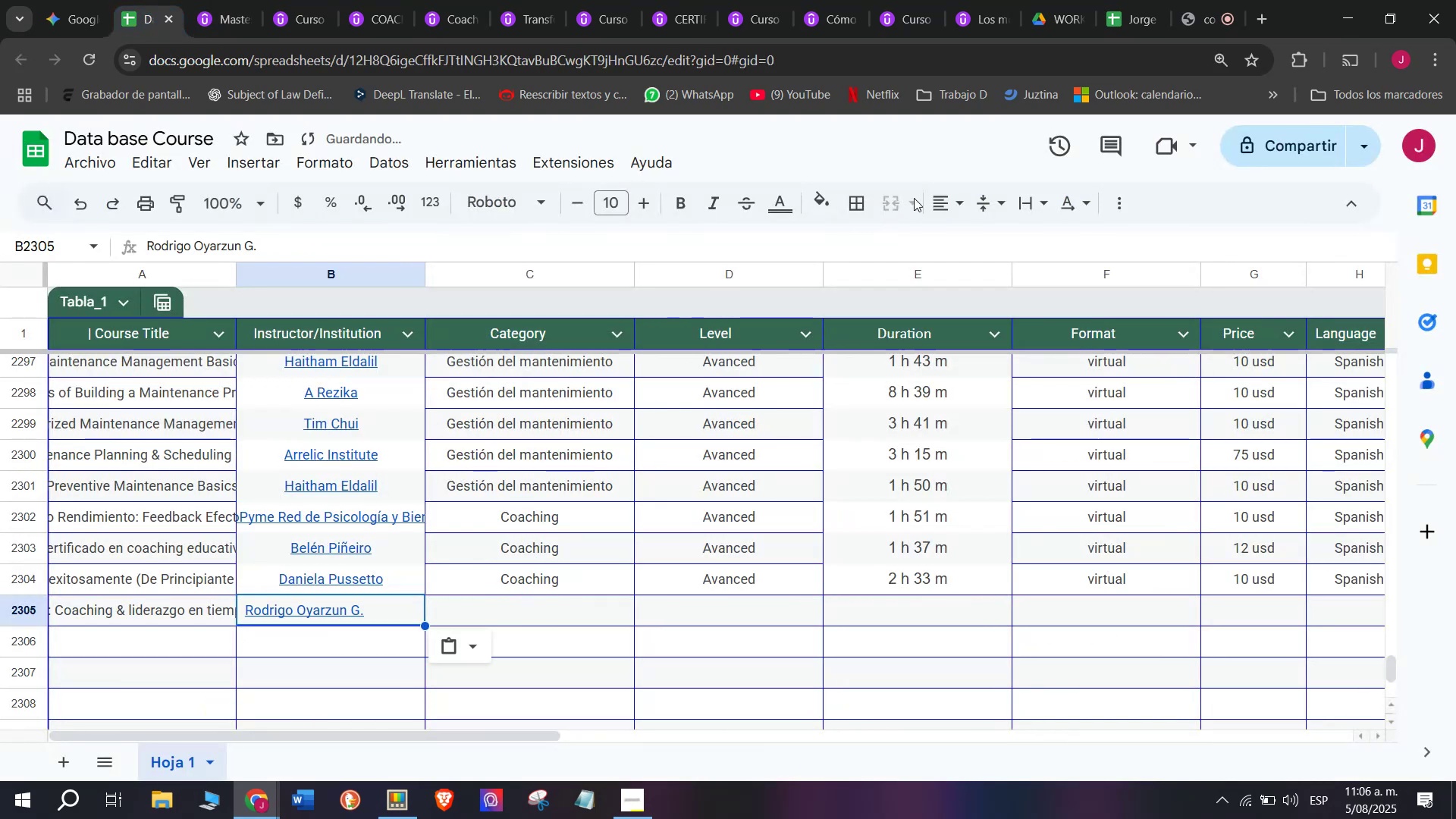 
left_click([929, 192])
 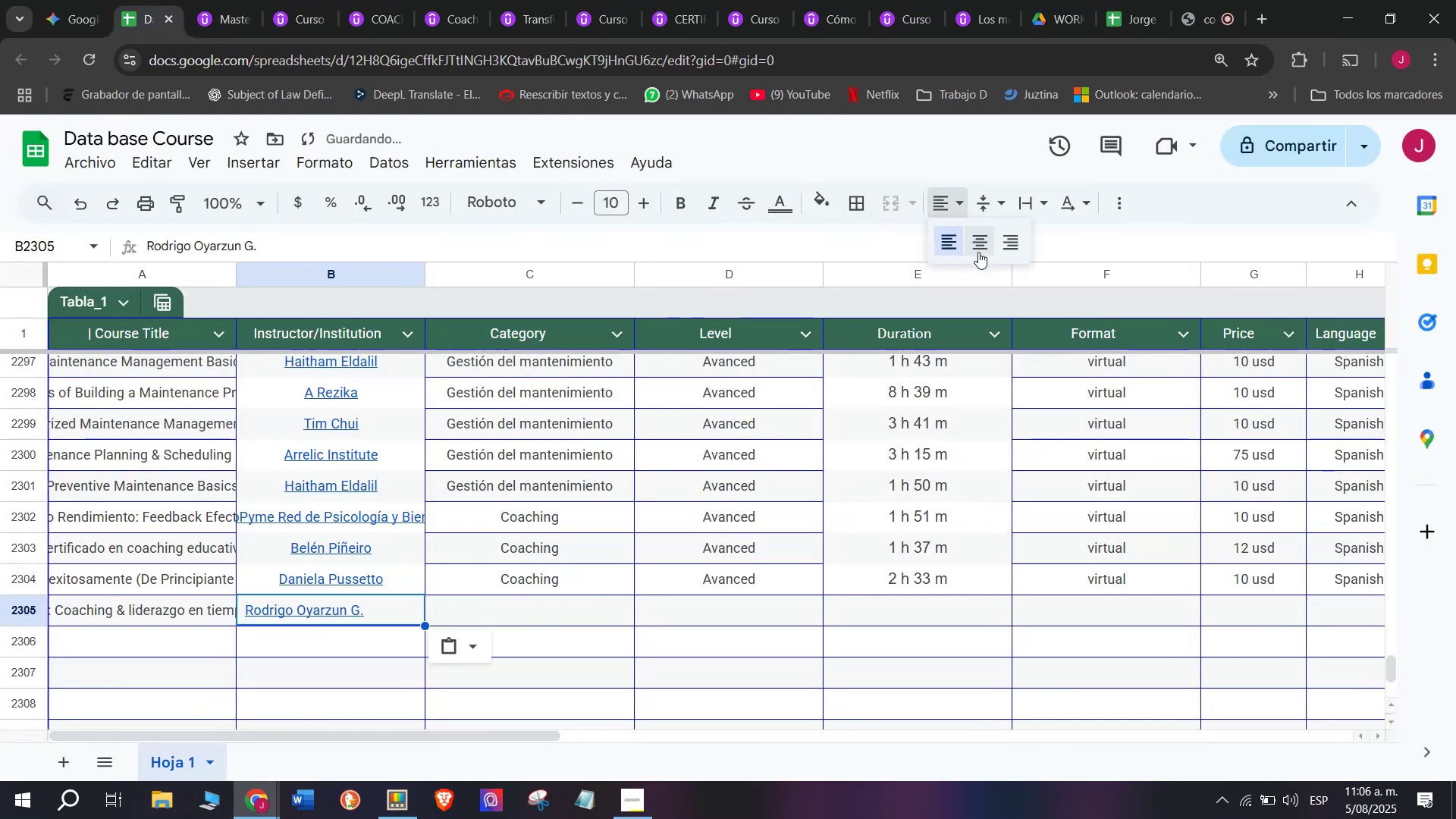 
left_click([978, 251])
 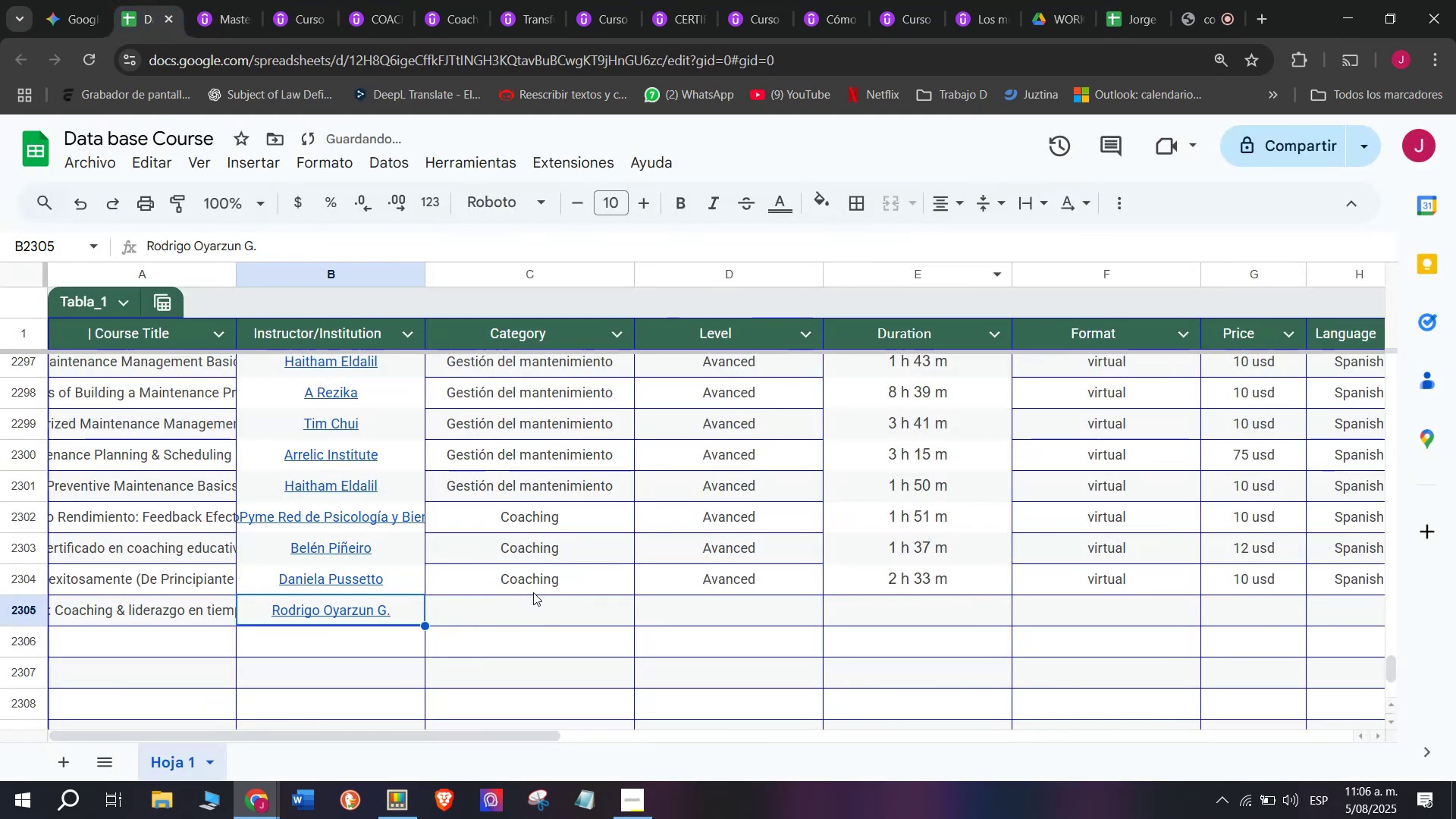 
left_click([535, 583])
 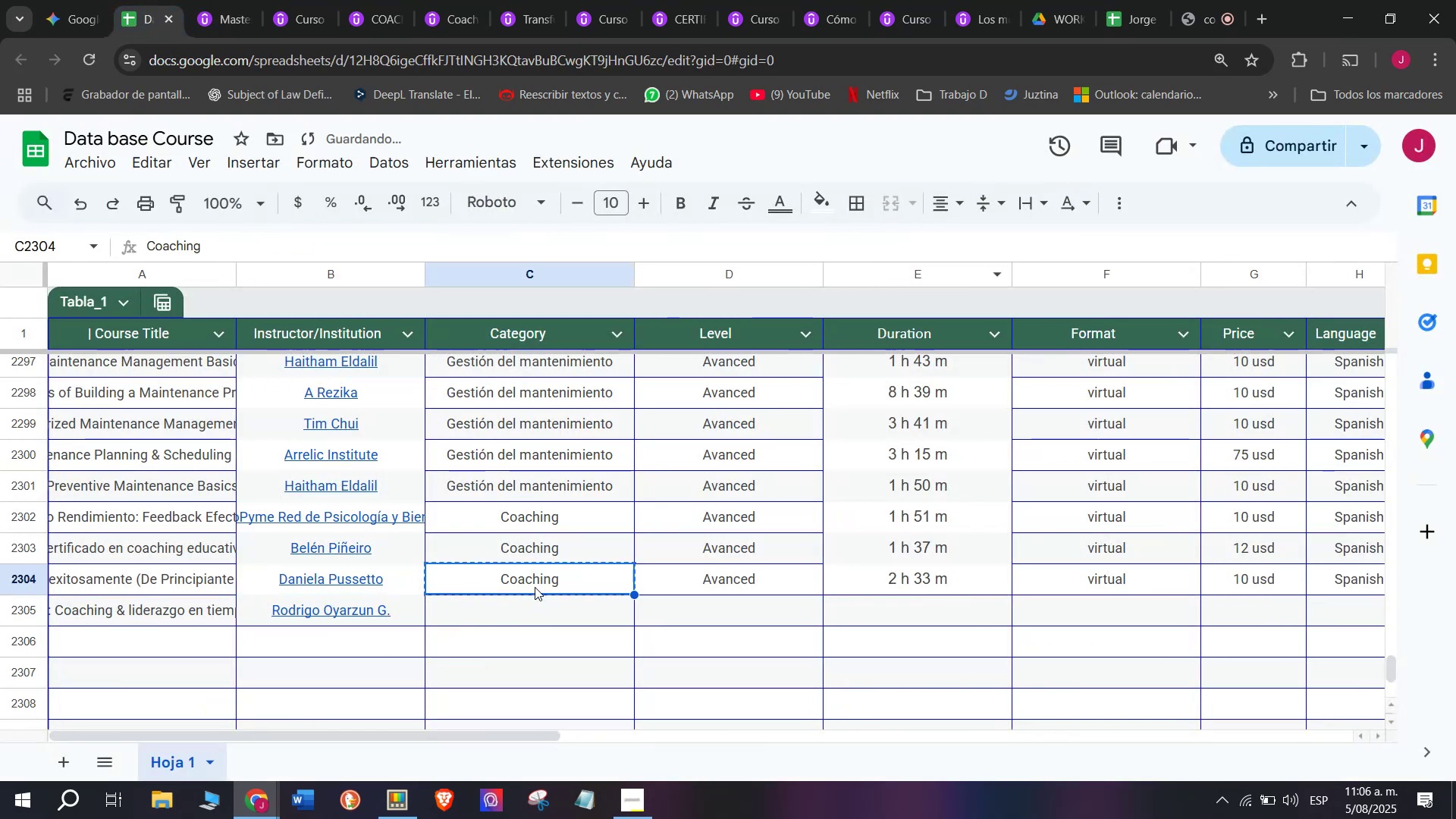 
key(Control+ControlLeft)
 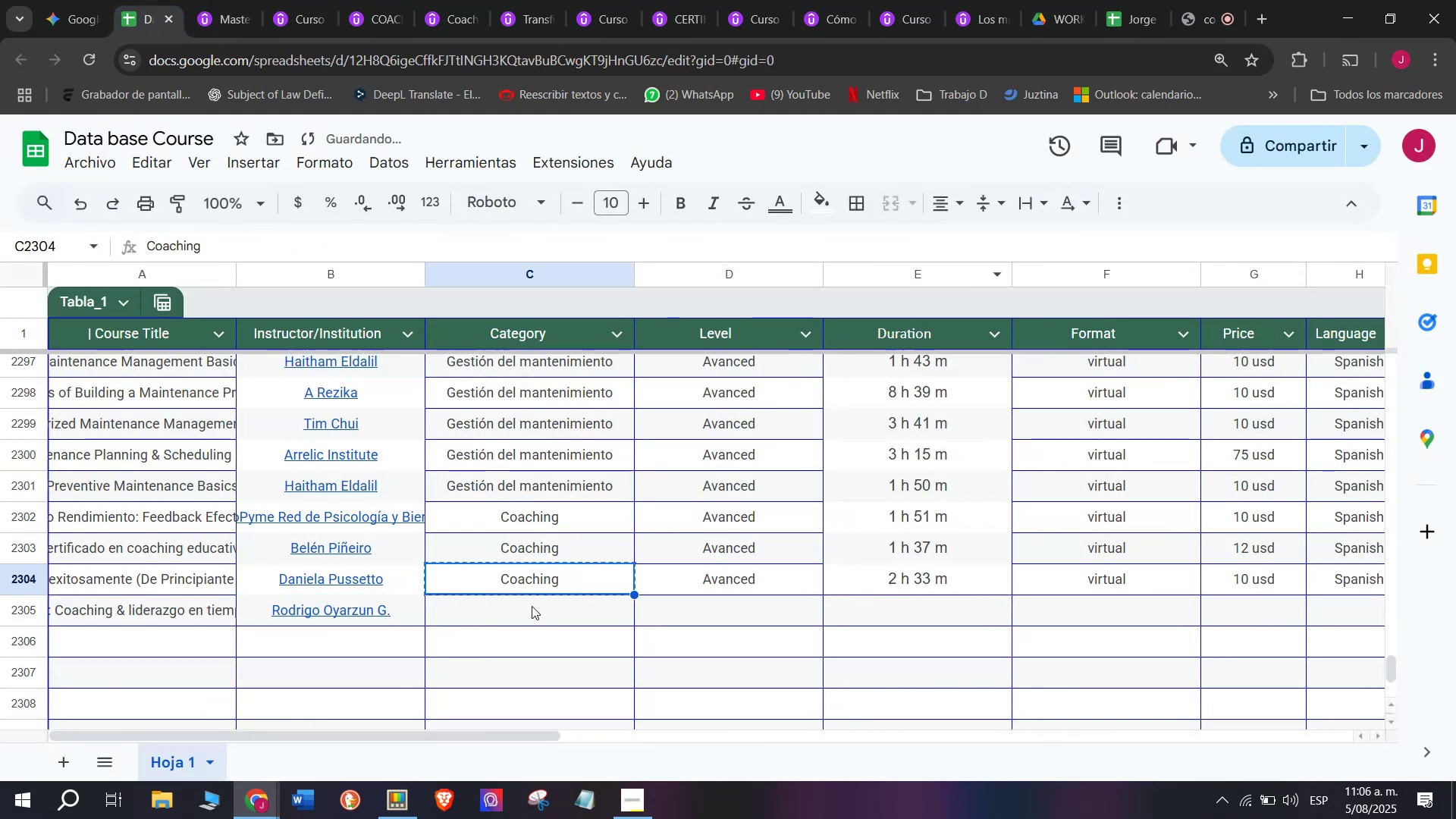 
key(Break)
 